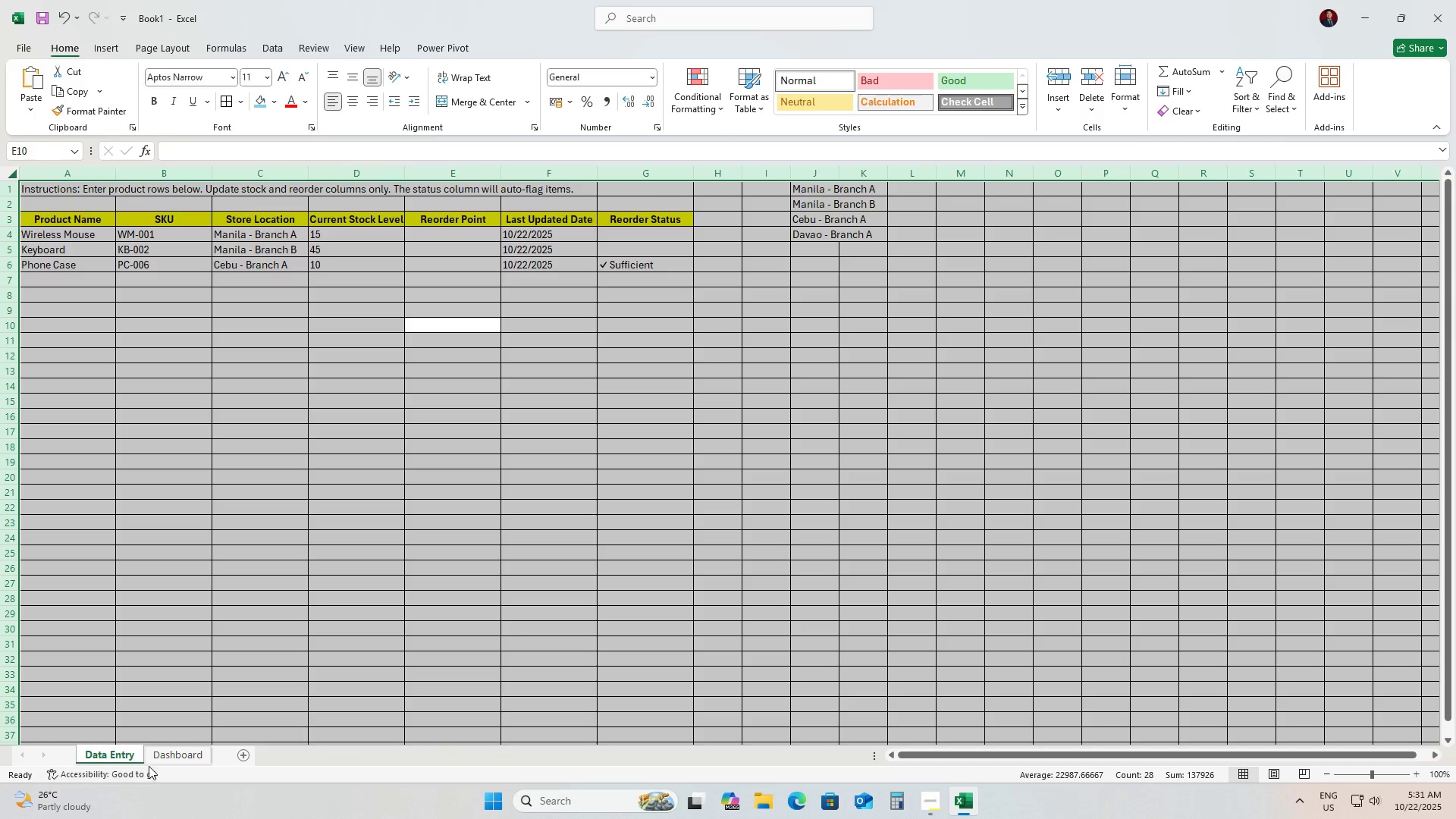 
left_click([152, 759])
 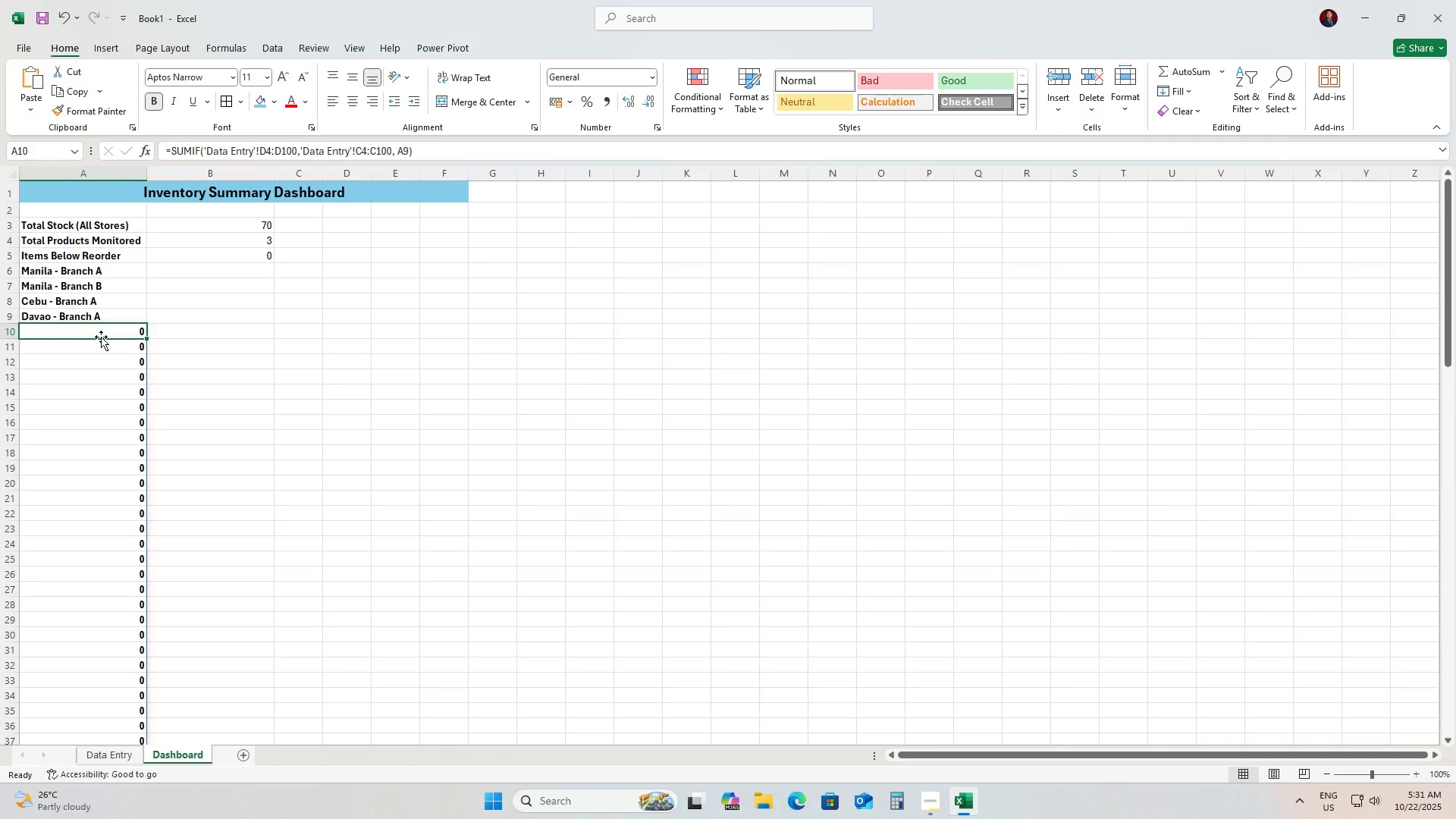 
key(Backspace)
 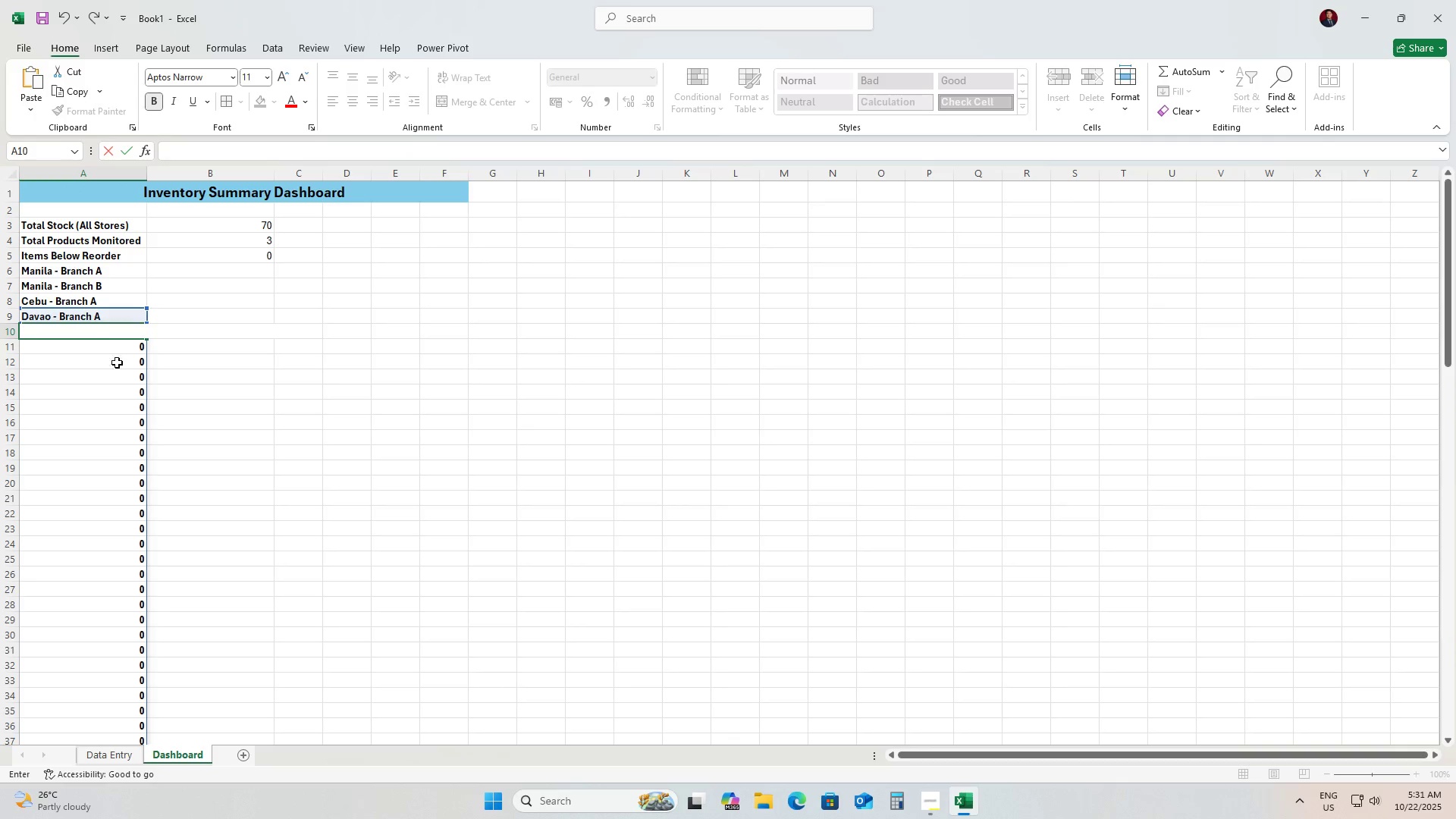 
left_click([120, 368])
 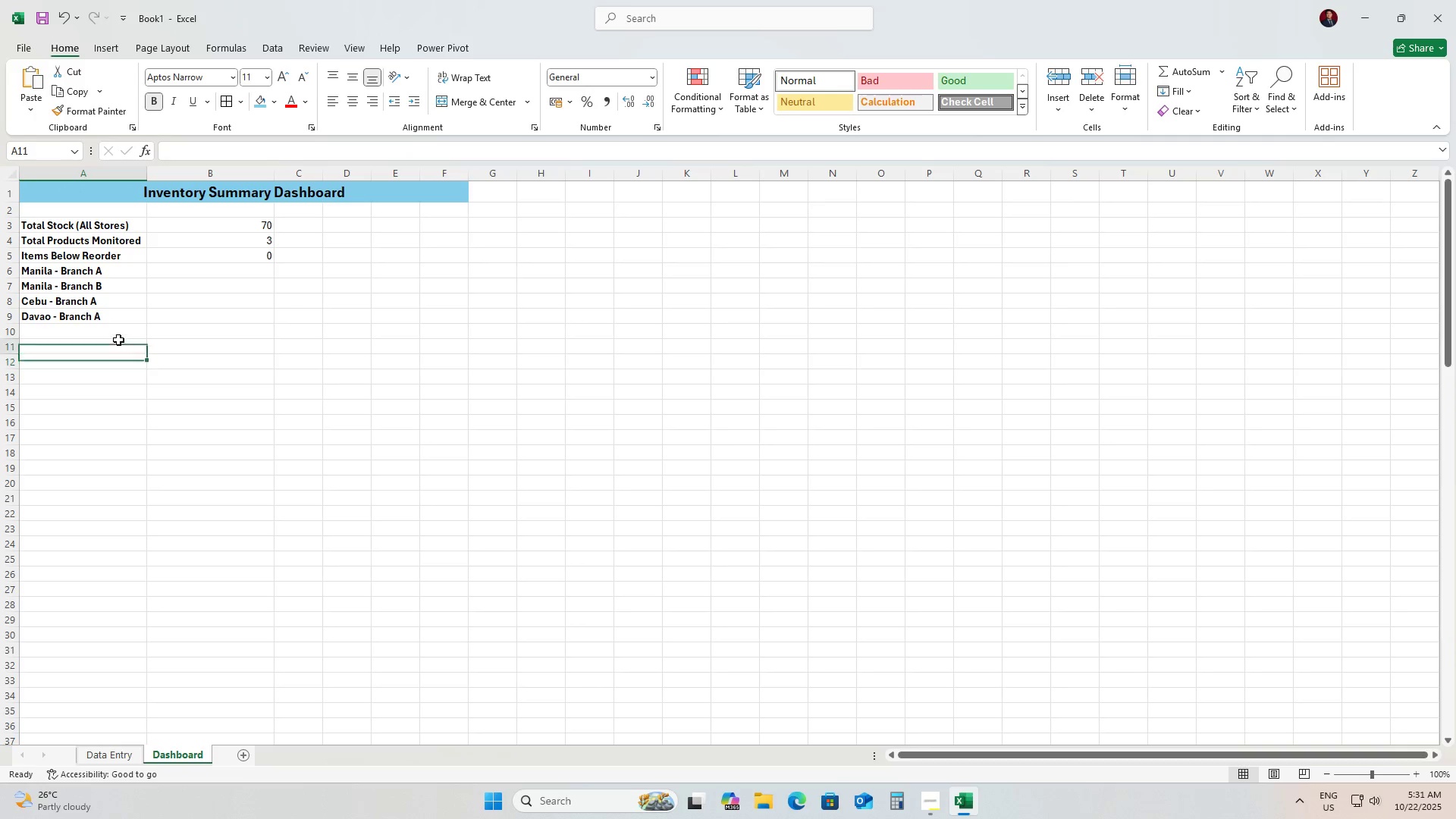 
left_click([118, 340])
 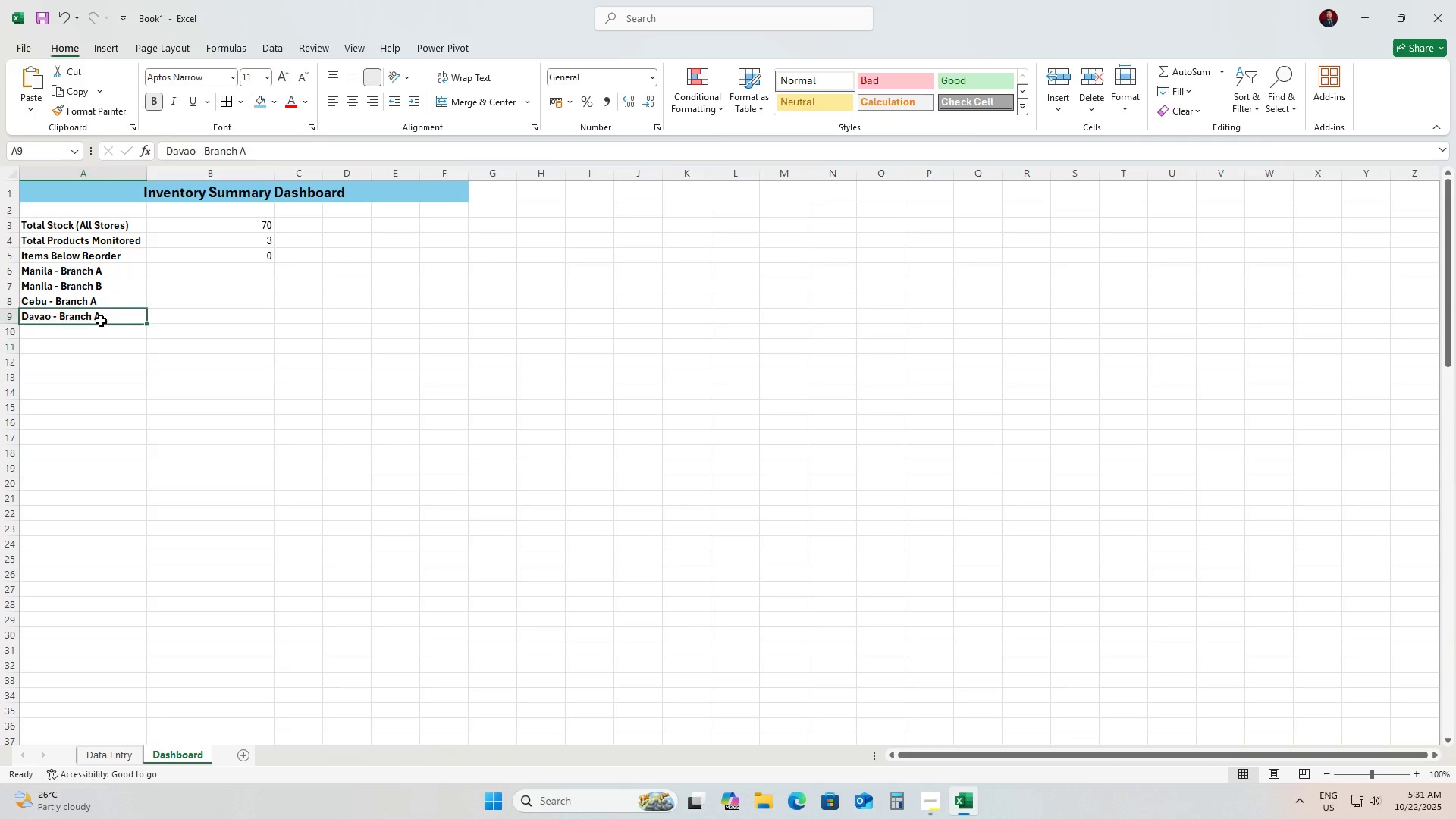 
left_click([101, 321])
 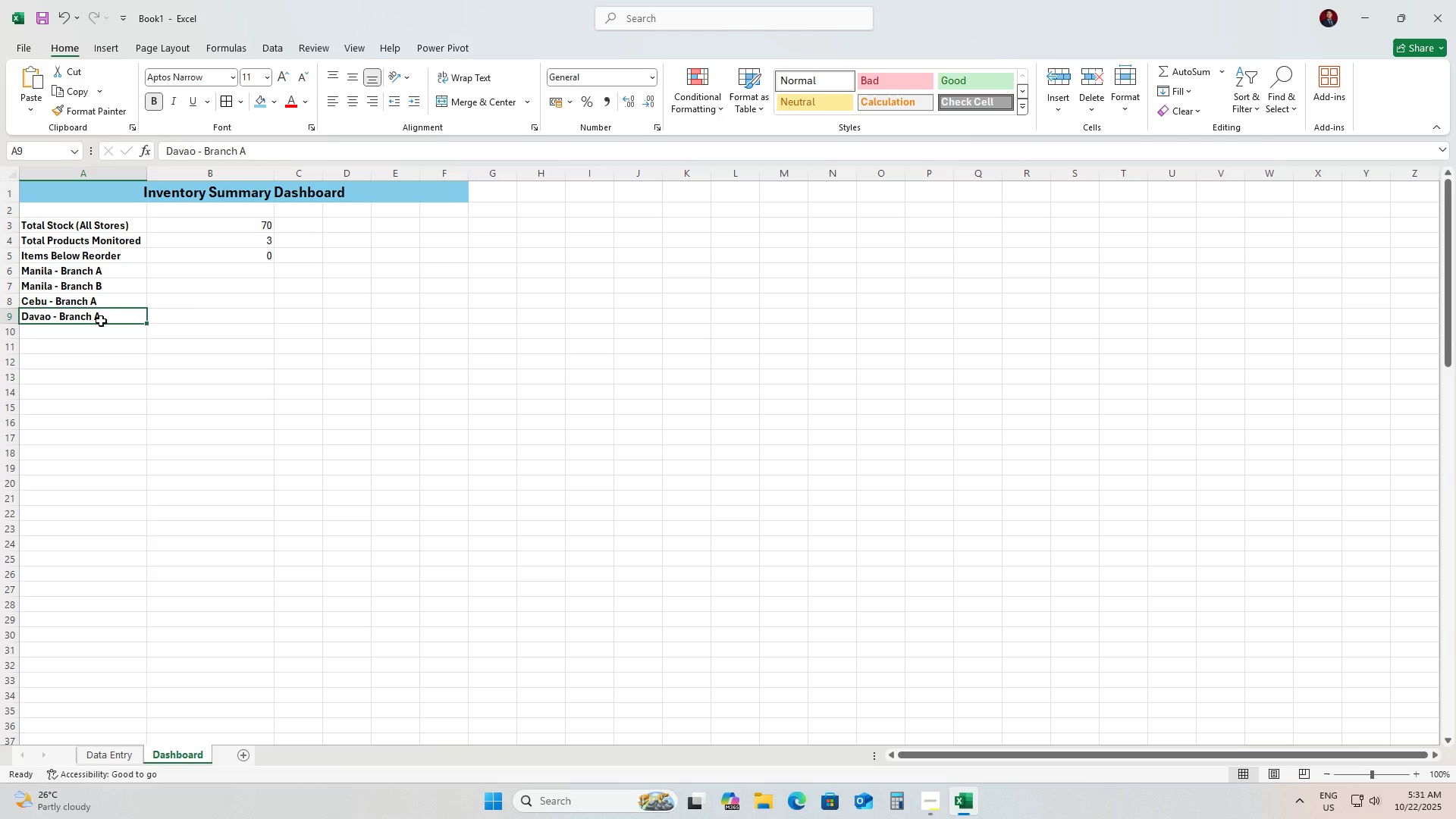 
key(Backspace)
 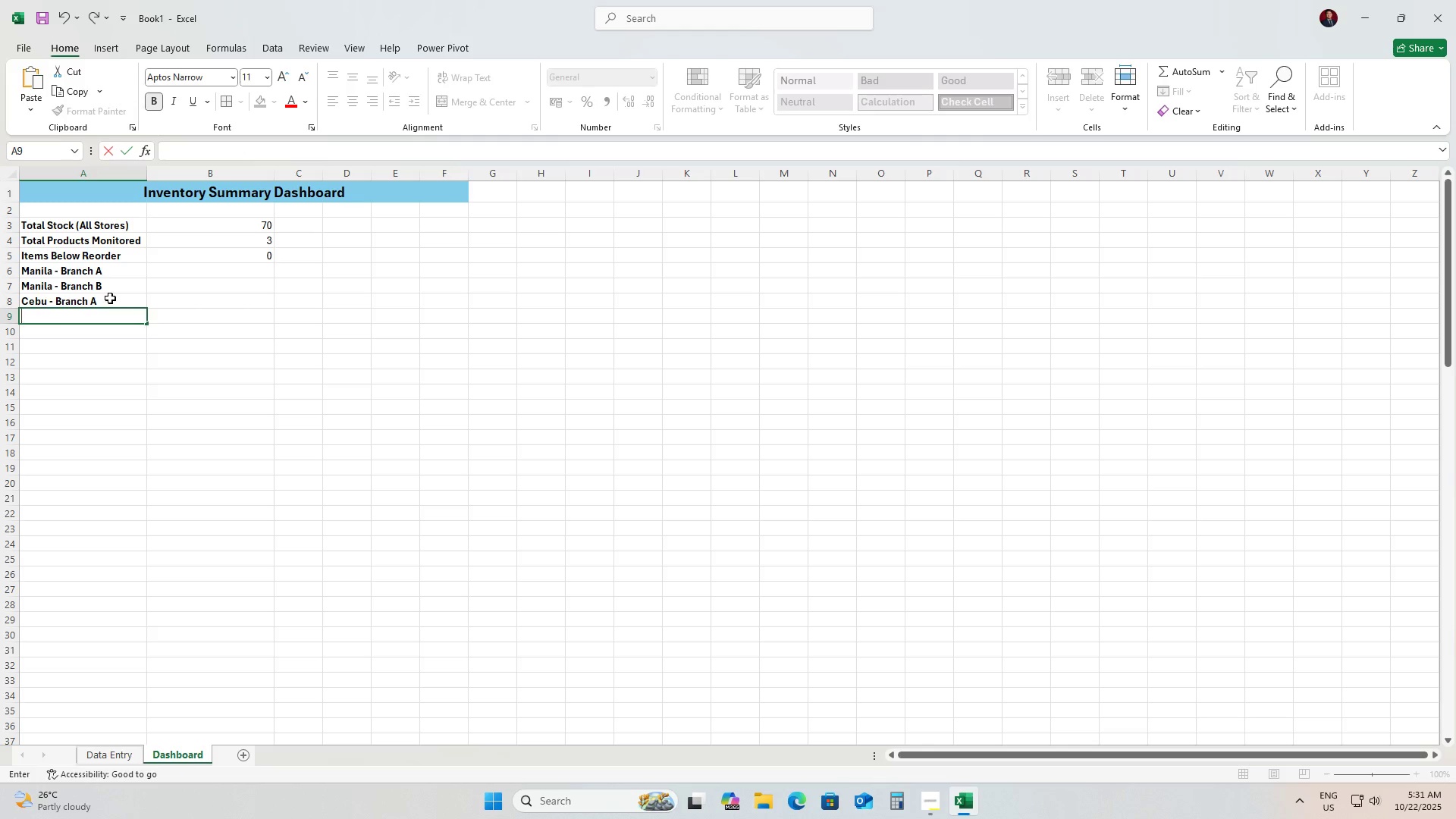 
left_click([110, 298])
 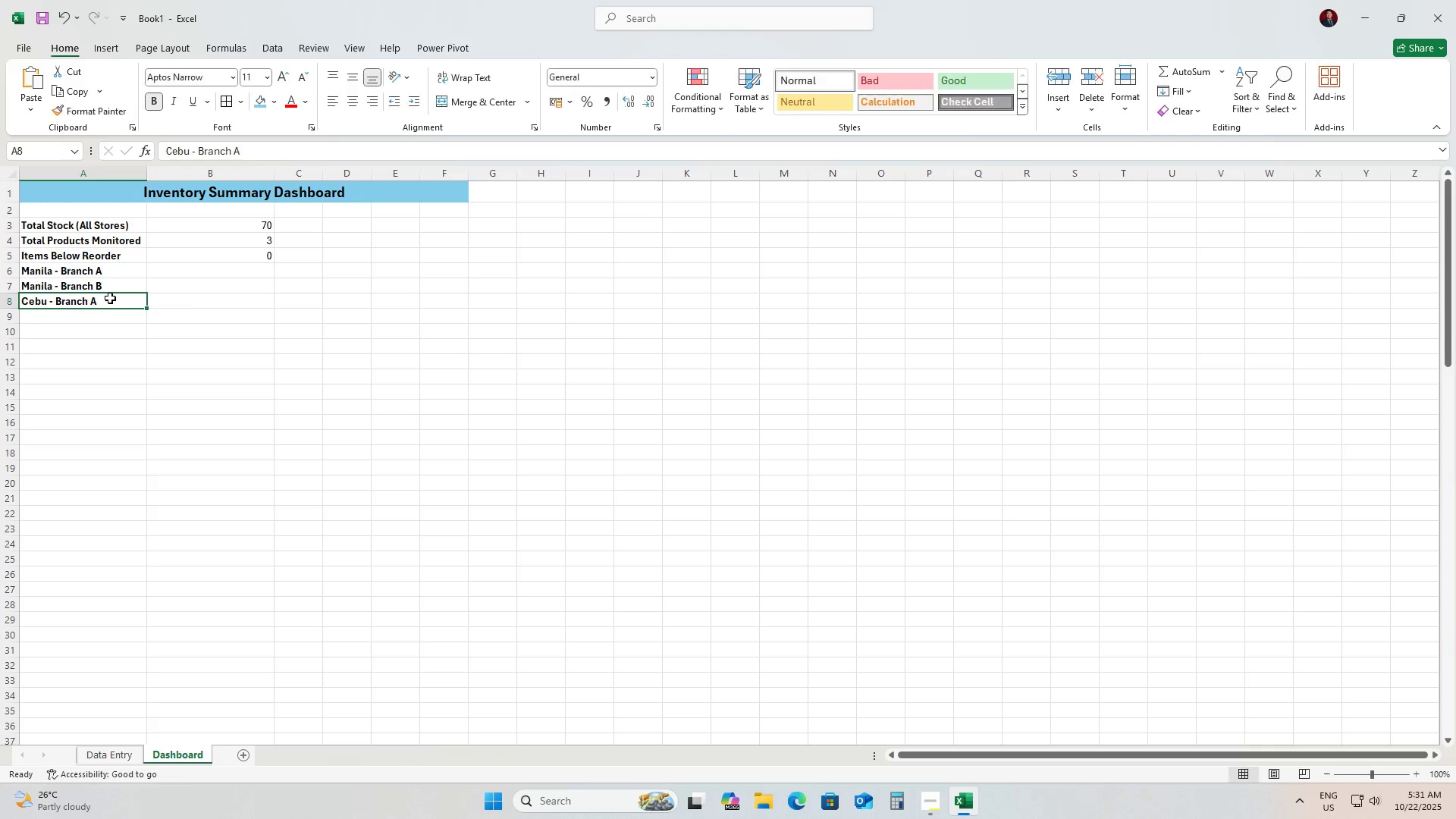 
key(Backspace)
 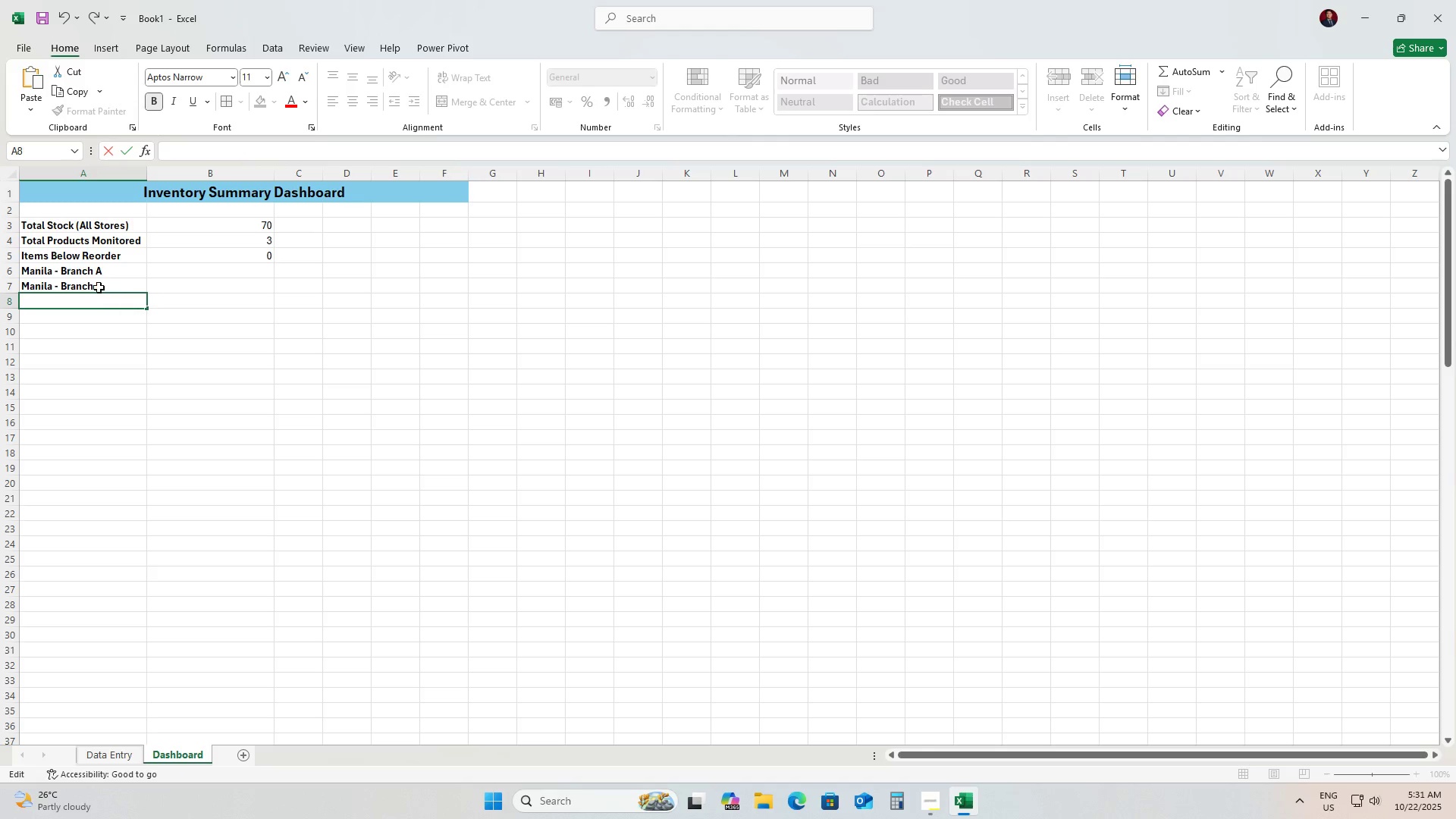 
double_click([99, 287])
 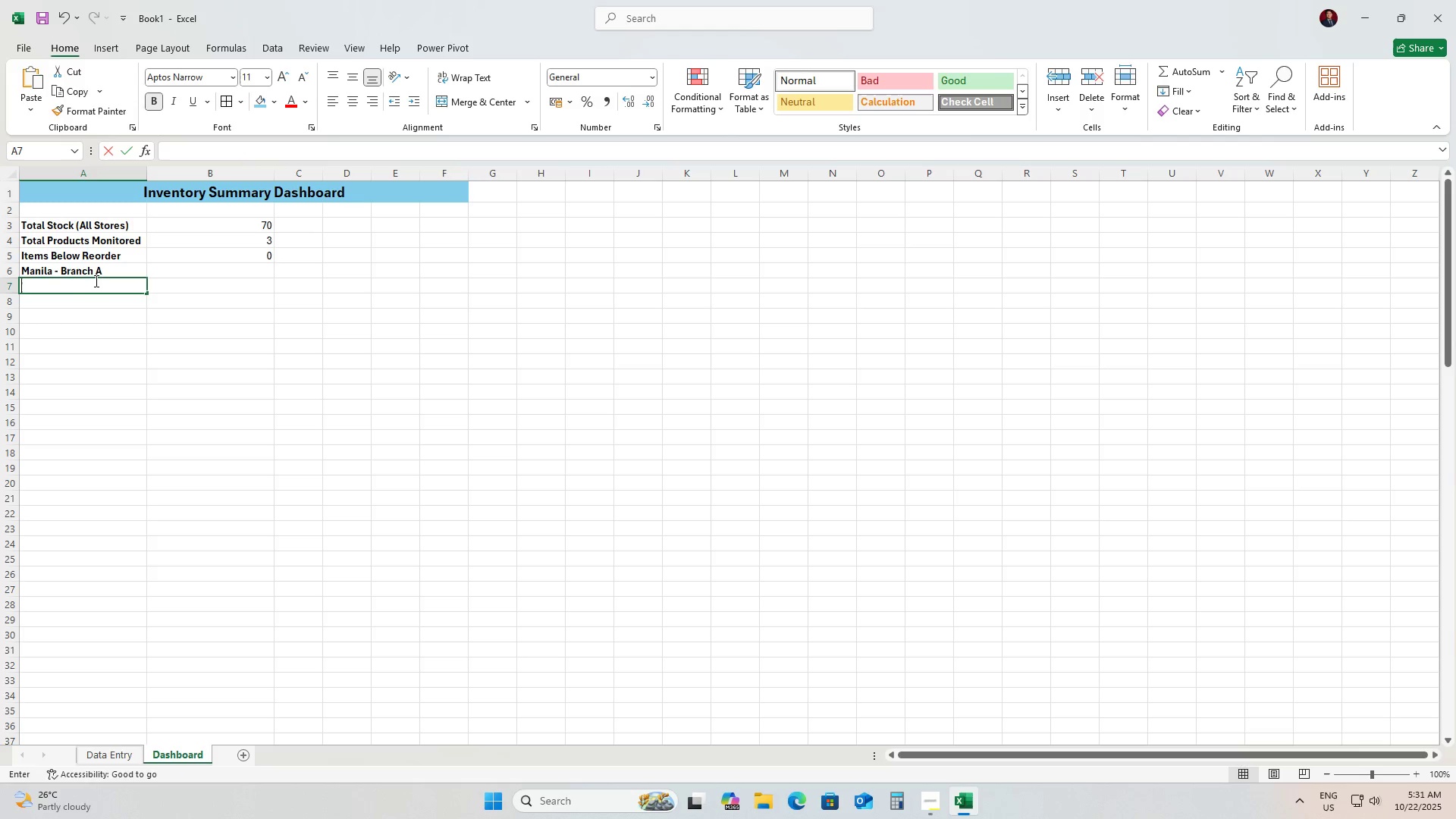 
key(Backspace)
 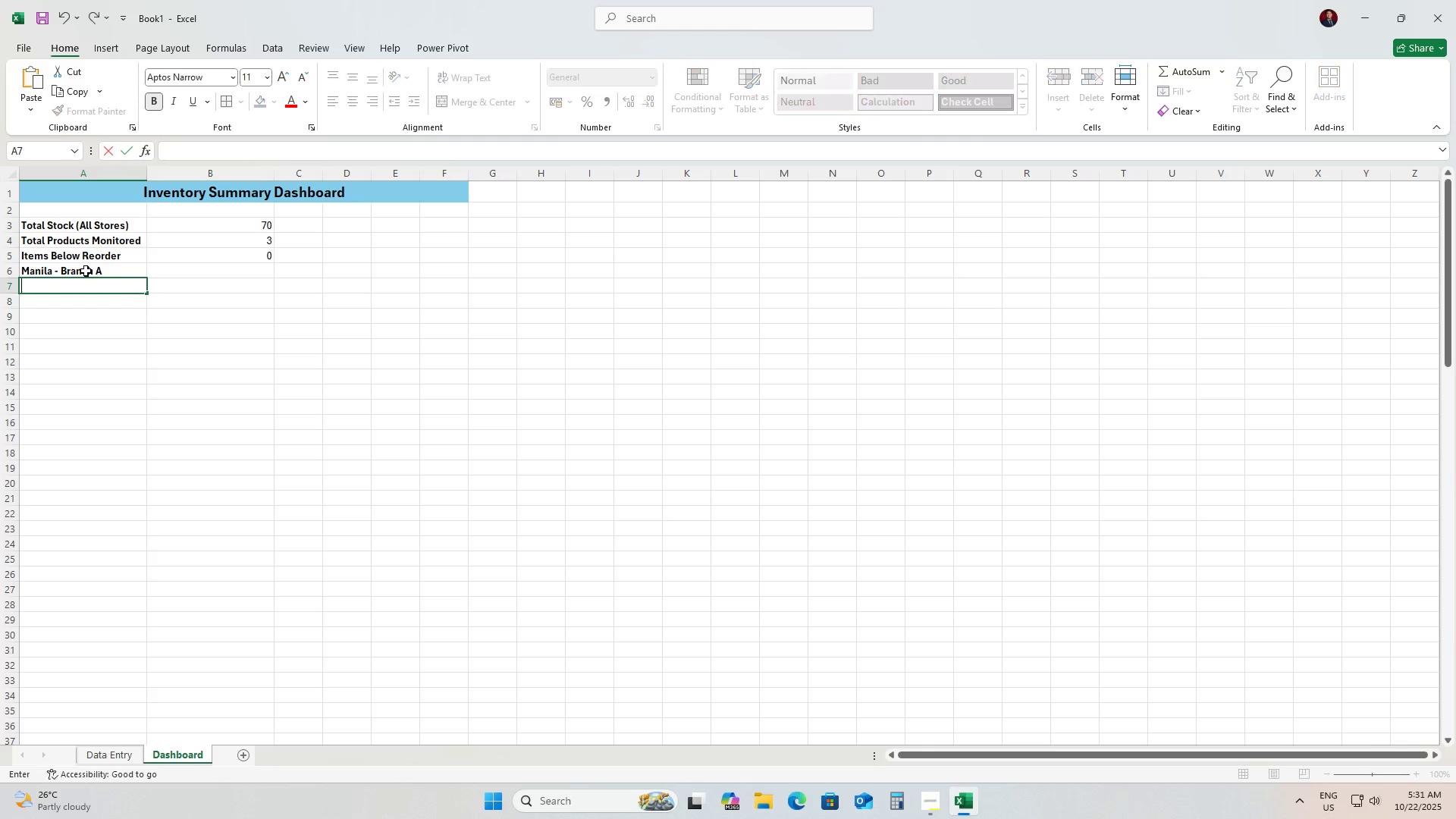 
triple_click([86, 271])
 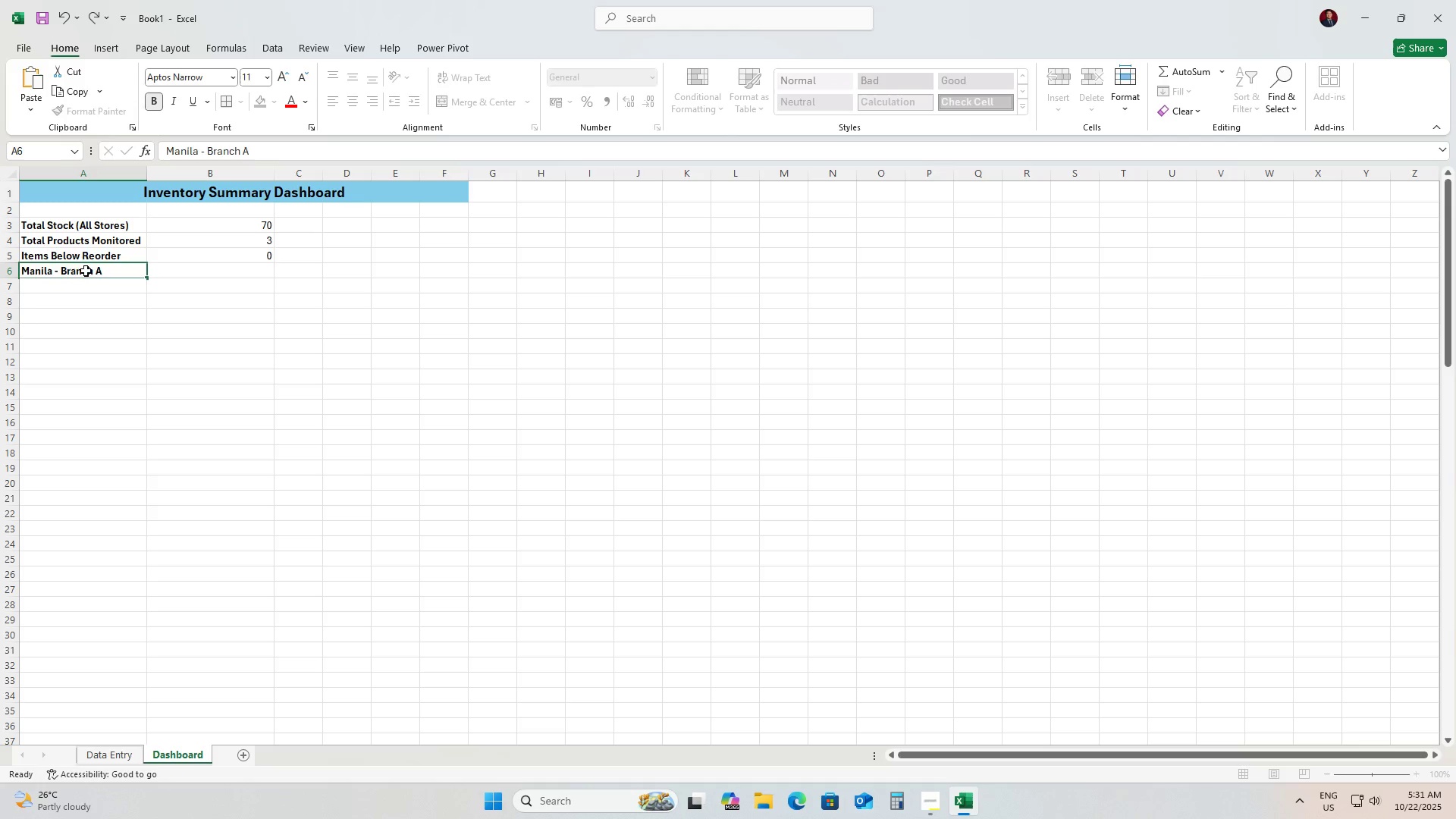 
key(Backspace)
 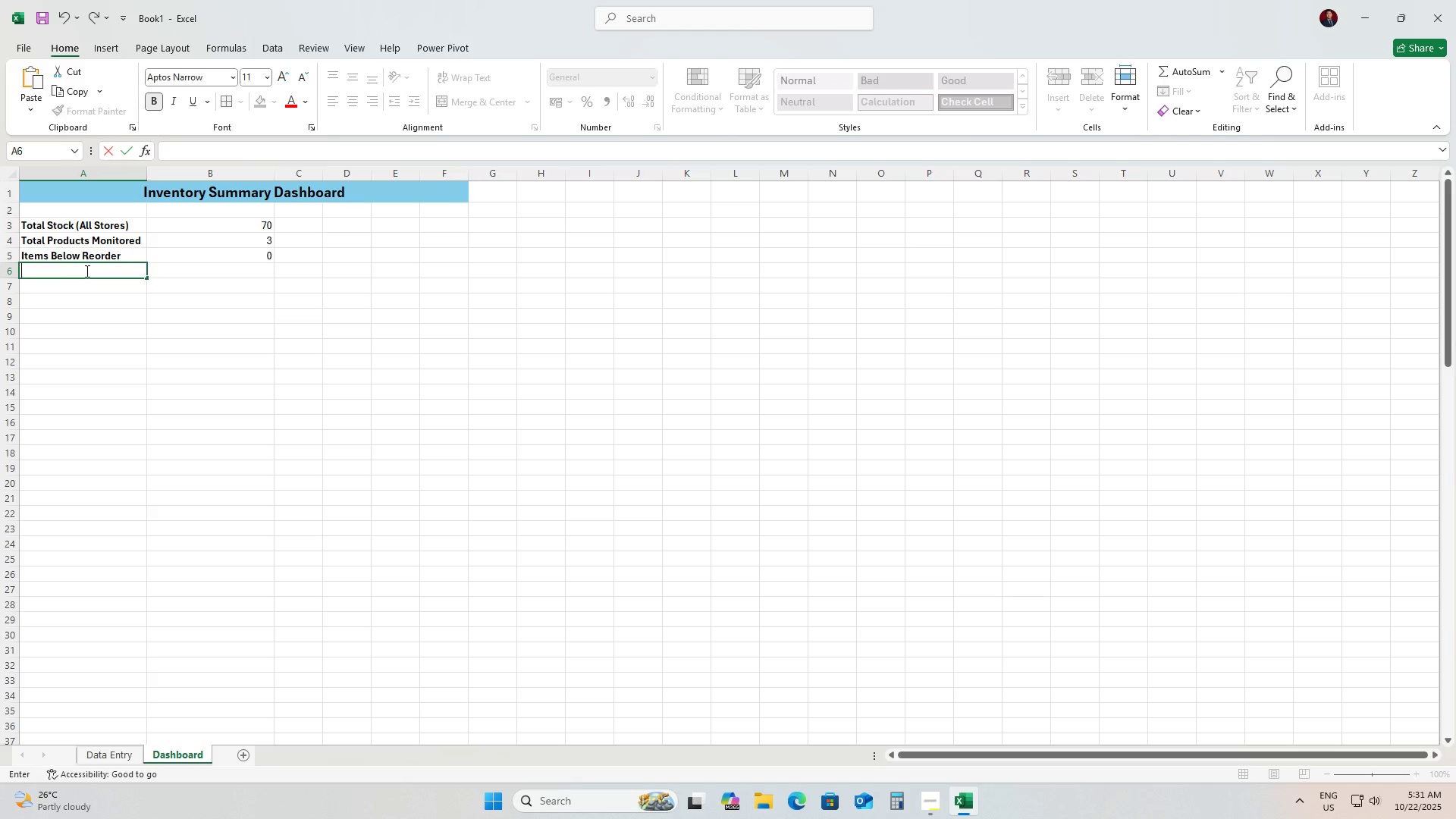 
wait(9.27)
 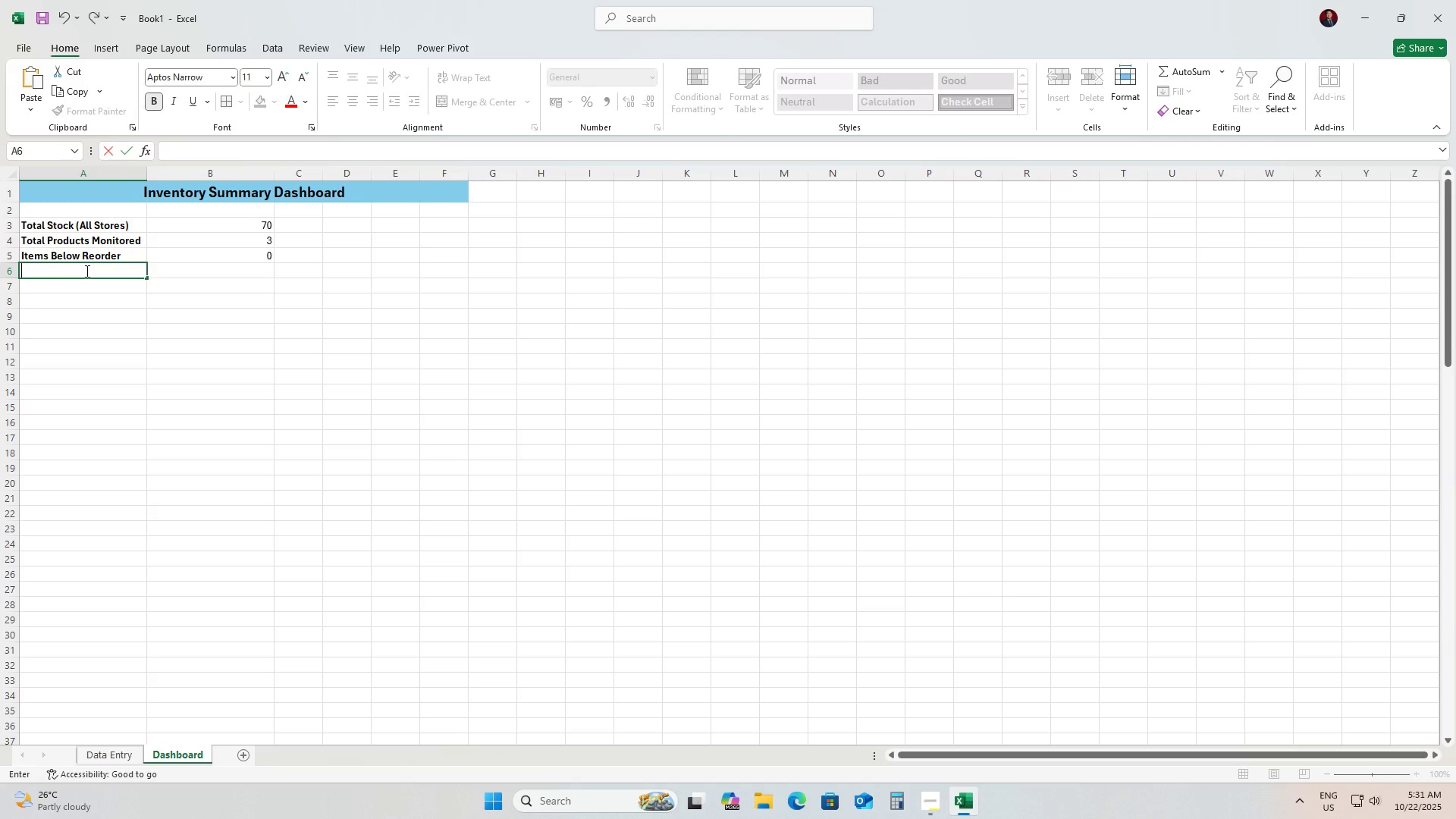 
left_click([199, 230])
 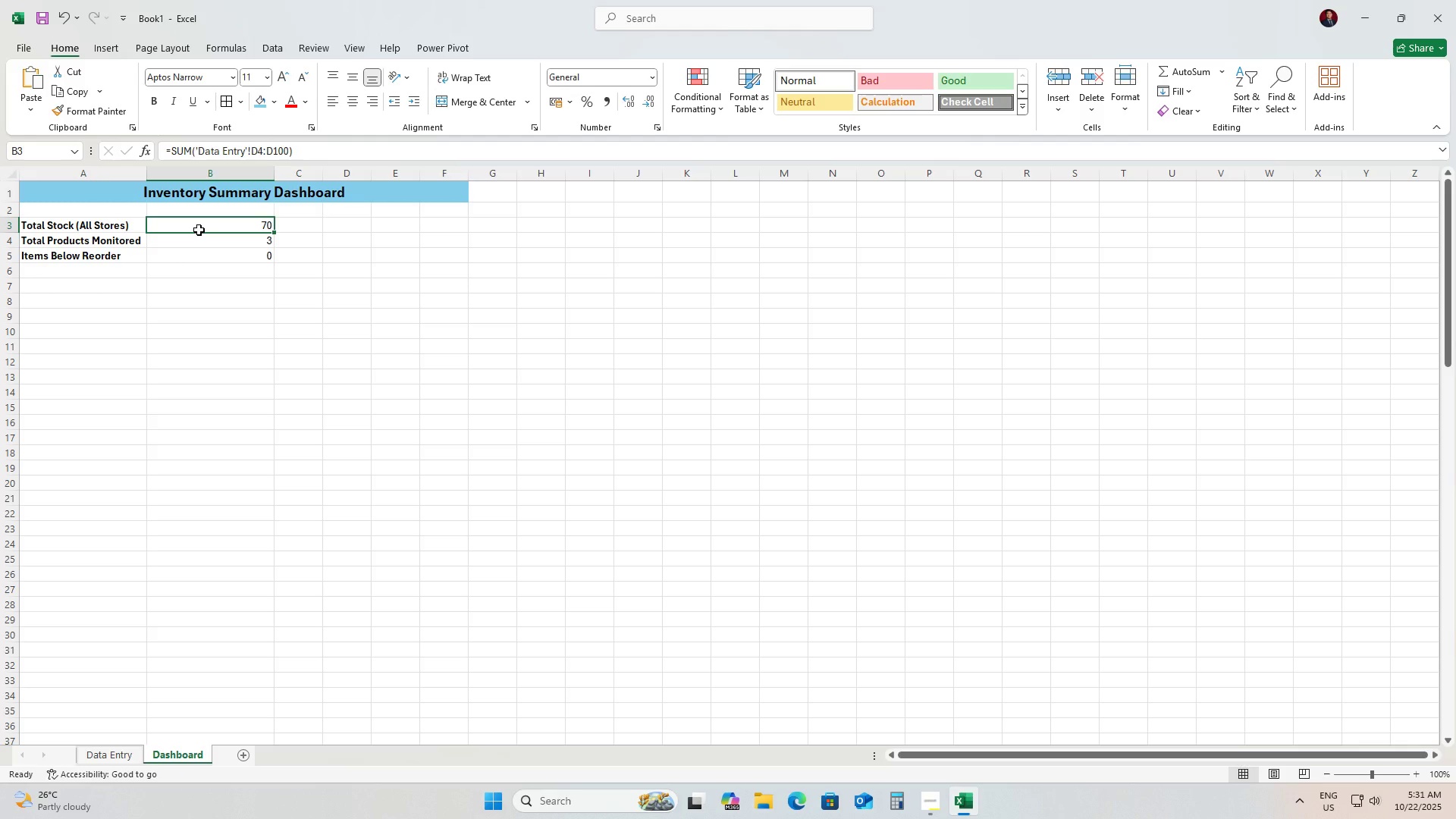 
wait(12.01)
 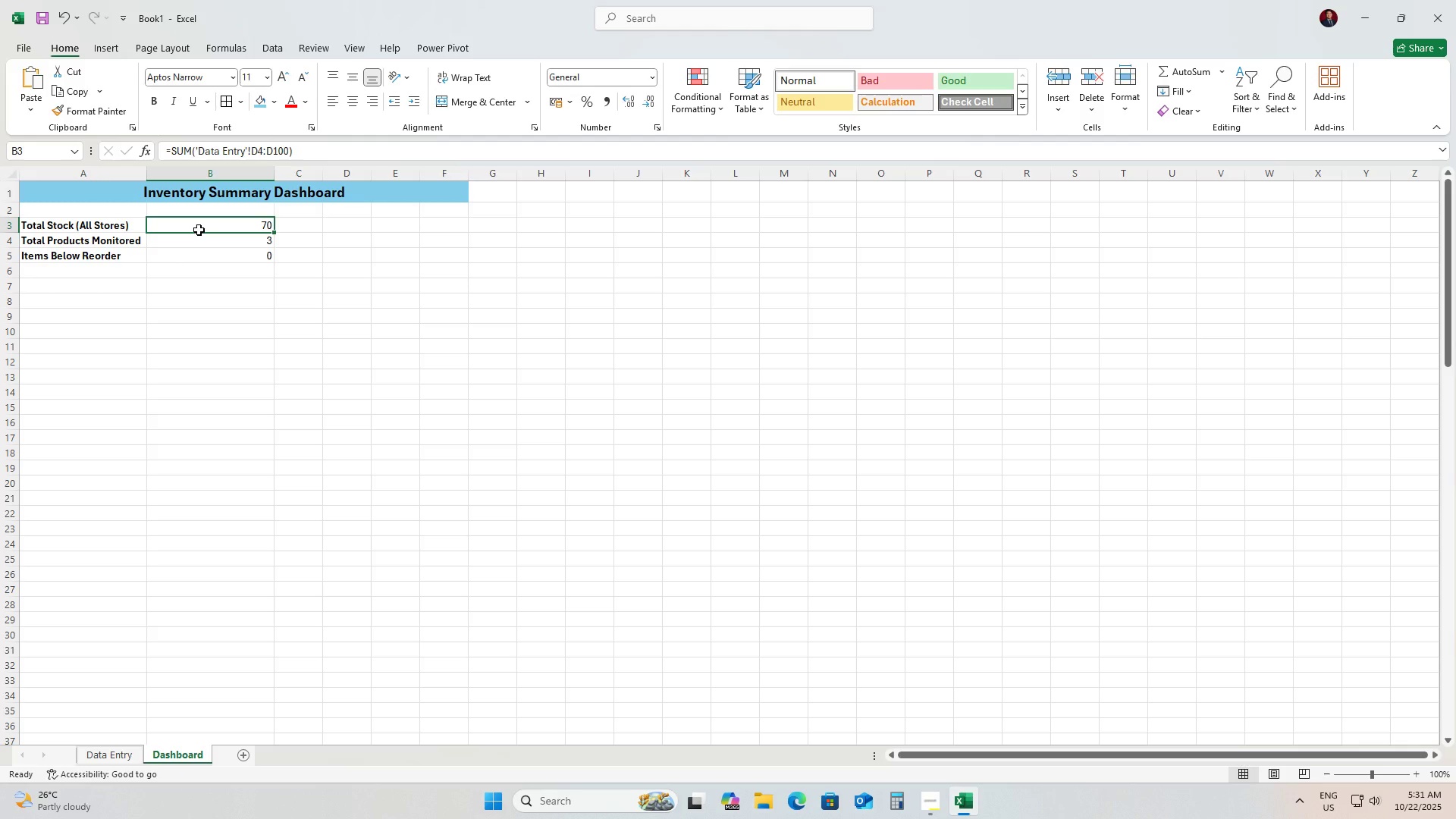 
left_click_drag(start_coordinate=[76, 226], to_coordinate=[249, 256])
 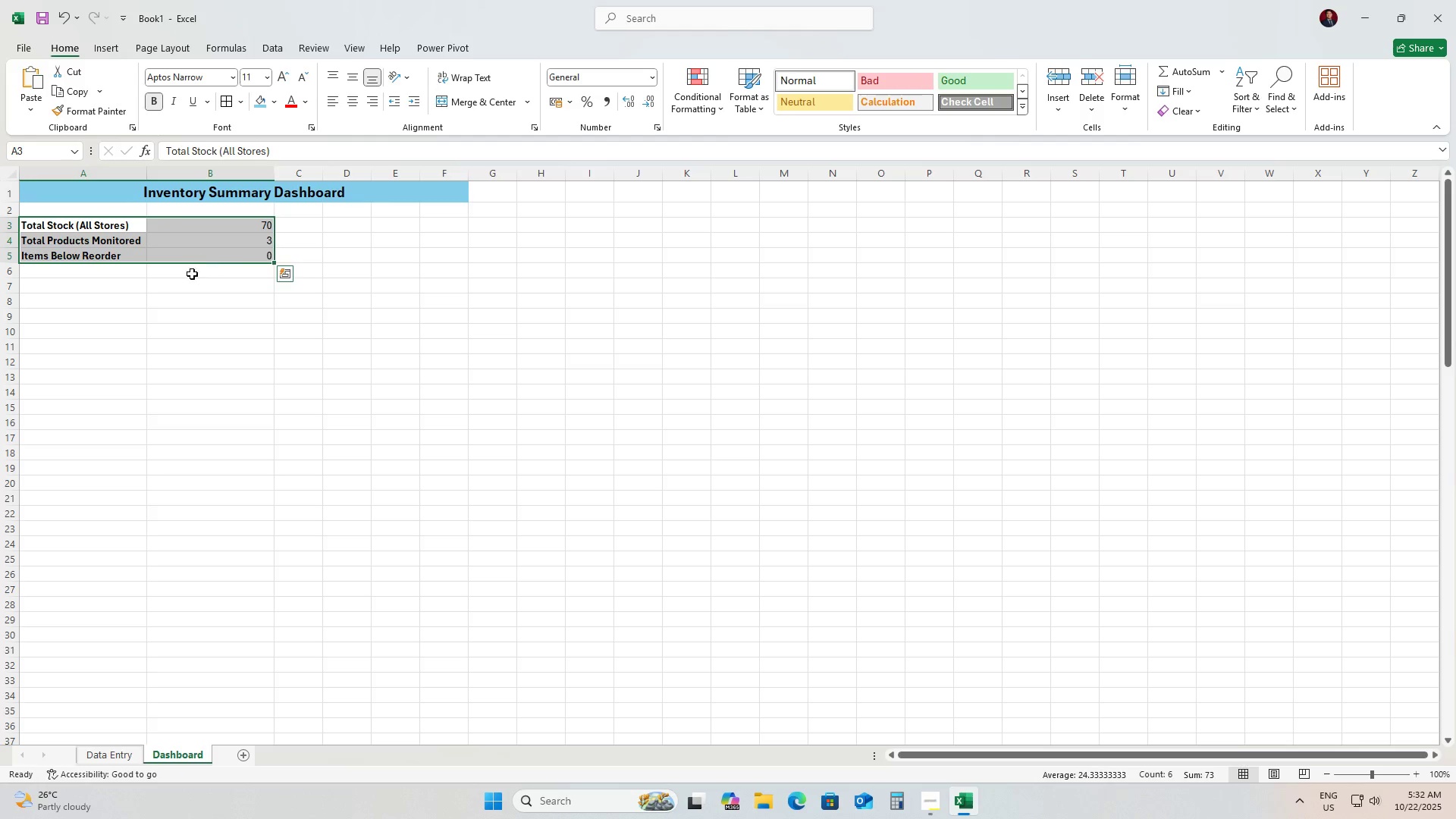 
left_click_drag(start_coordinate=[80, 226], to_coordinate=[258, 257])
 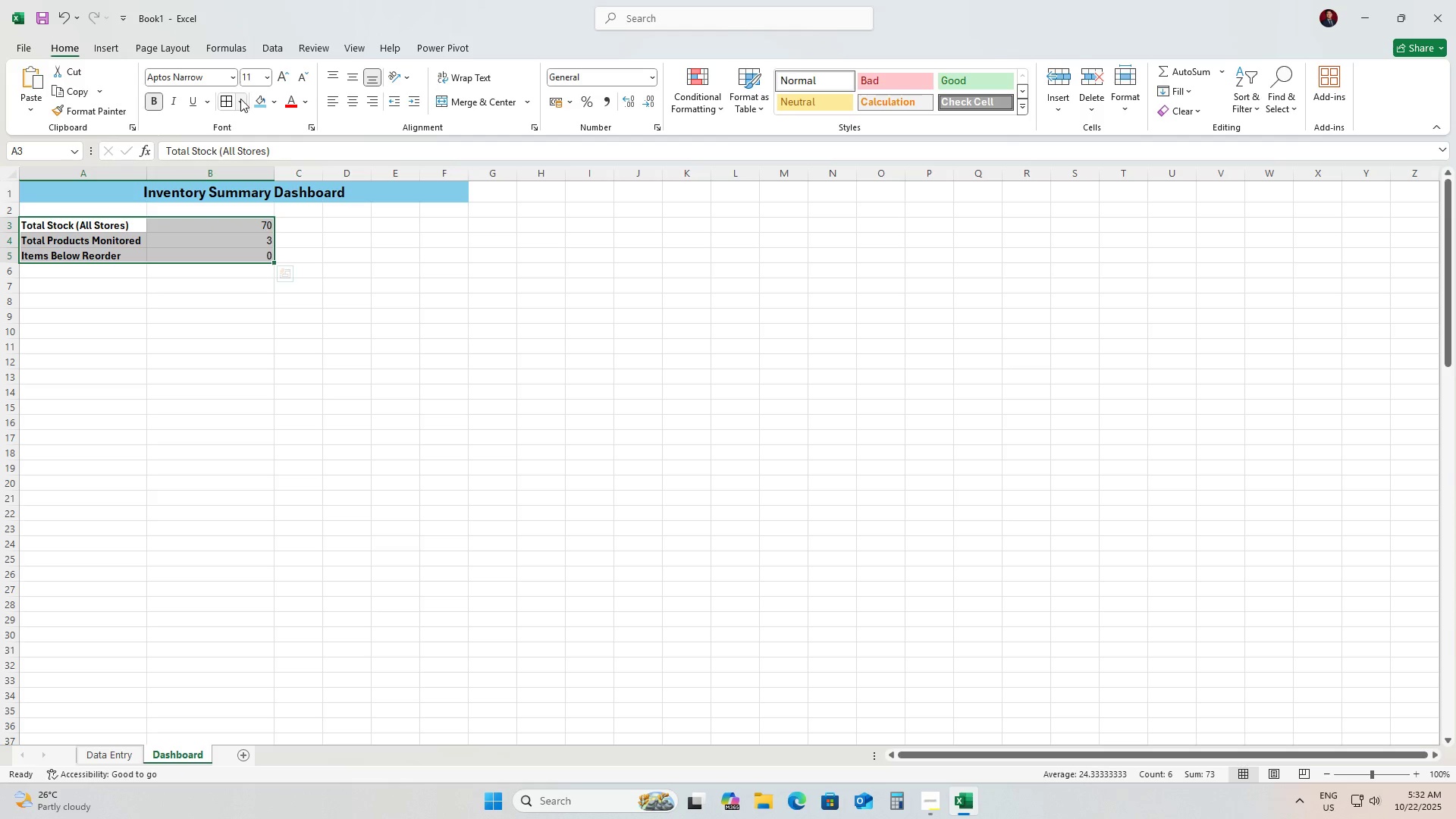 
left_click([222, 94])
 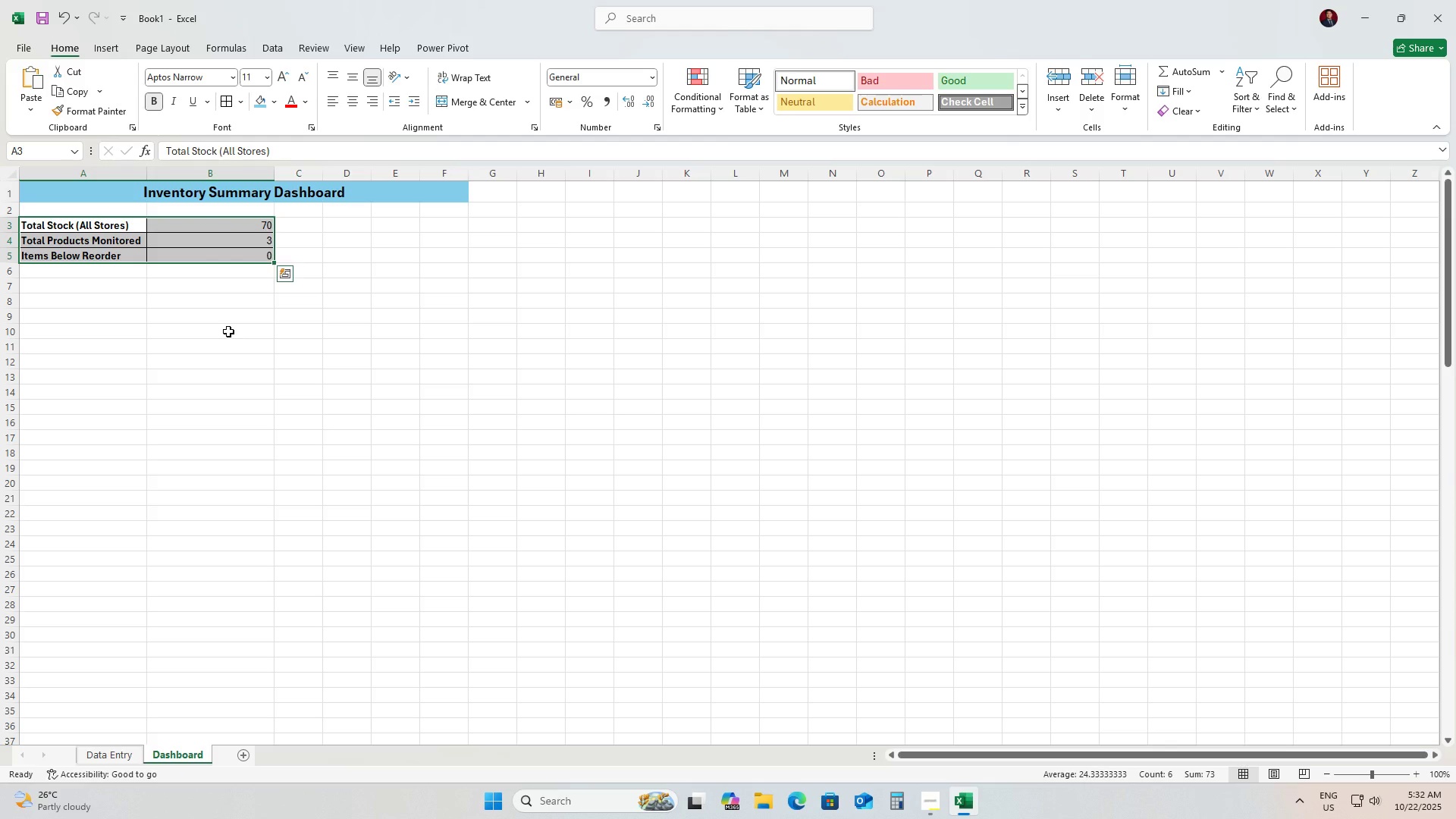 
wait(8.42)
 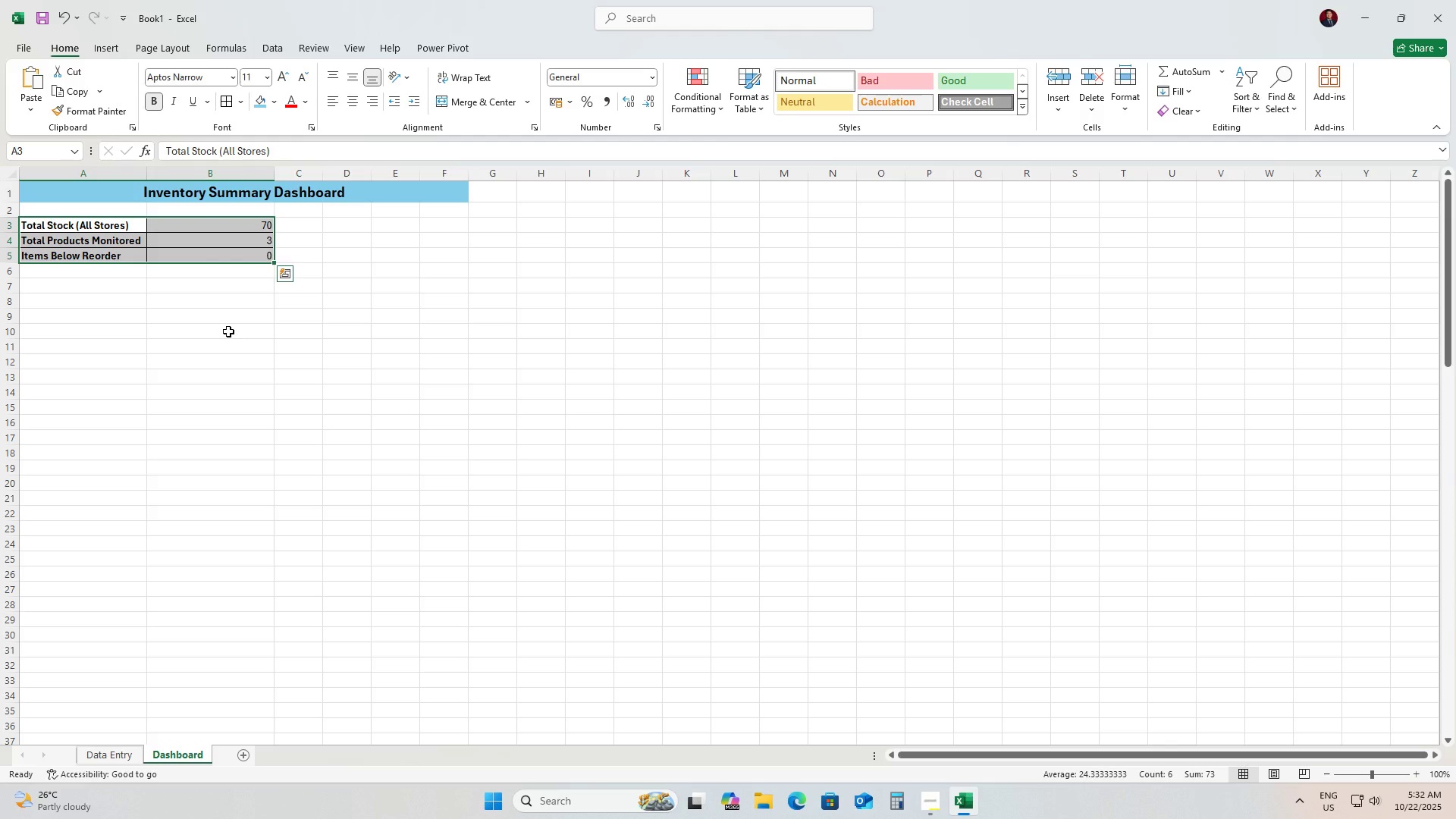 
left_click([39, 304])
 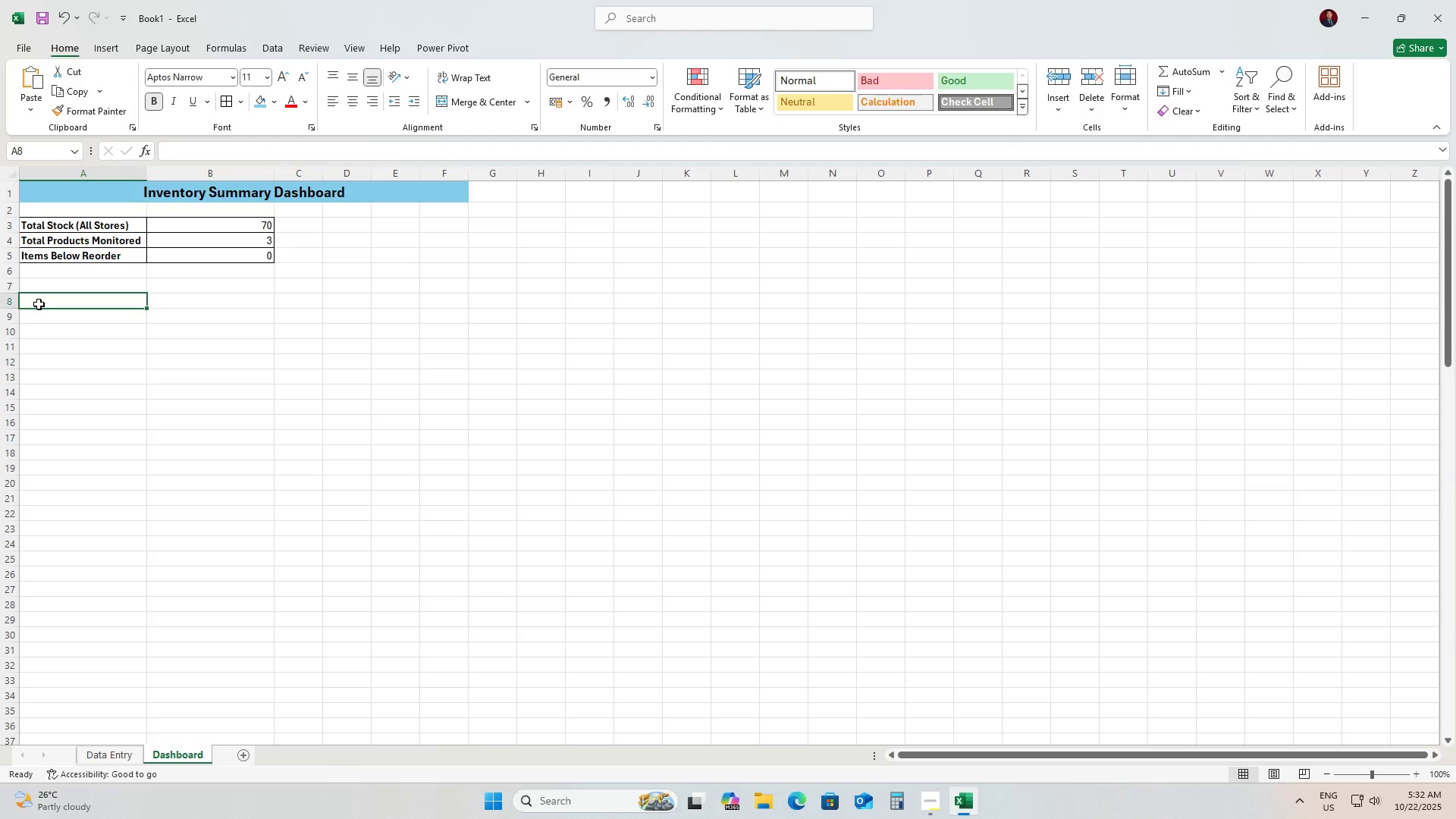 
type(Store)
 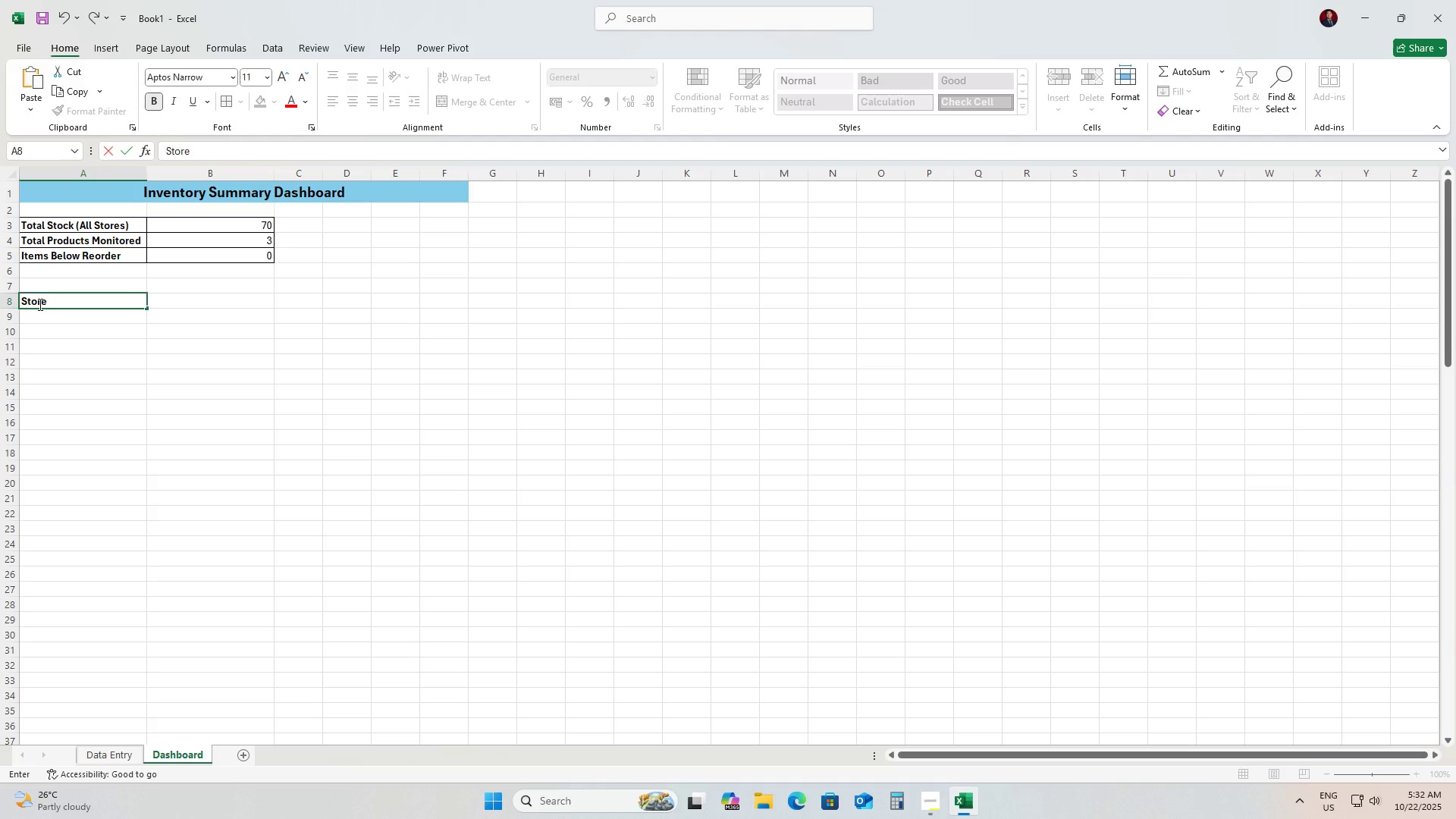 
key(ArrowRight)
 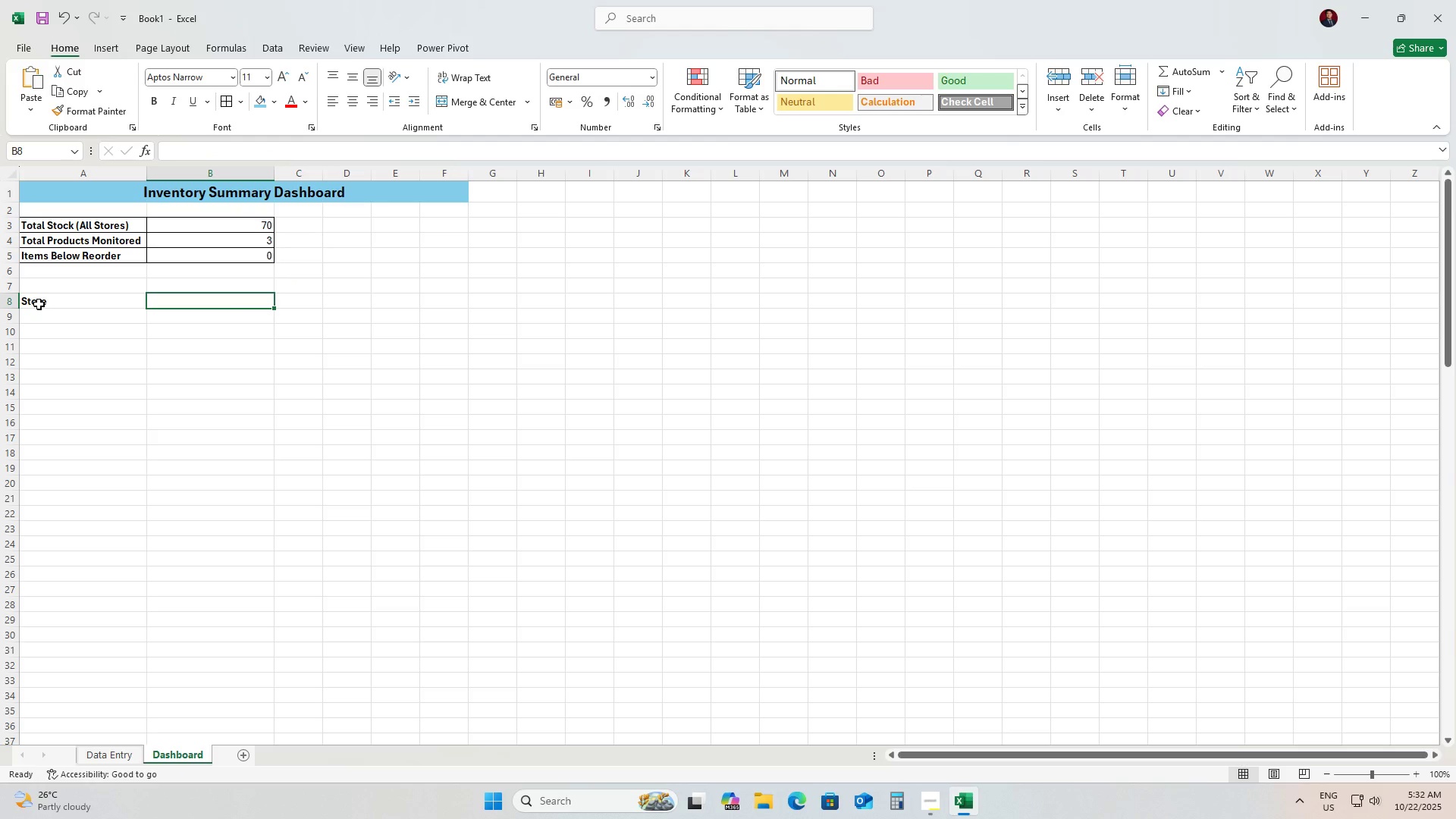 
type(Total Stock)
 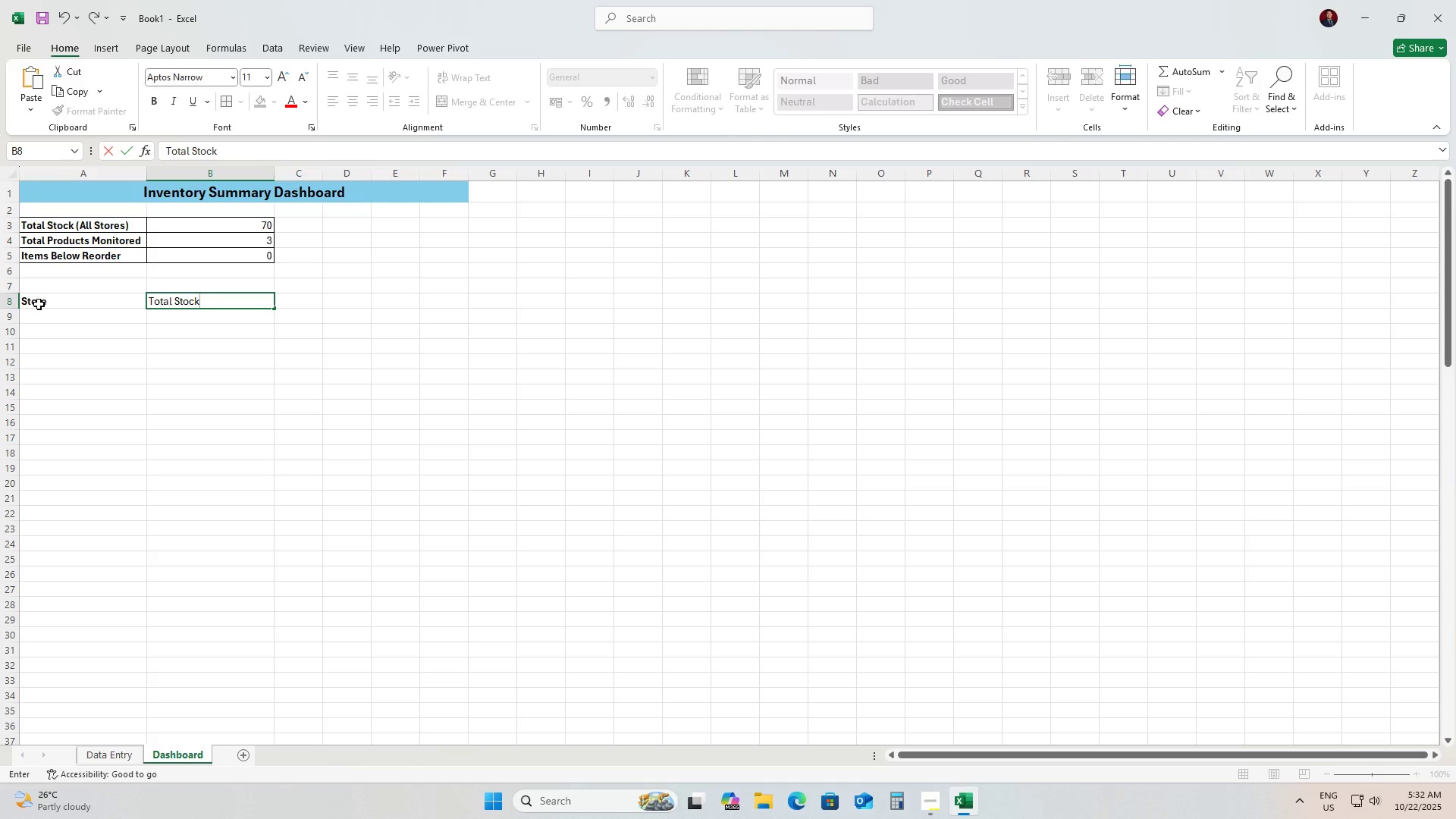 
wait(6.75)
 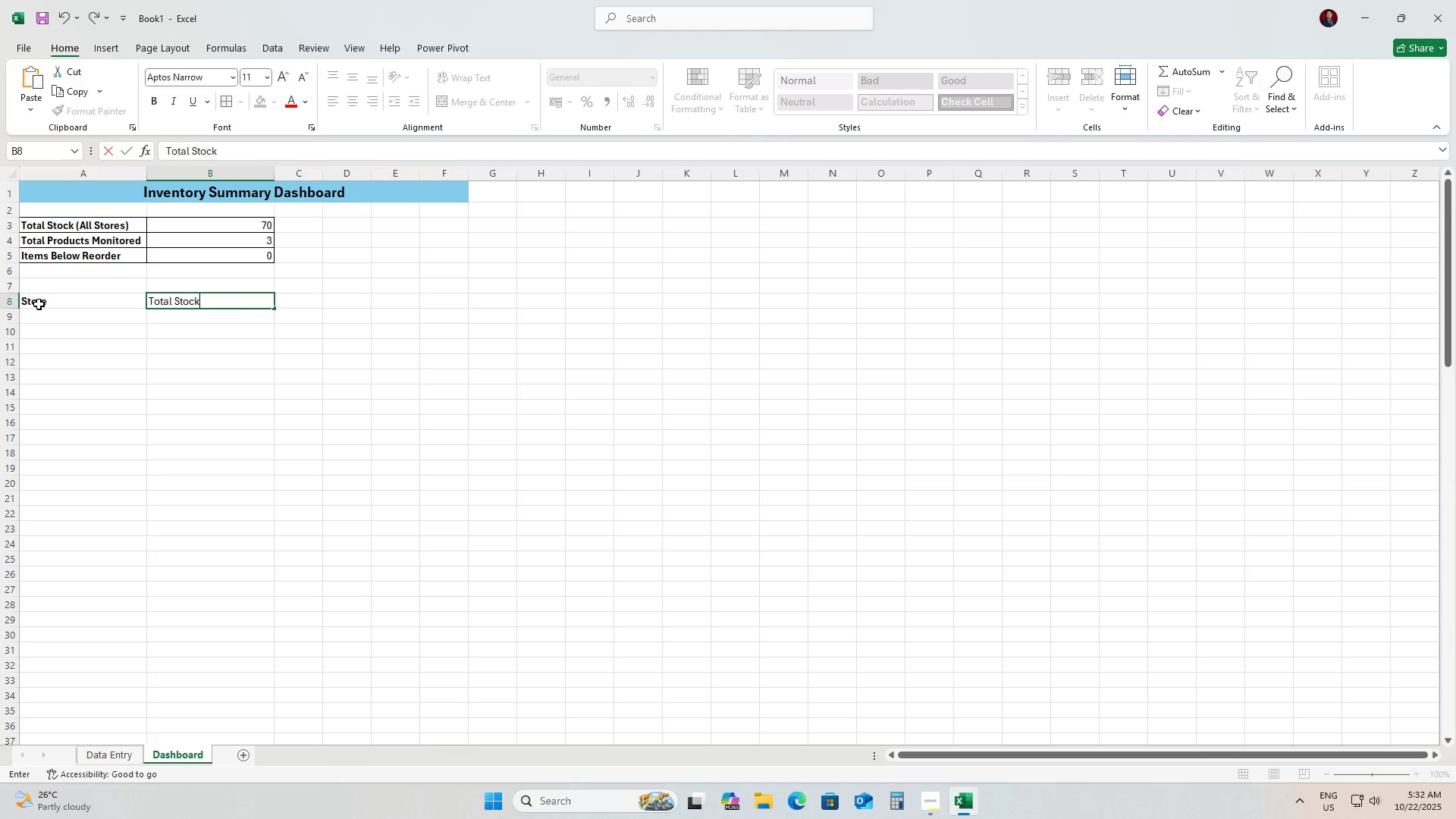 
key(ArrowDown)
 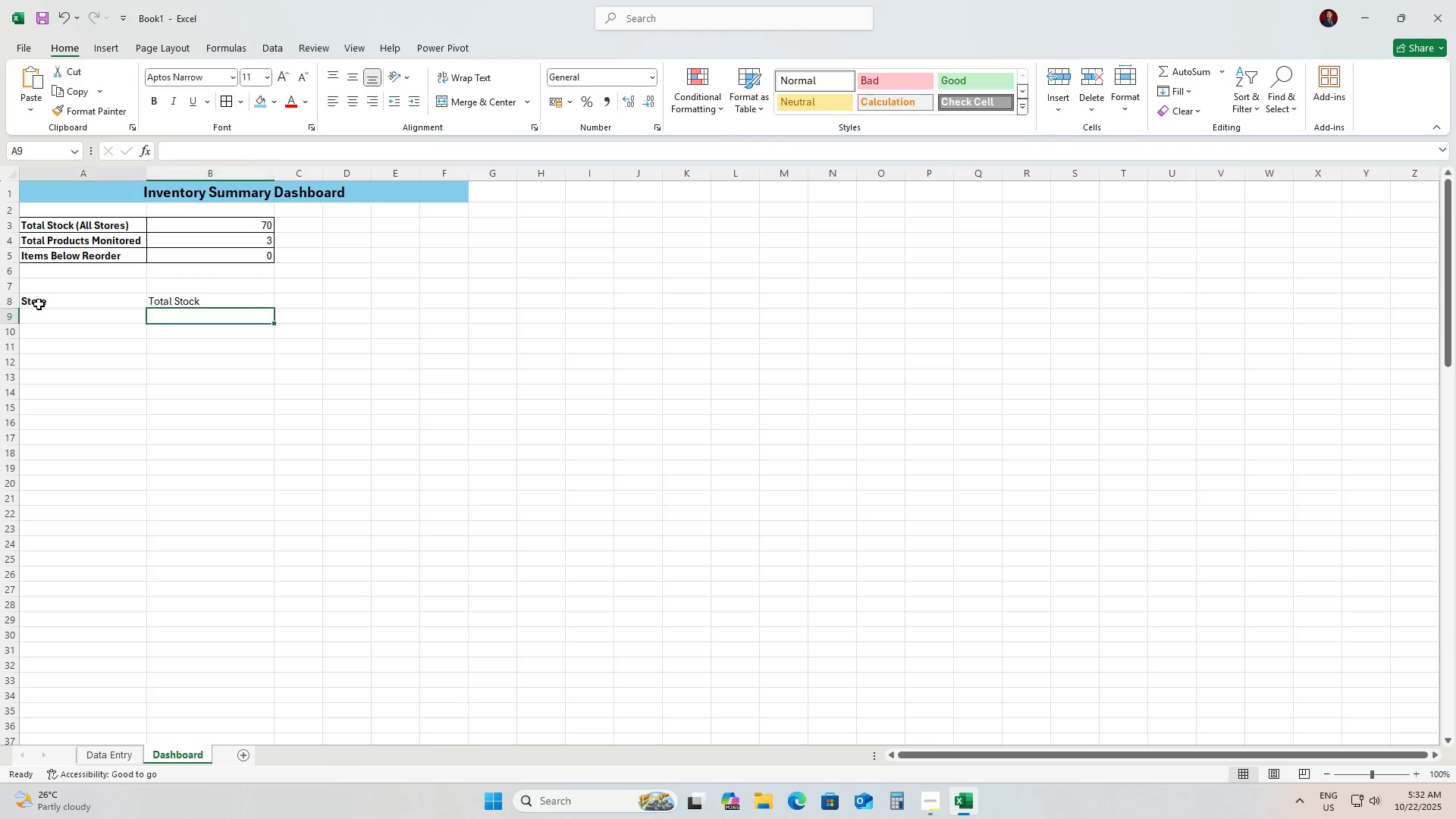 
key(ArrowLeft)
 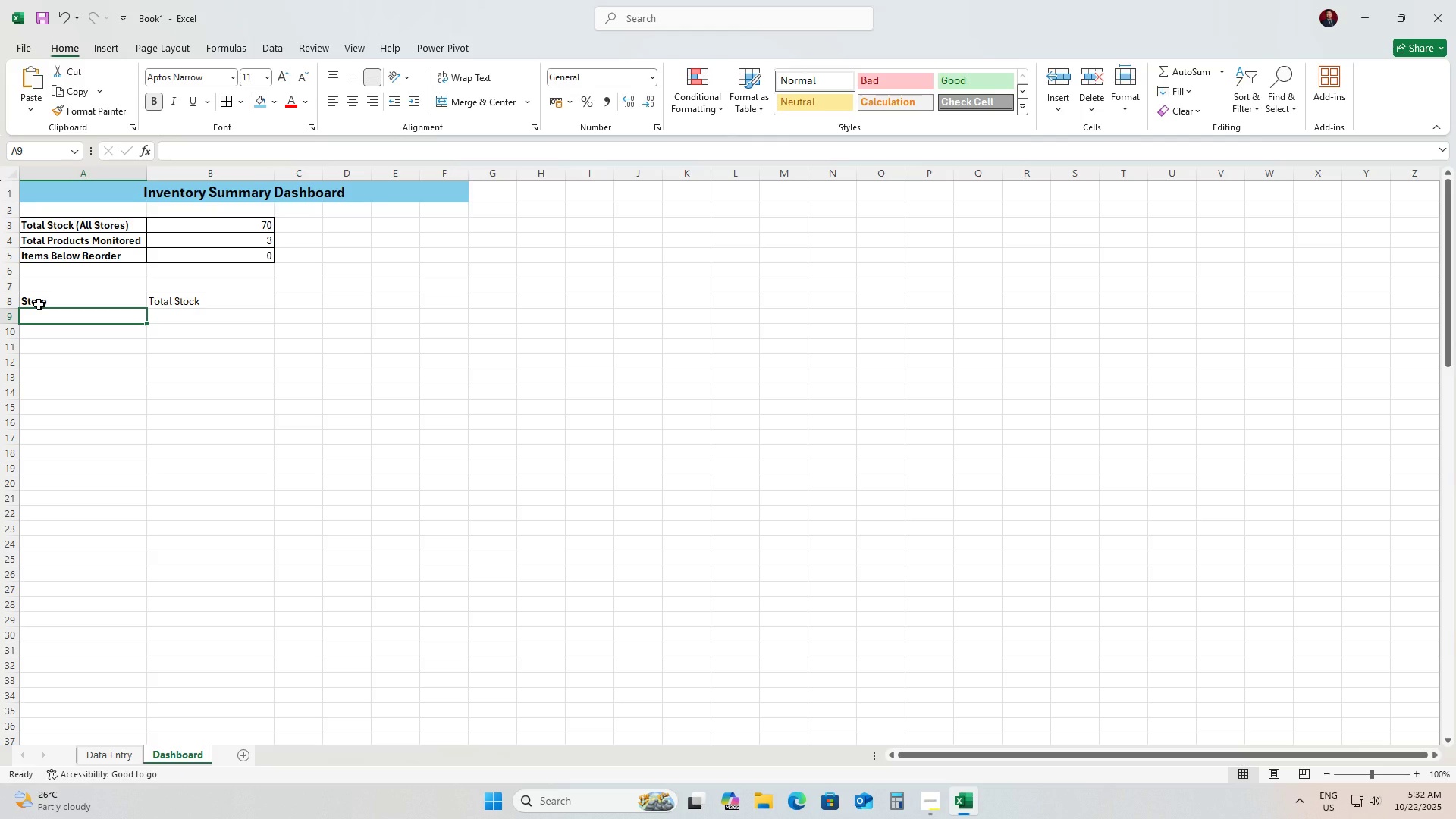 
hold_key(key=ShiftLeft, duration=1.31)
 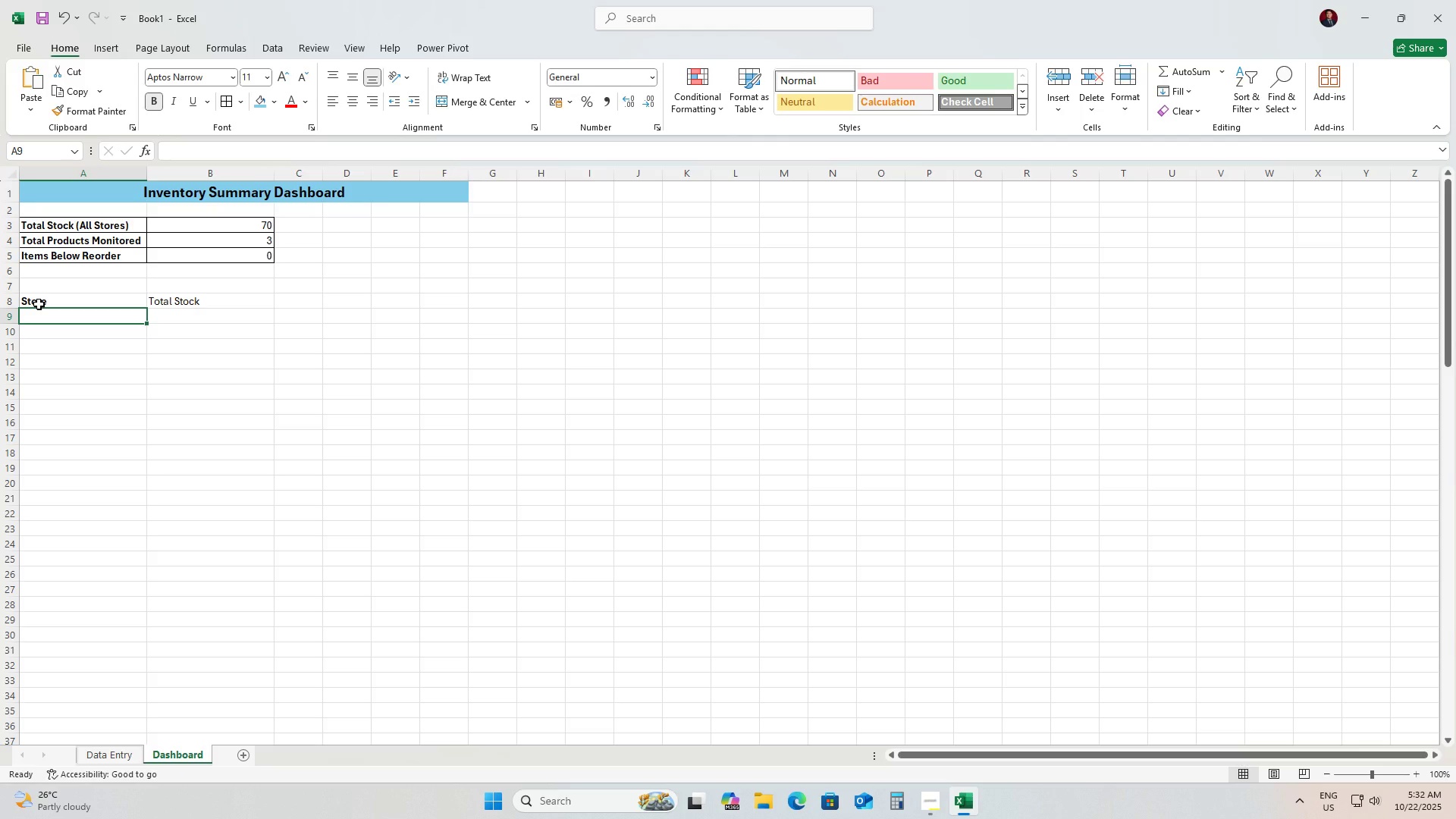 
type(Manila)
 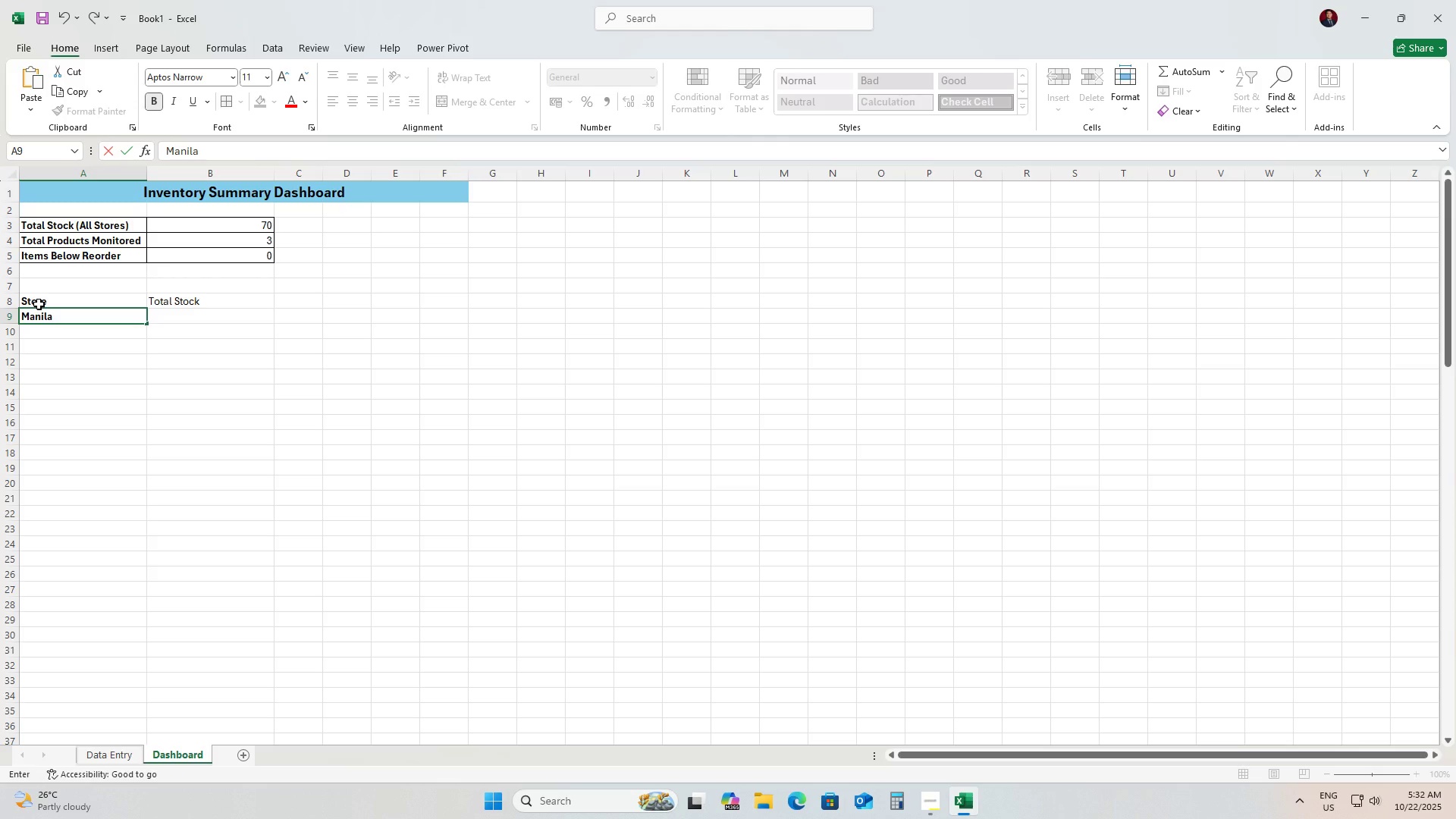 
key(ArrowDown)
 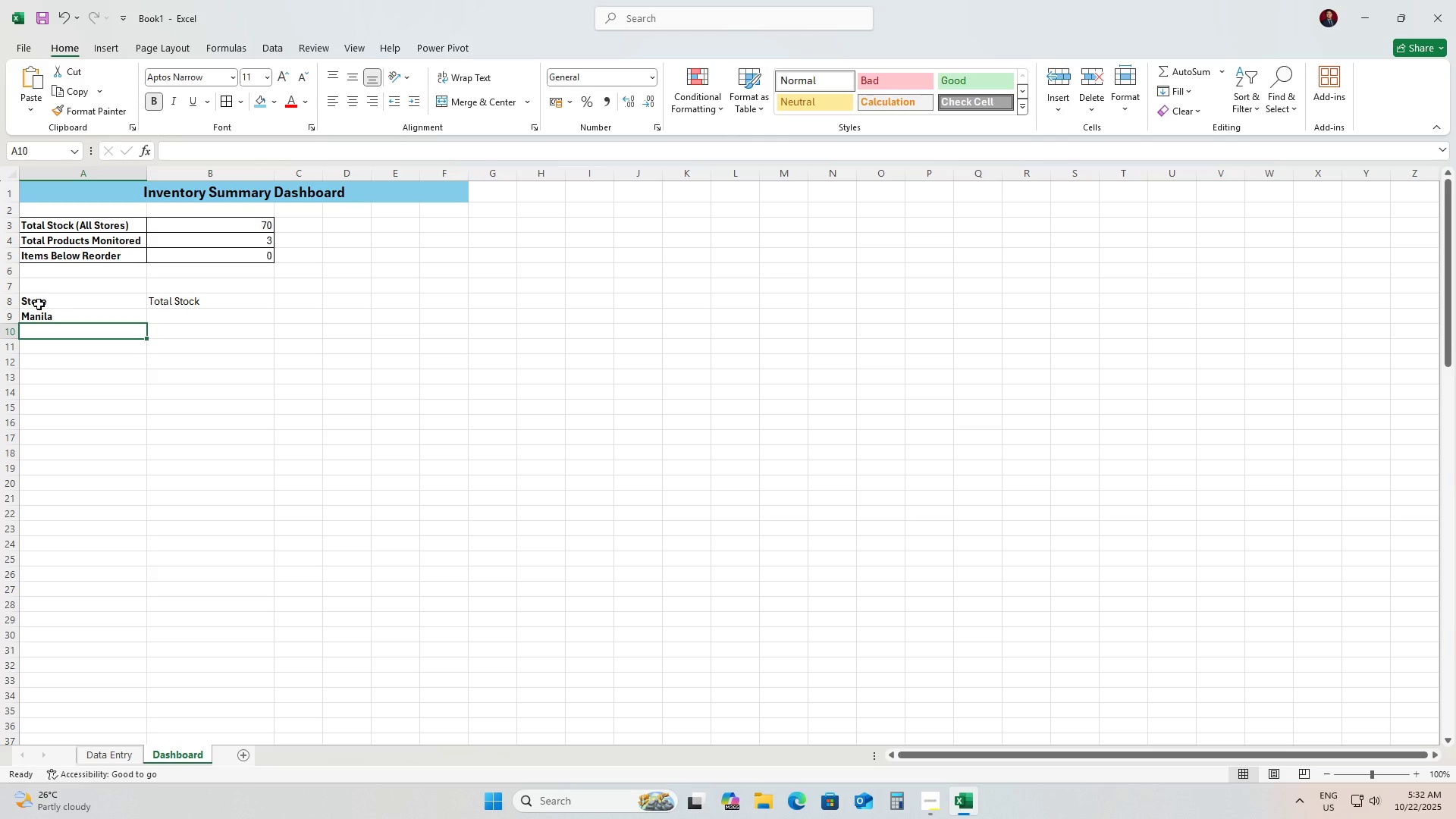 
type(Cebu)
 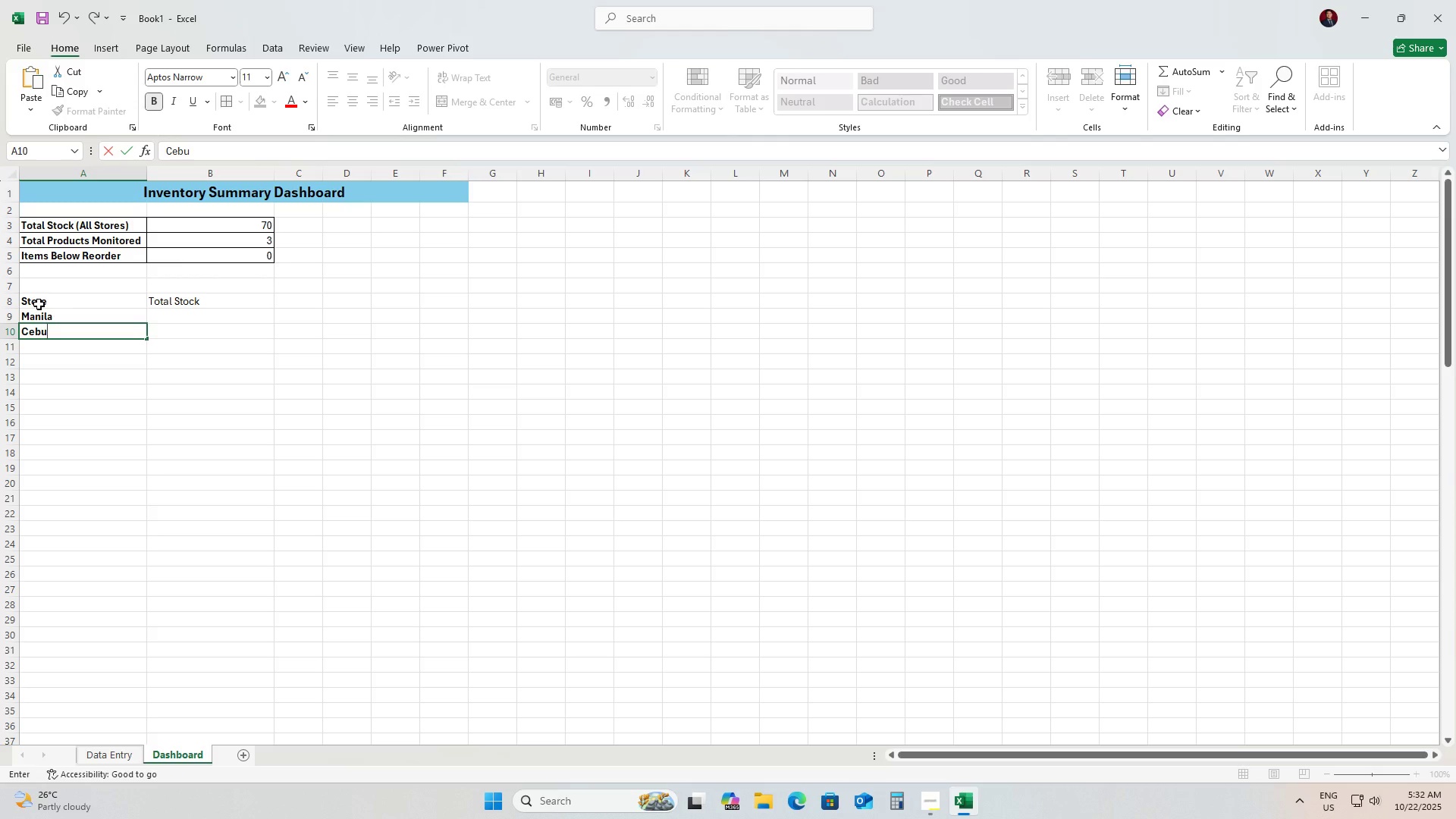 
key(ArrowDown)
 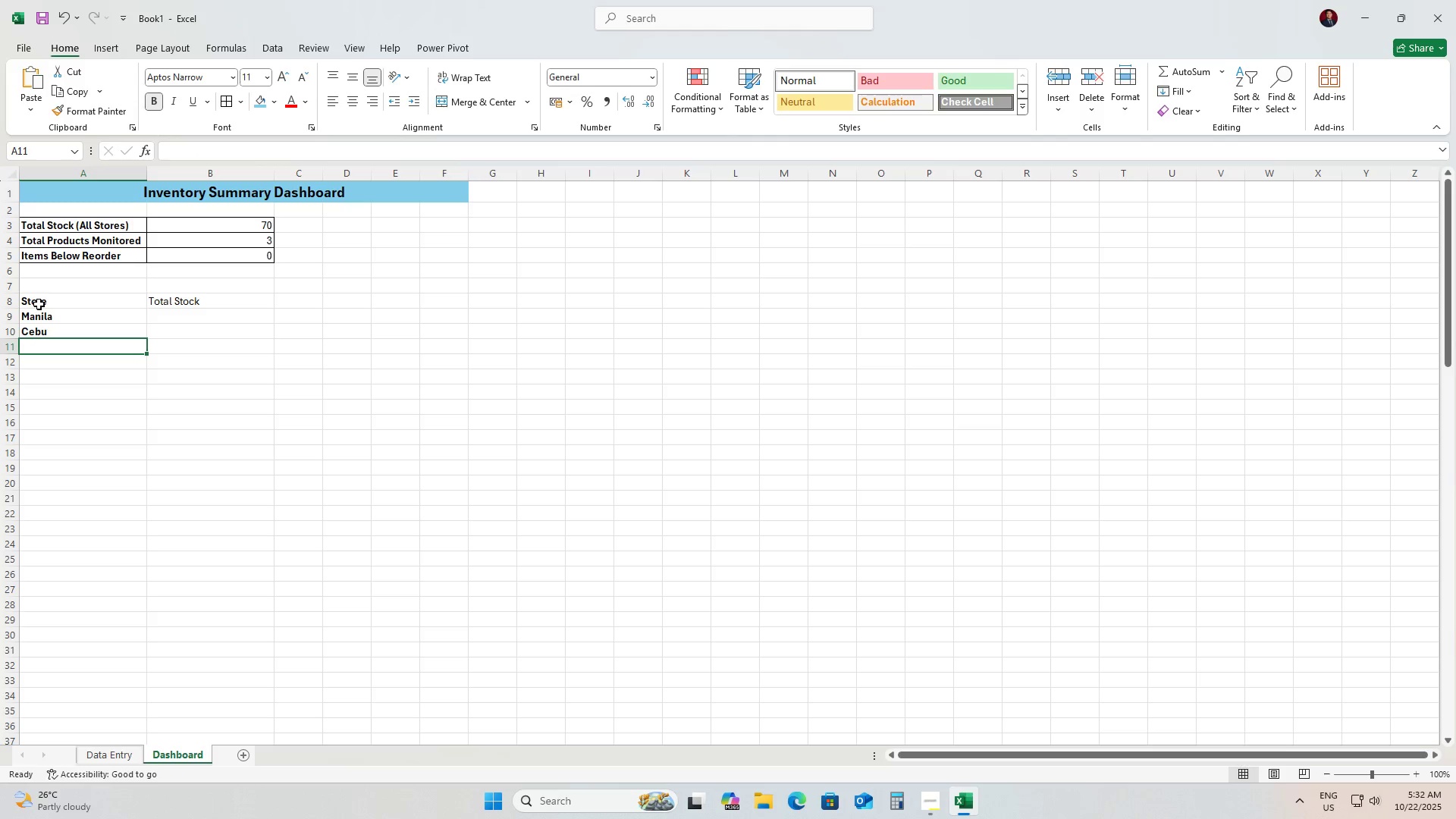 
type(Davao)
 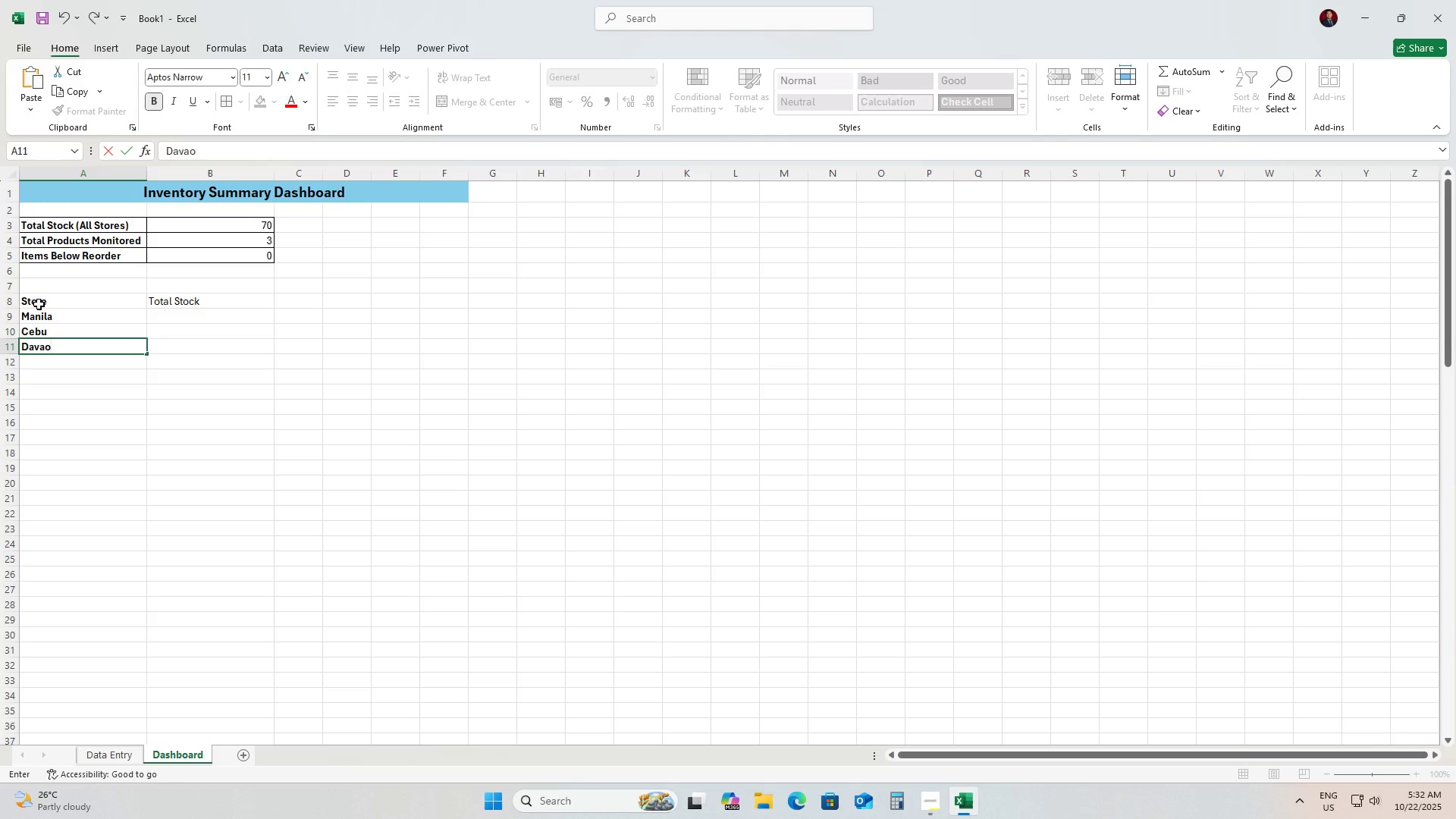 
left_click([39, 304])
 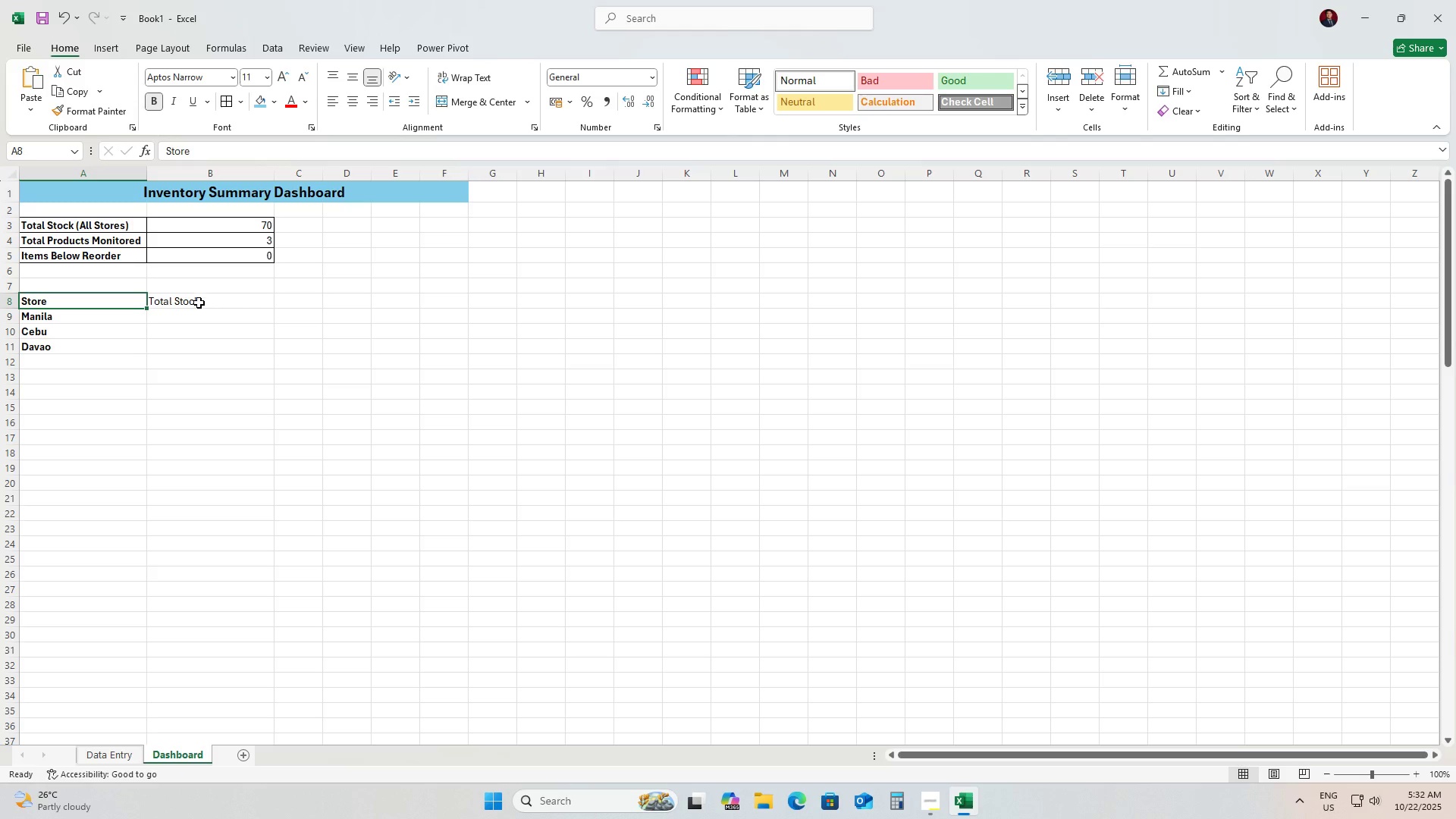 
left_click([199, 303])
 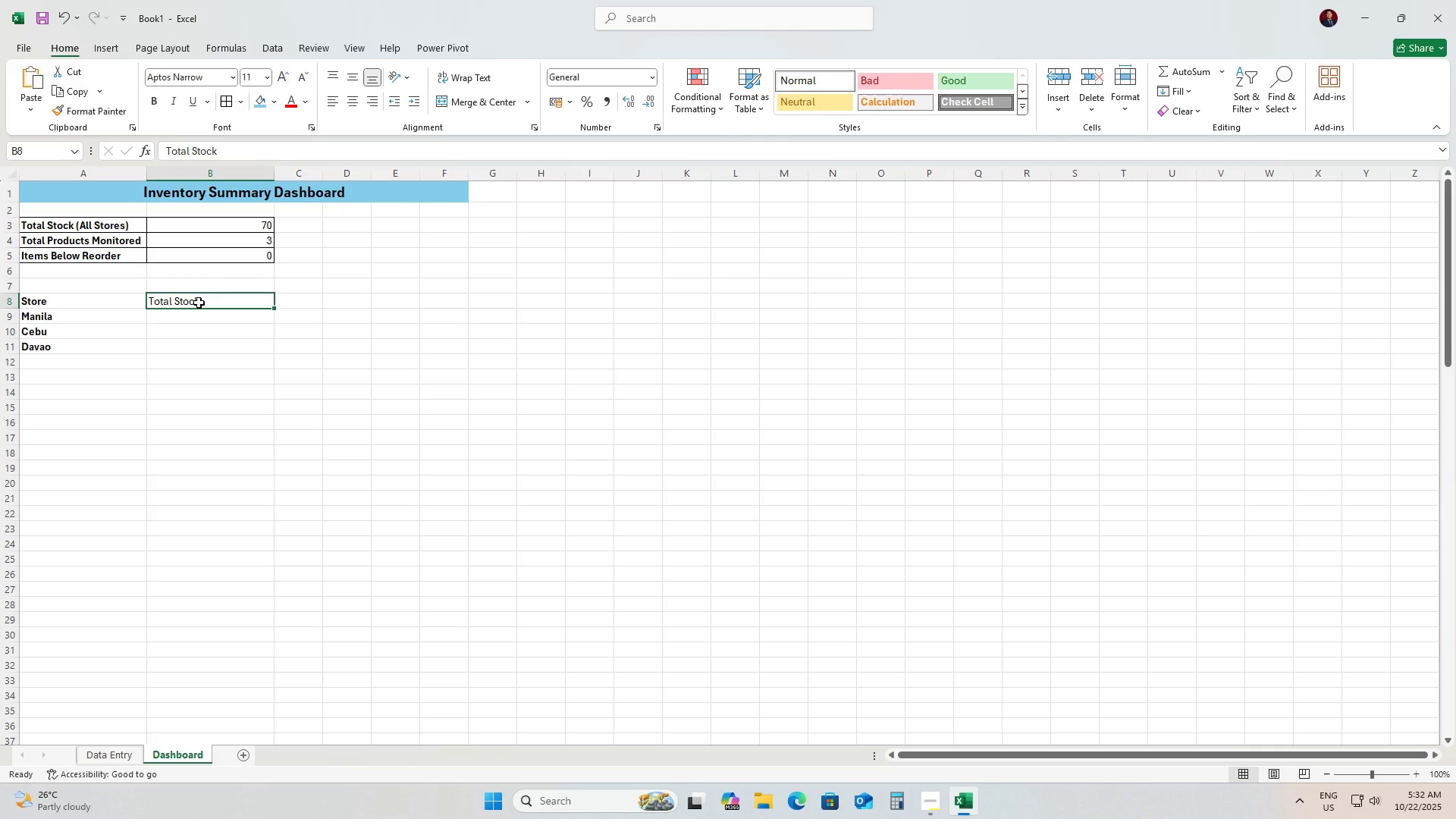 
key(Control+B)
 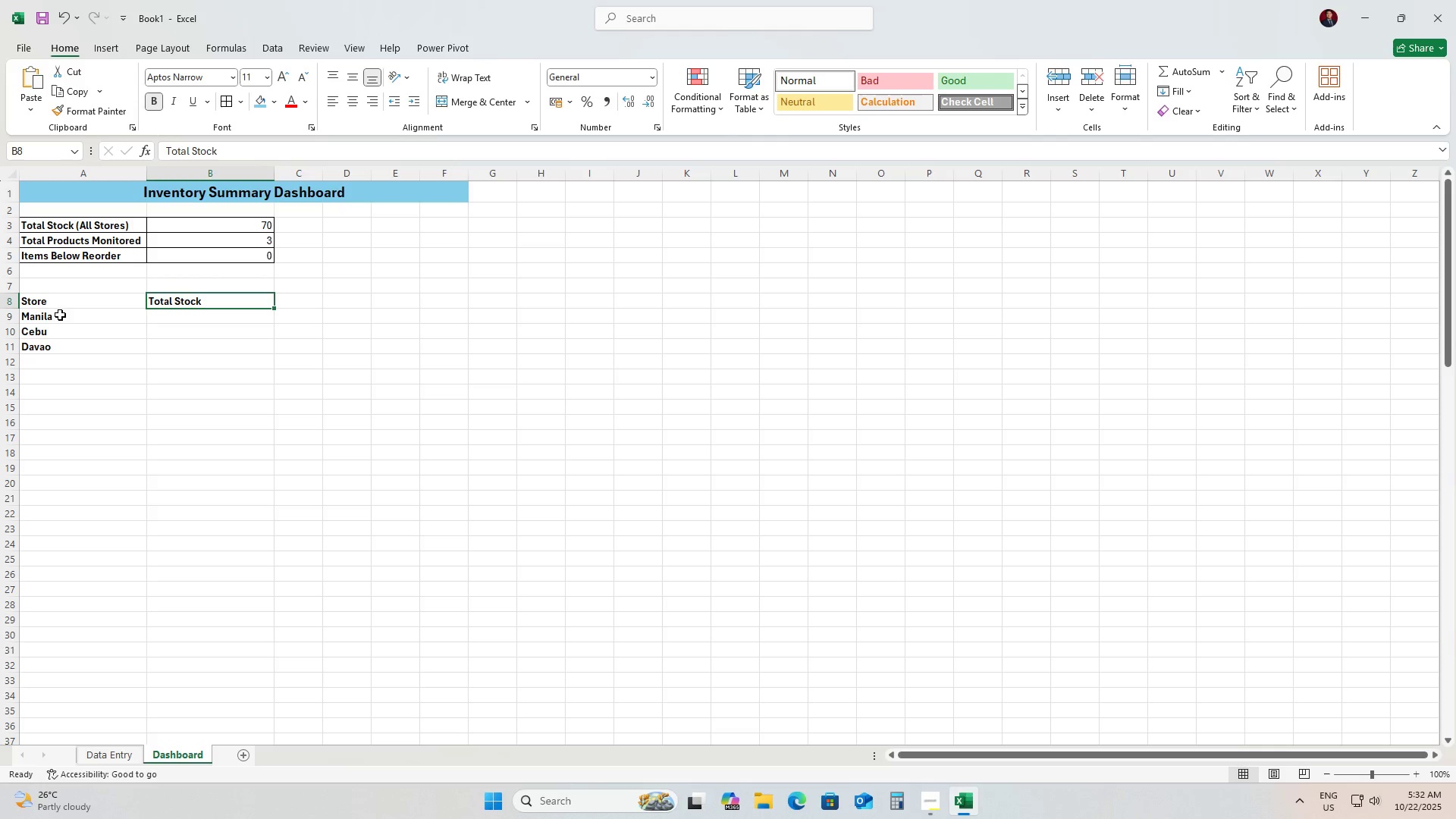 
left_click_drag(start_coordinate=[57, 319], to_coordinate=[57, 349])
 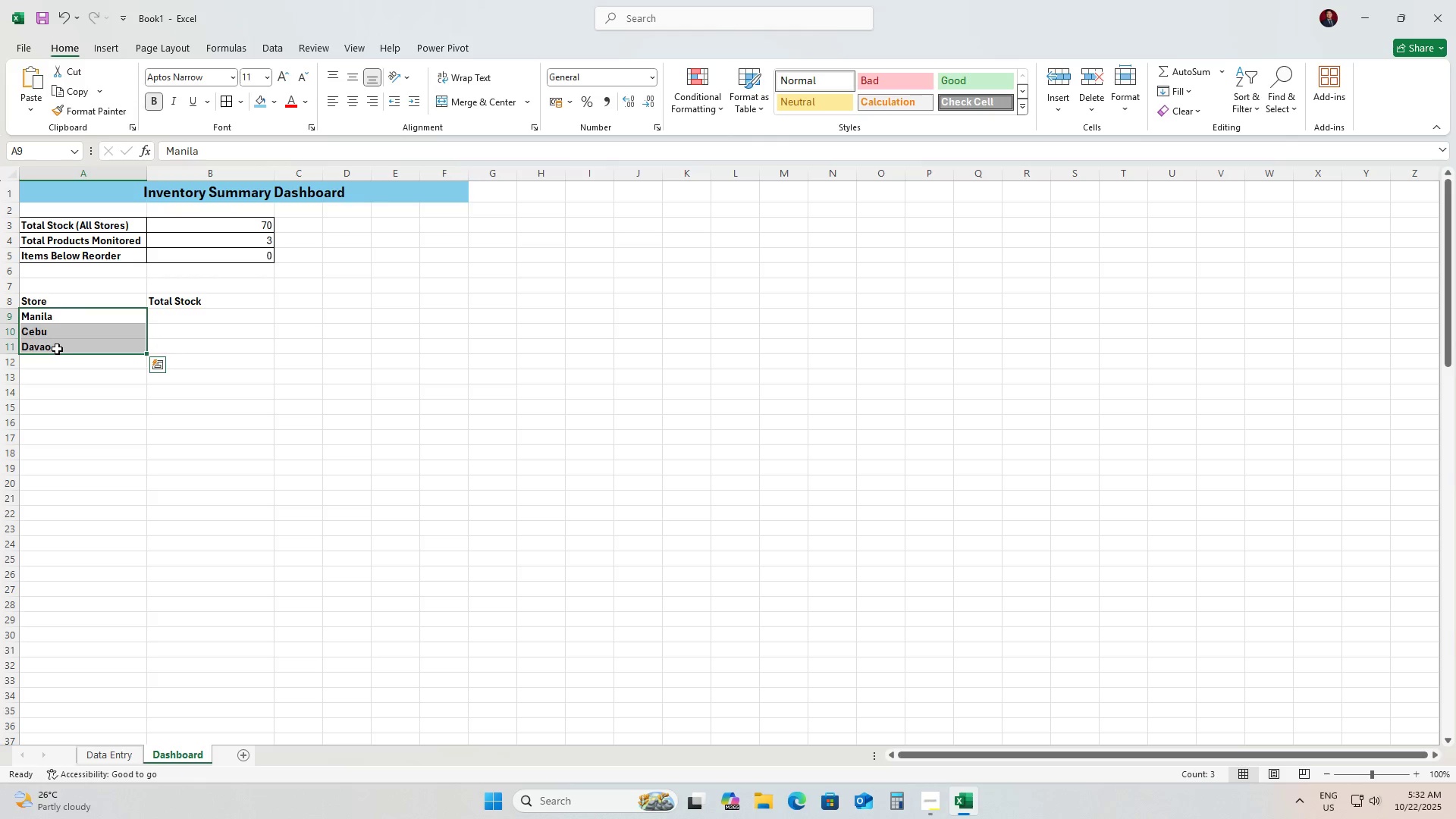 
key(Control+ControlLeft)
 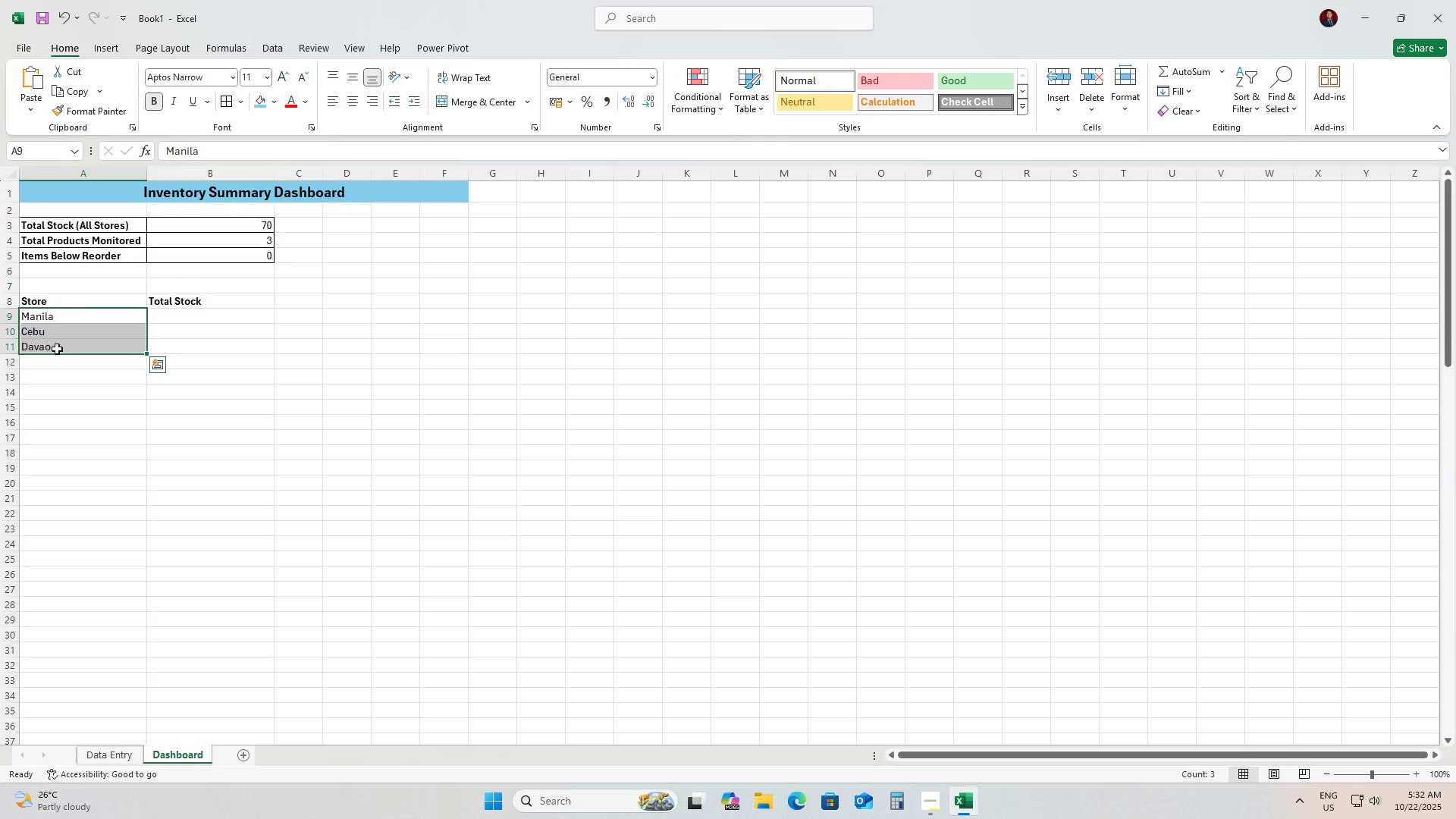 
key(Control+B)
 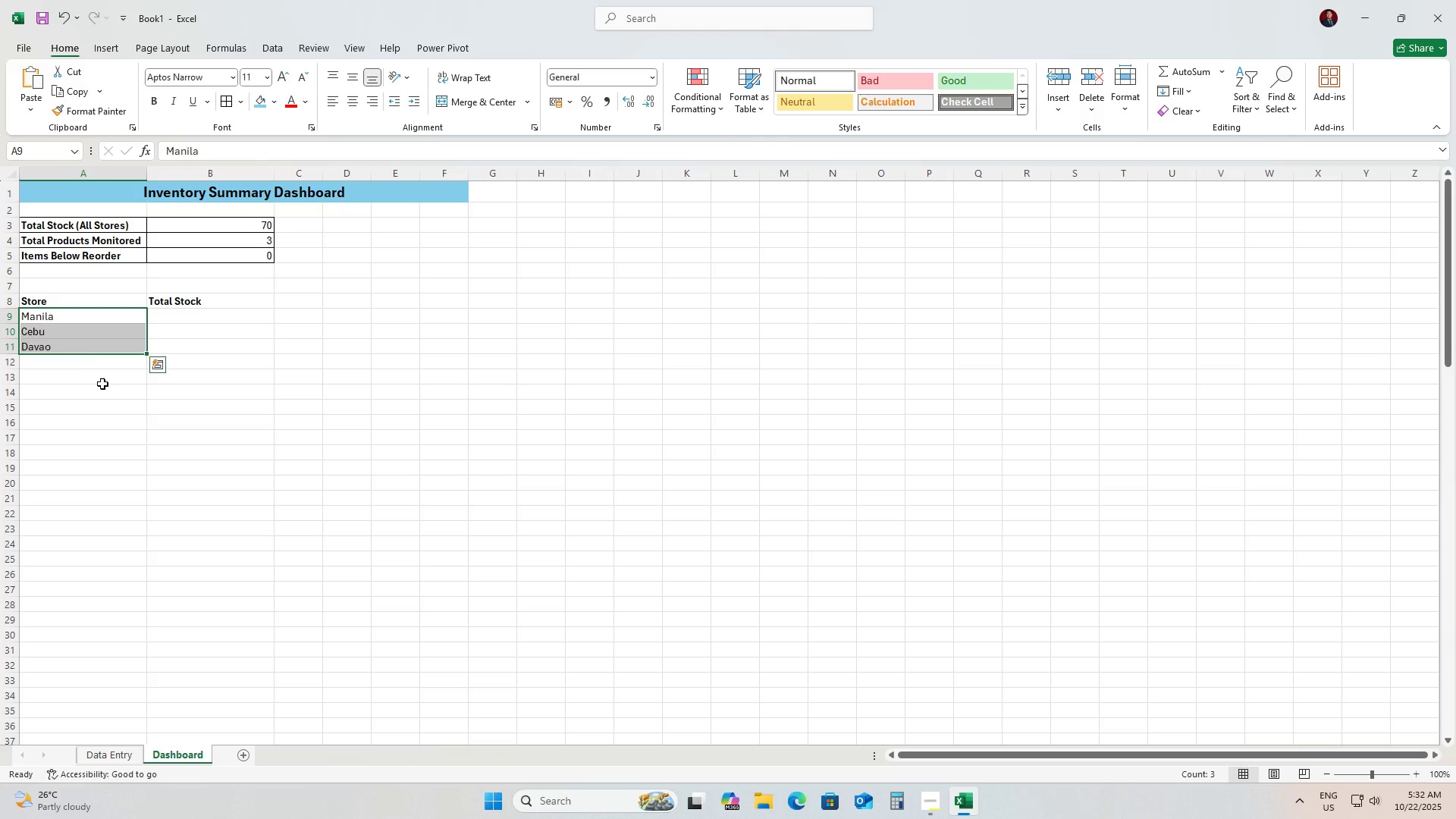 
left_click([102, 384])
 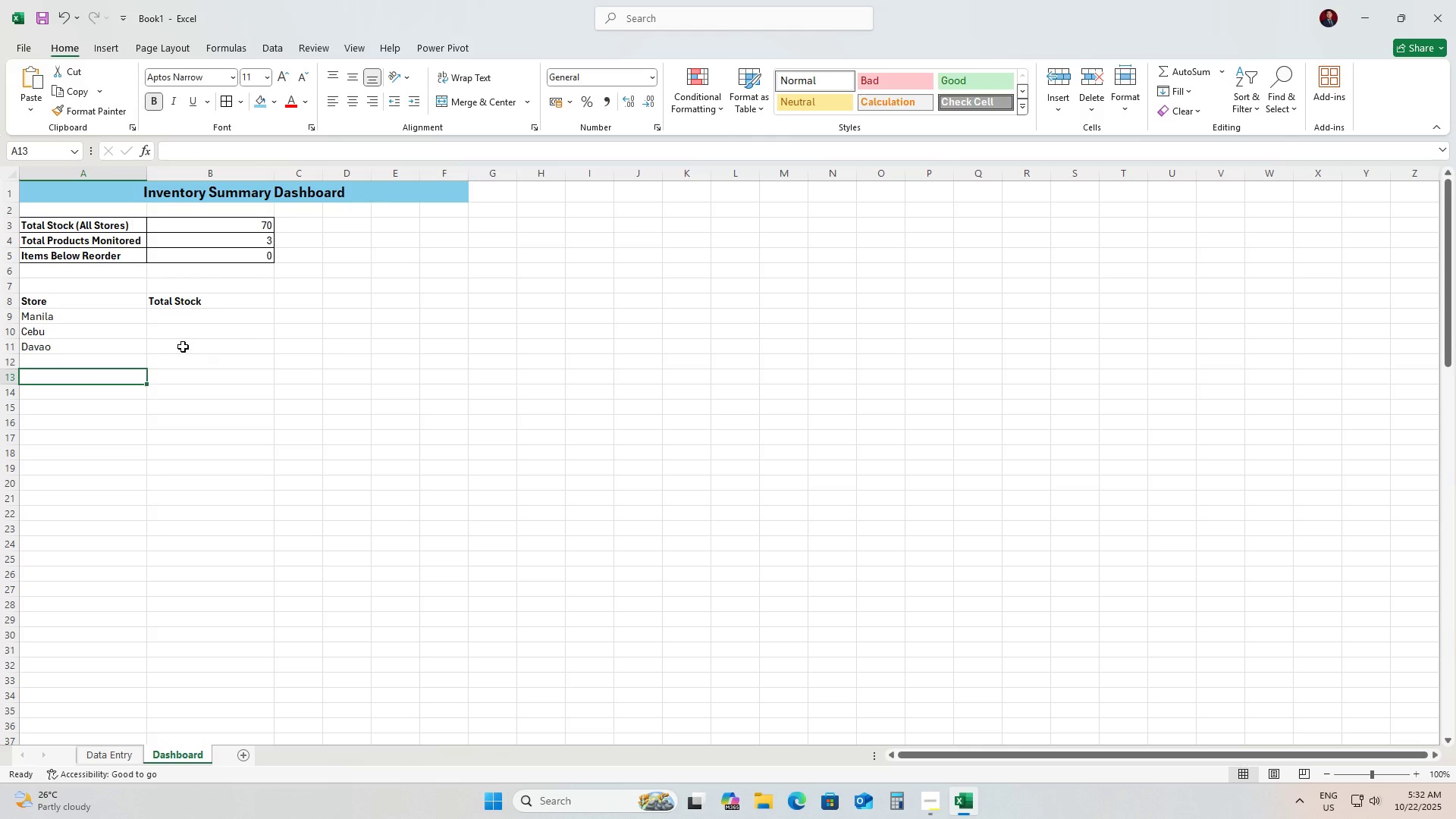 
left_click([153, 315])
 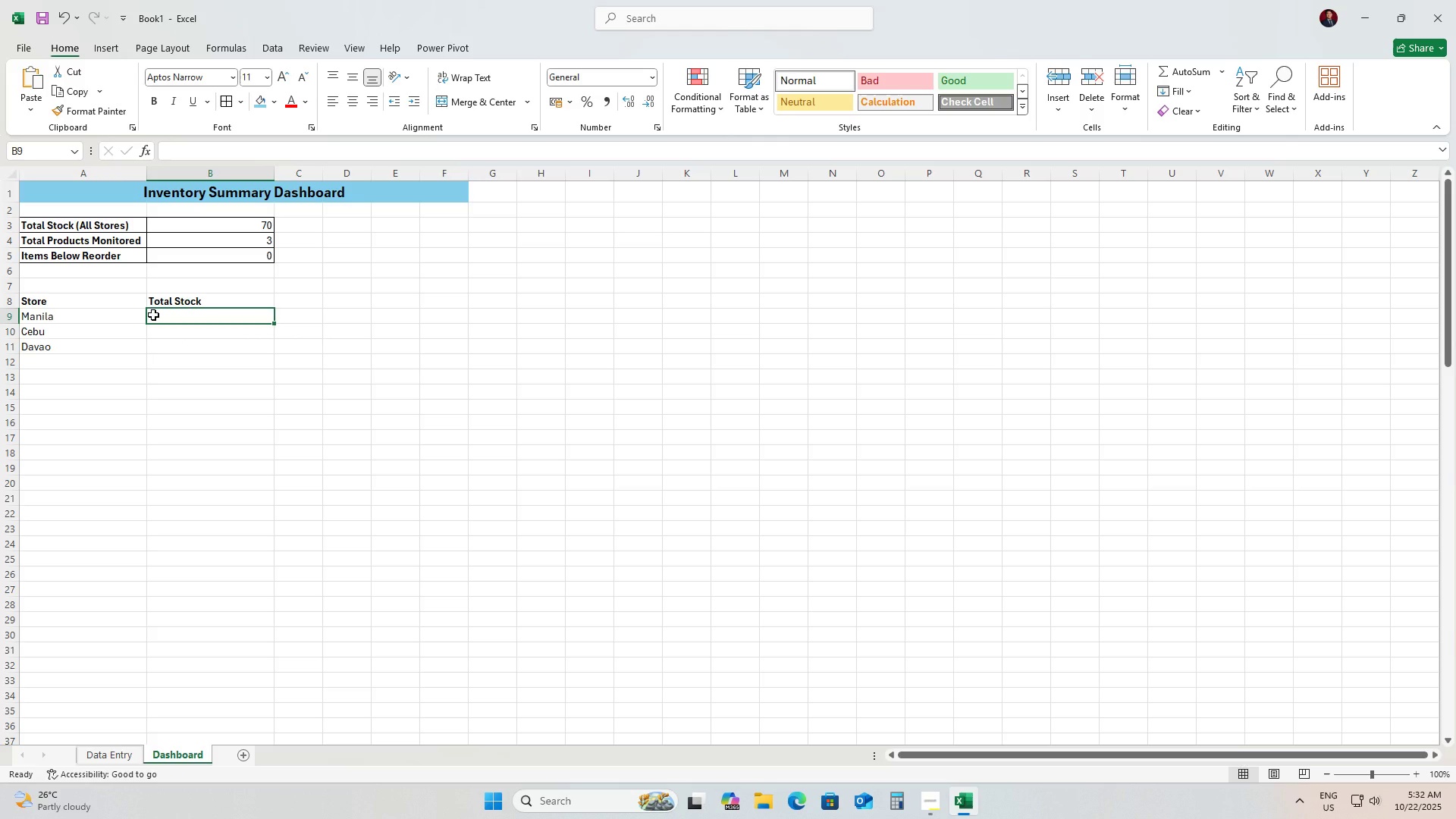 
type(=SUMIF)
key(Tab)
key(Backspace)
key(Backspace)
type(s)
key(Backspace)
type(FS)
key(Tab)
type('Data Entry'!D)
 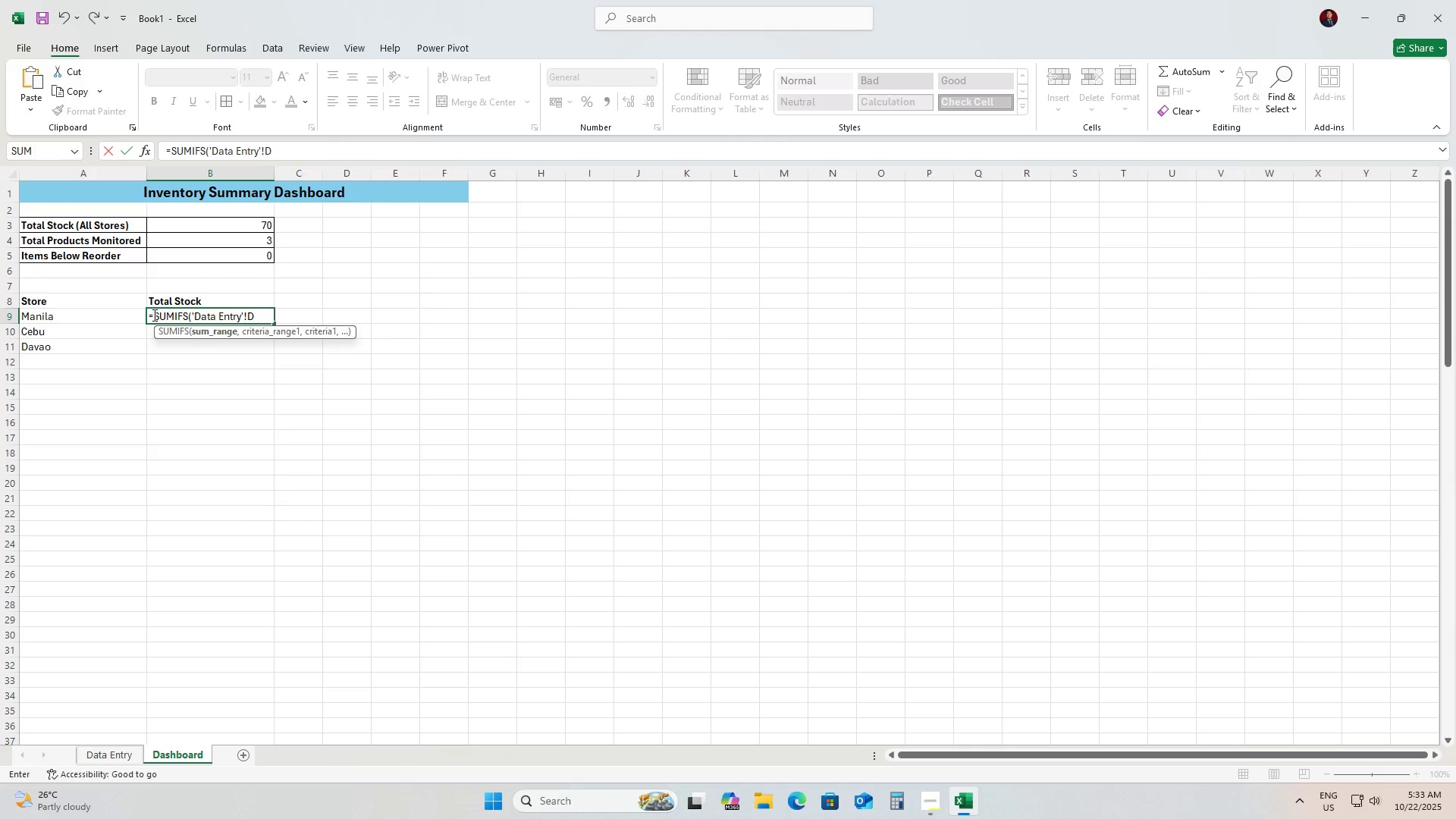 
type(4:D100, ")
key(Backspace)
type('Data Entry'!C4:C100, A9))
 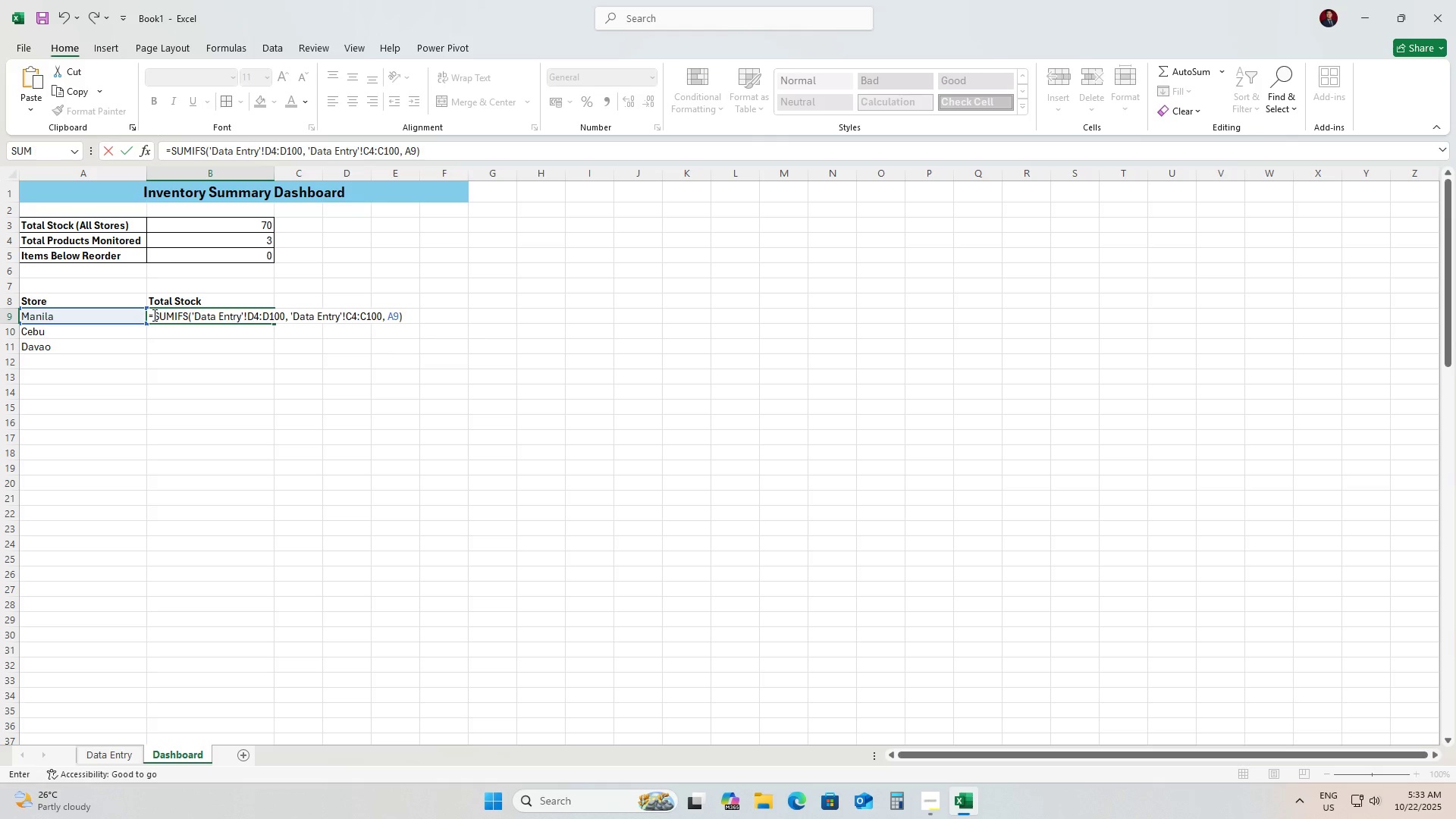 
key(Enter)
 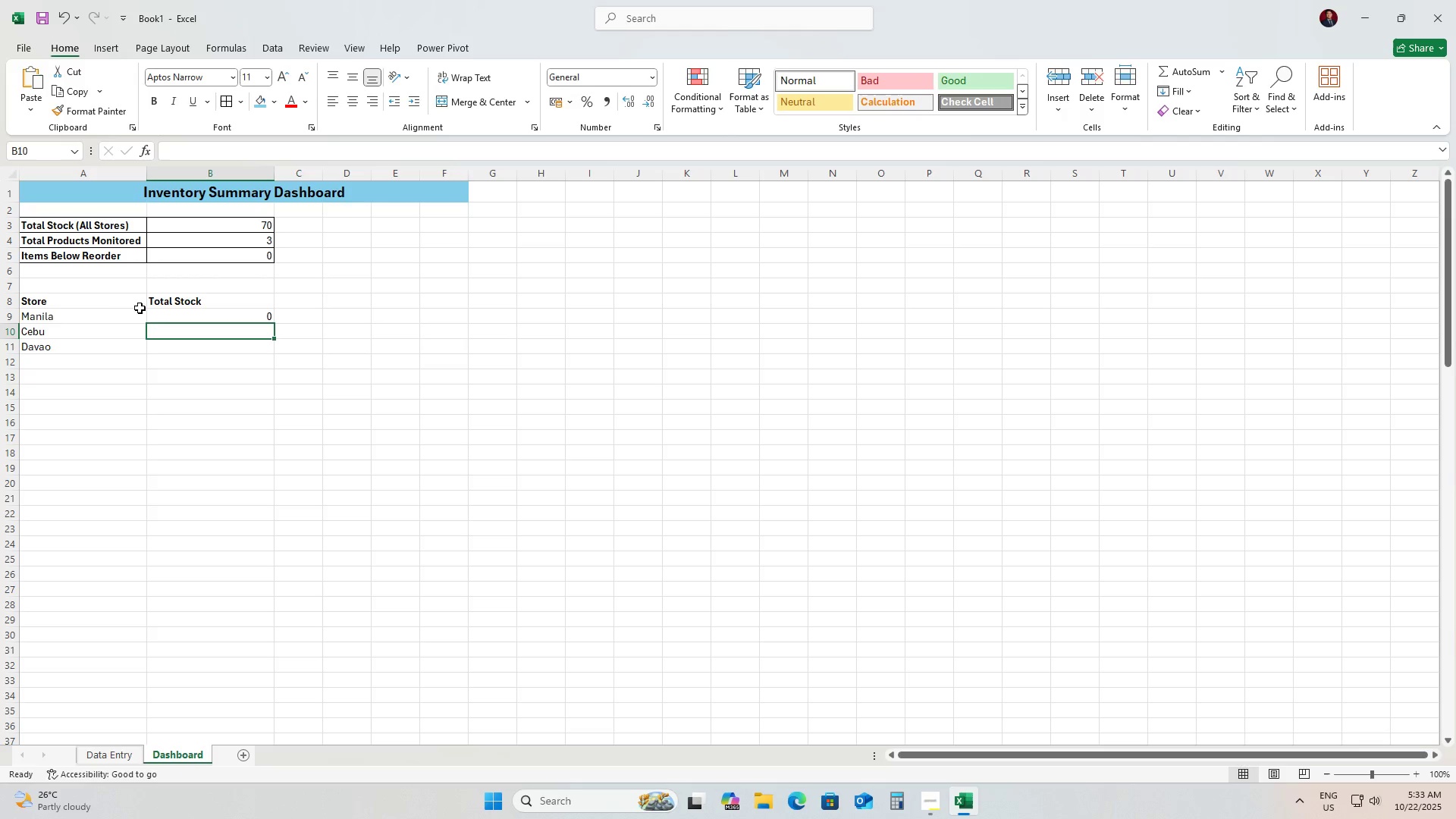 
wait(6.59)
 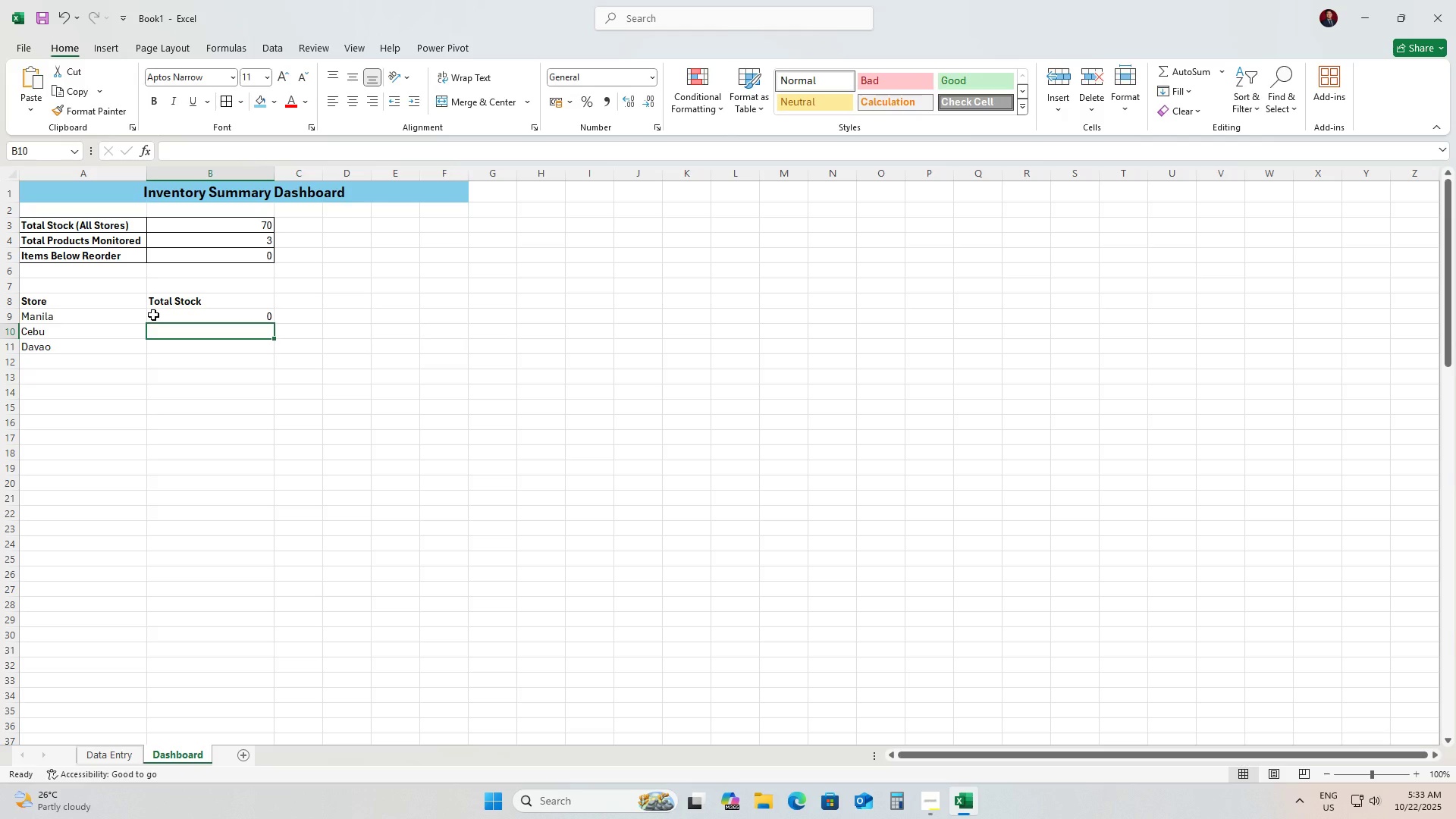 
left_click([102, 318])
 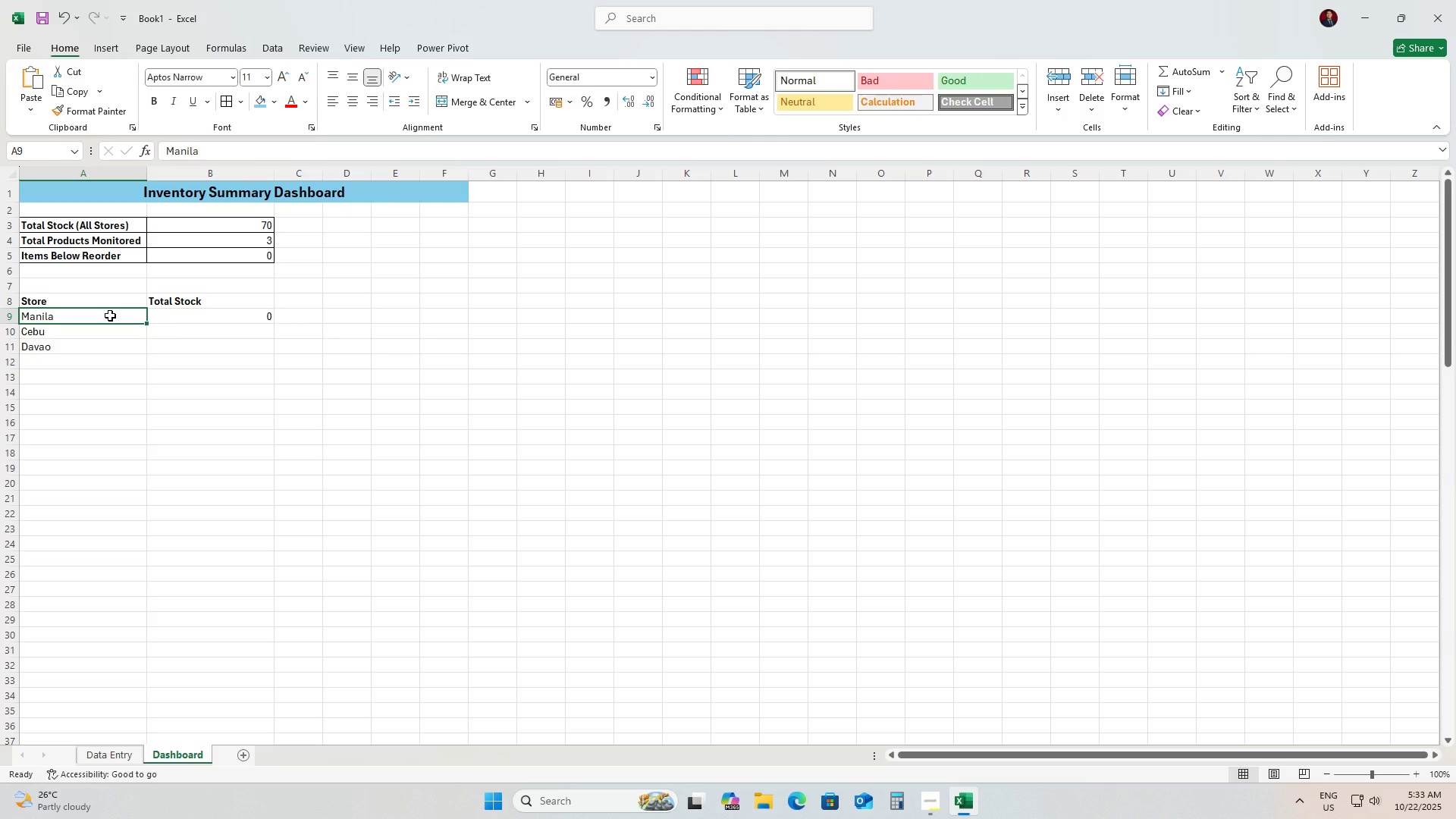 
double_click([110, 315])
 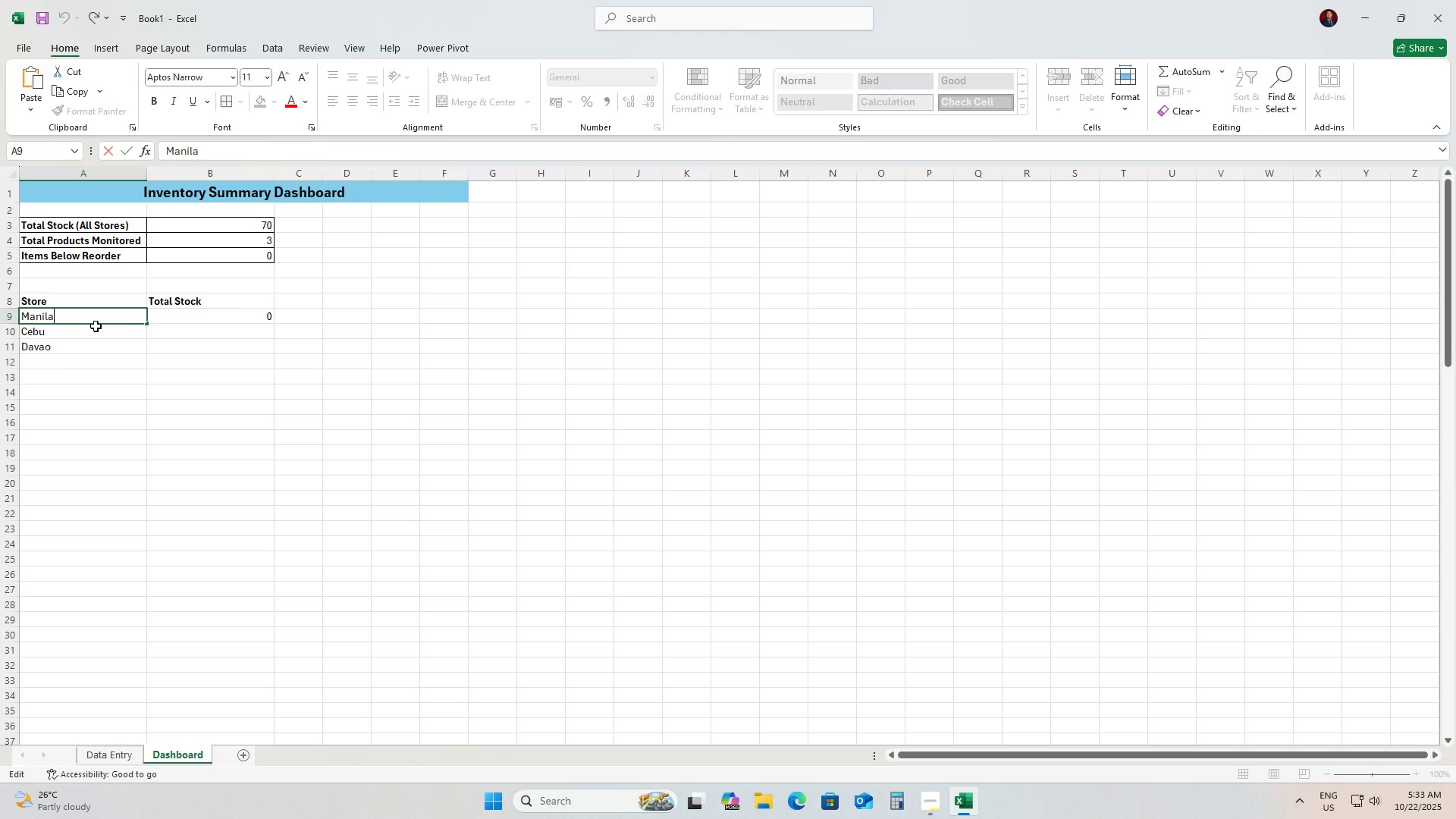 
wait(18.35)
 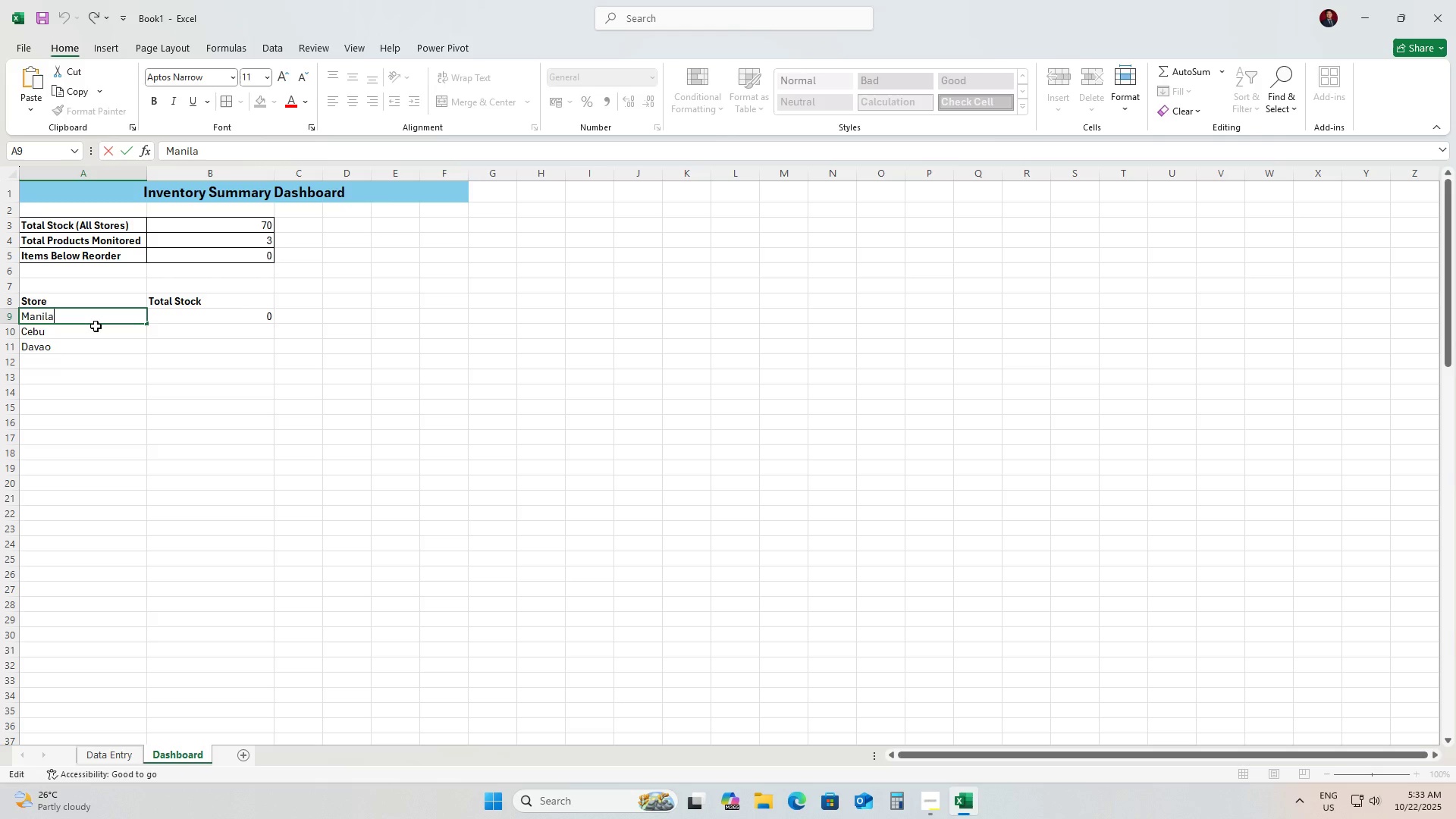 
left_click([110, 753])
 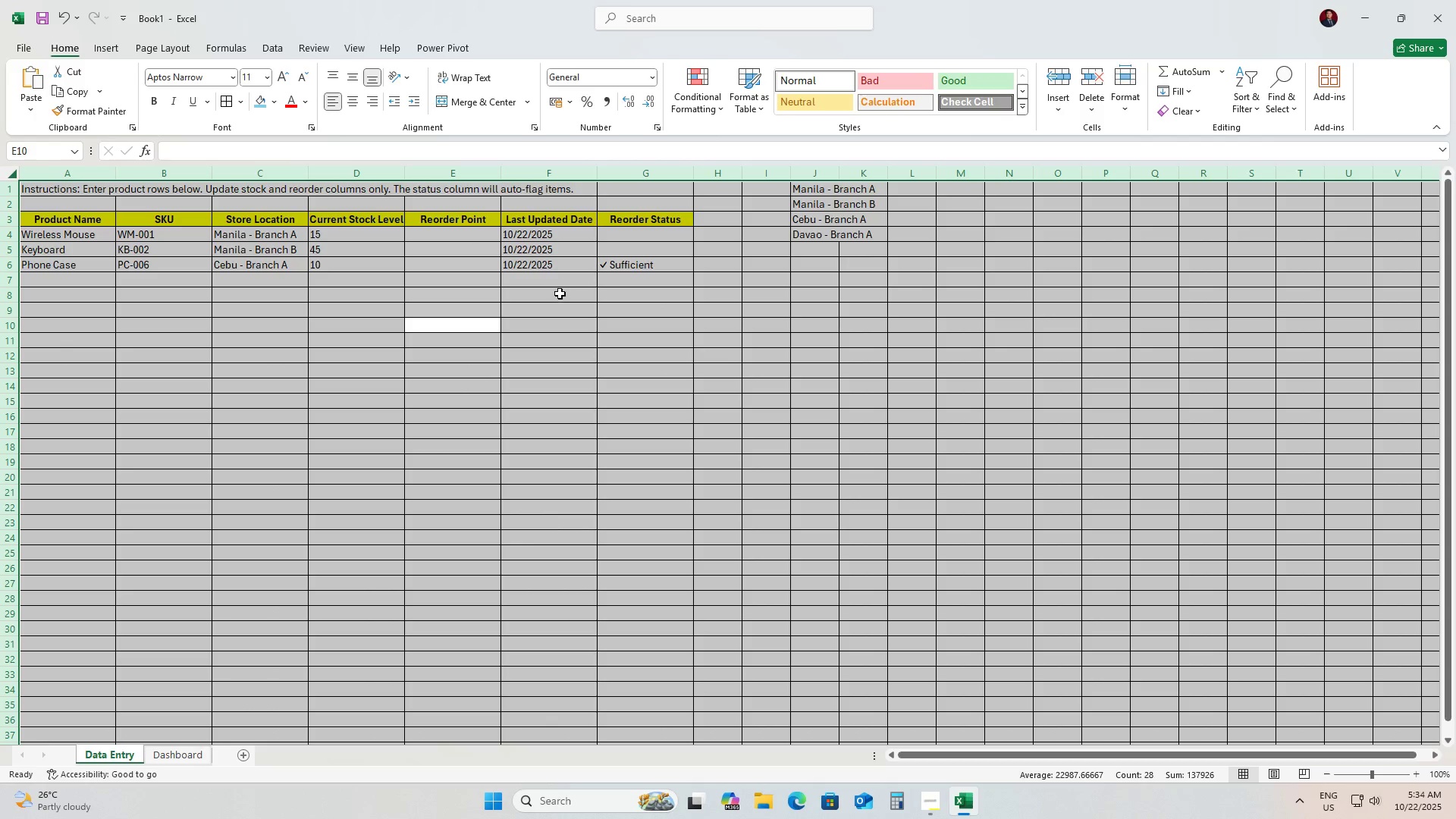 
left_click([548, 323])
 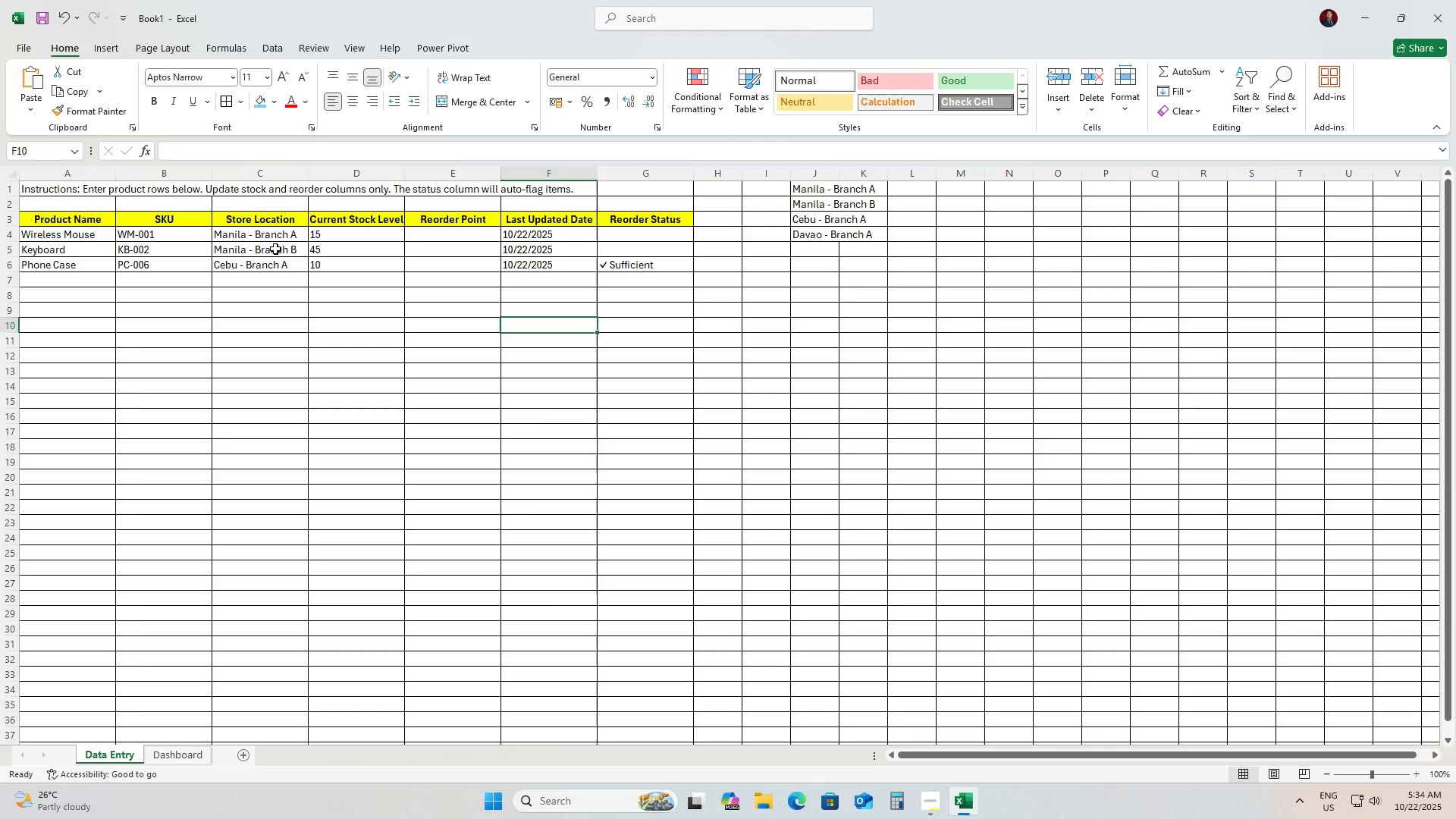 
left_click([275, 262])
 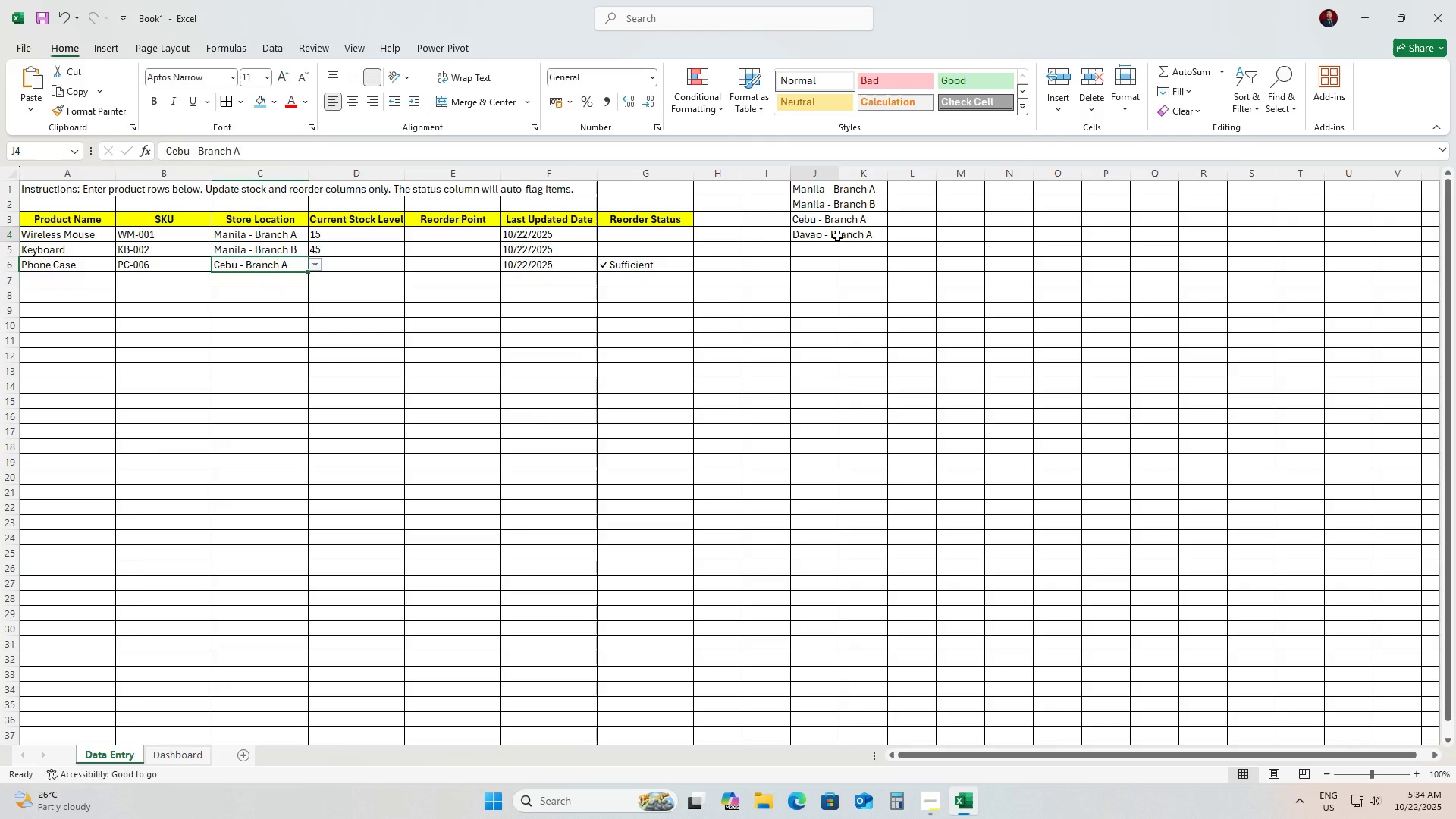 
left_click([837, 236])
 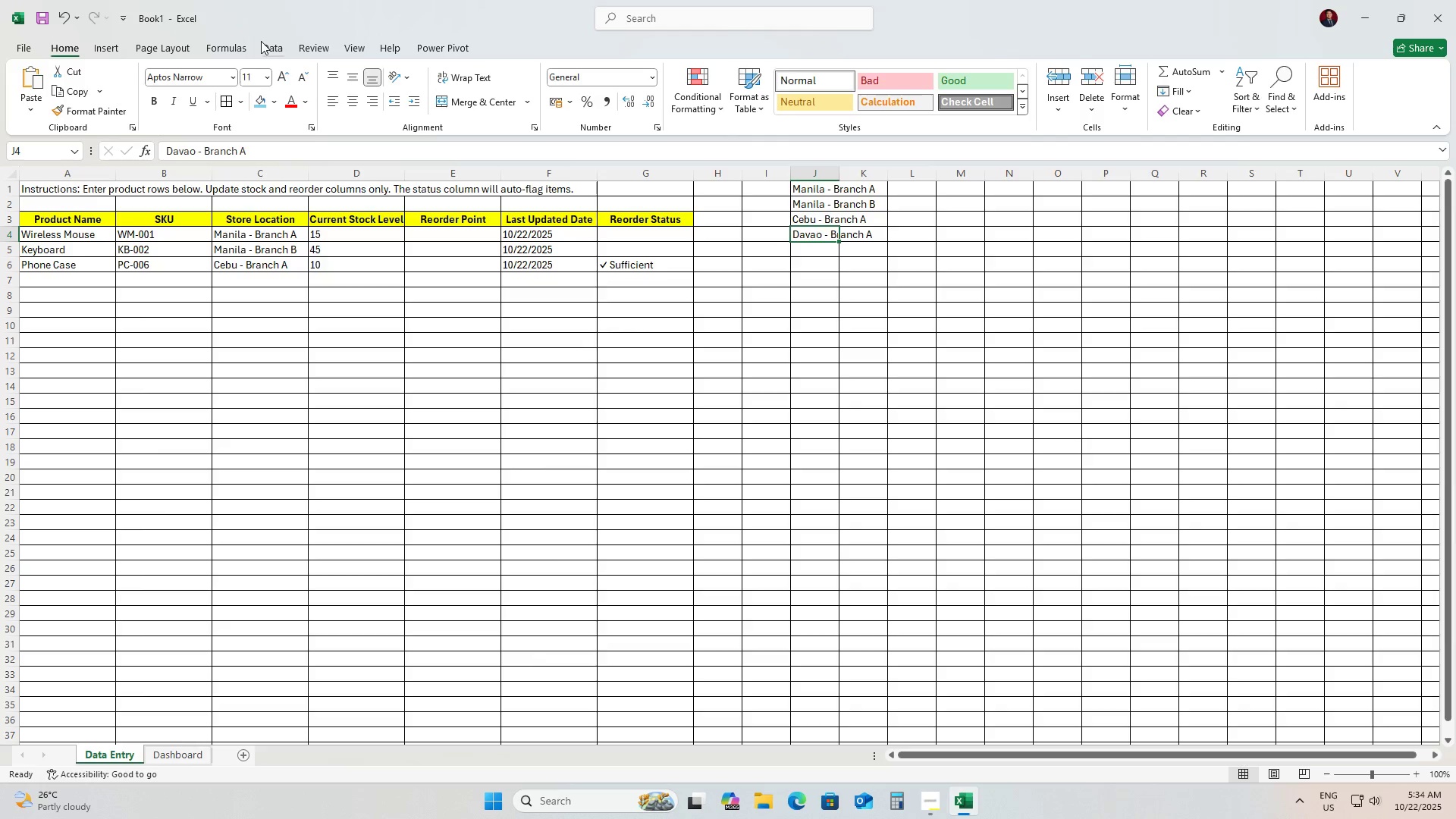 
left_click([231, 49])
 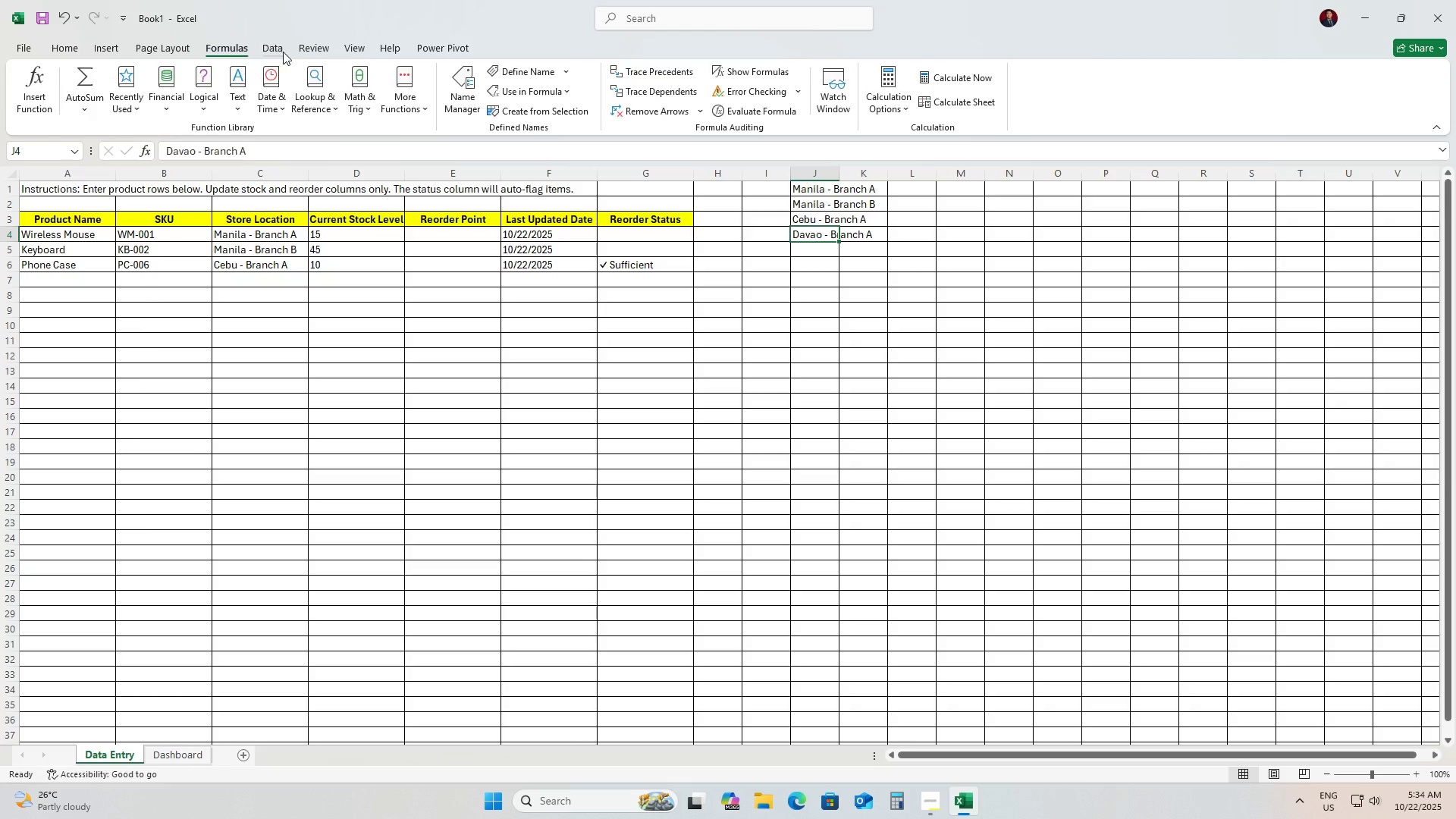 
left_click([283, 52])
 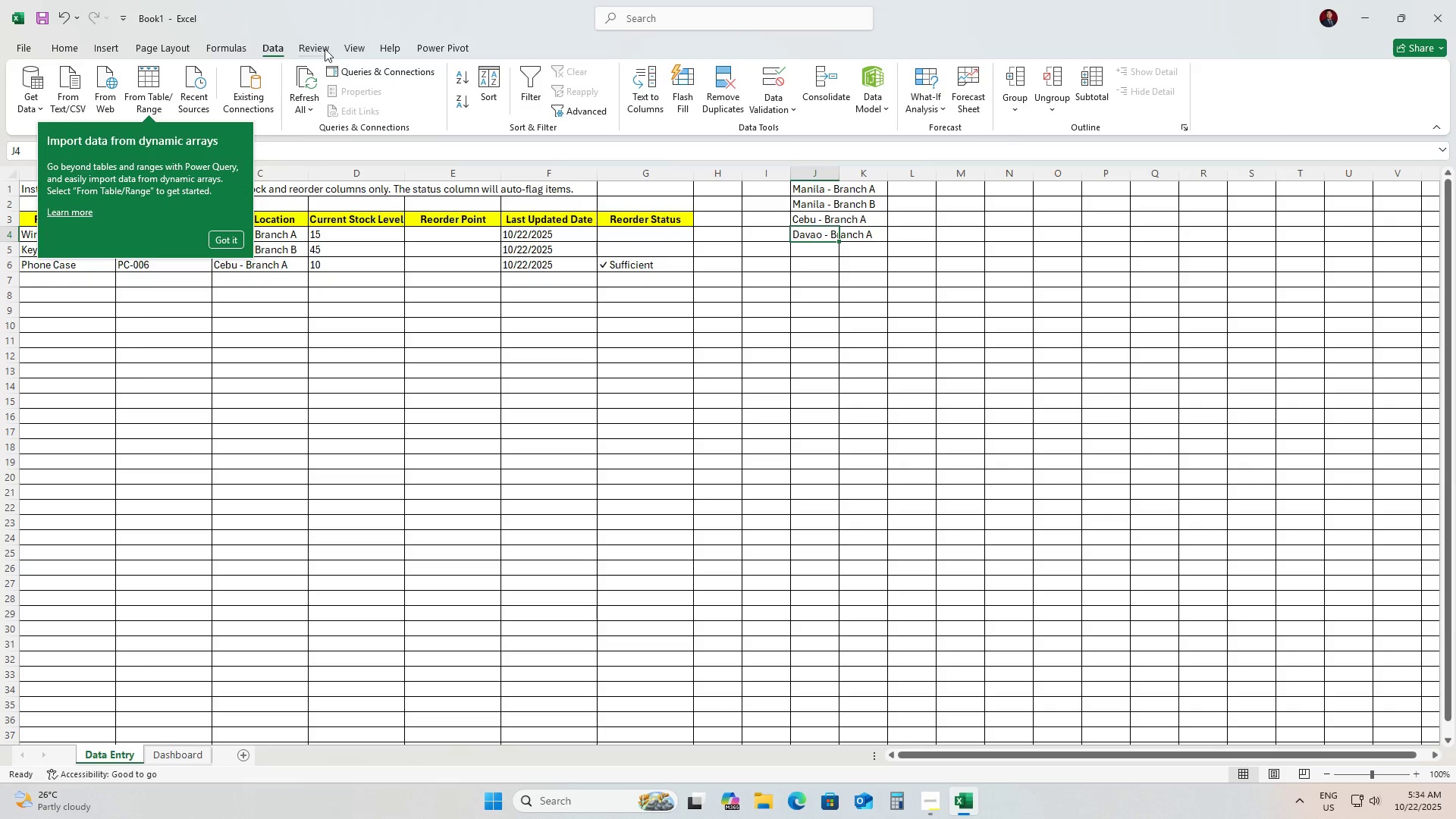 
left_click([239, 45])
 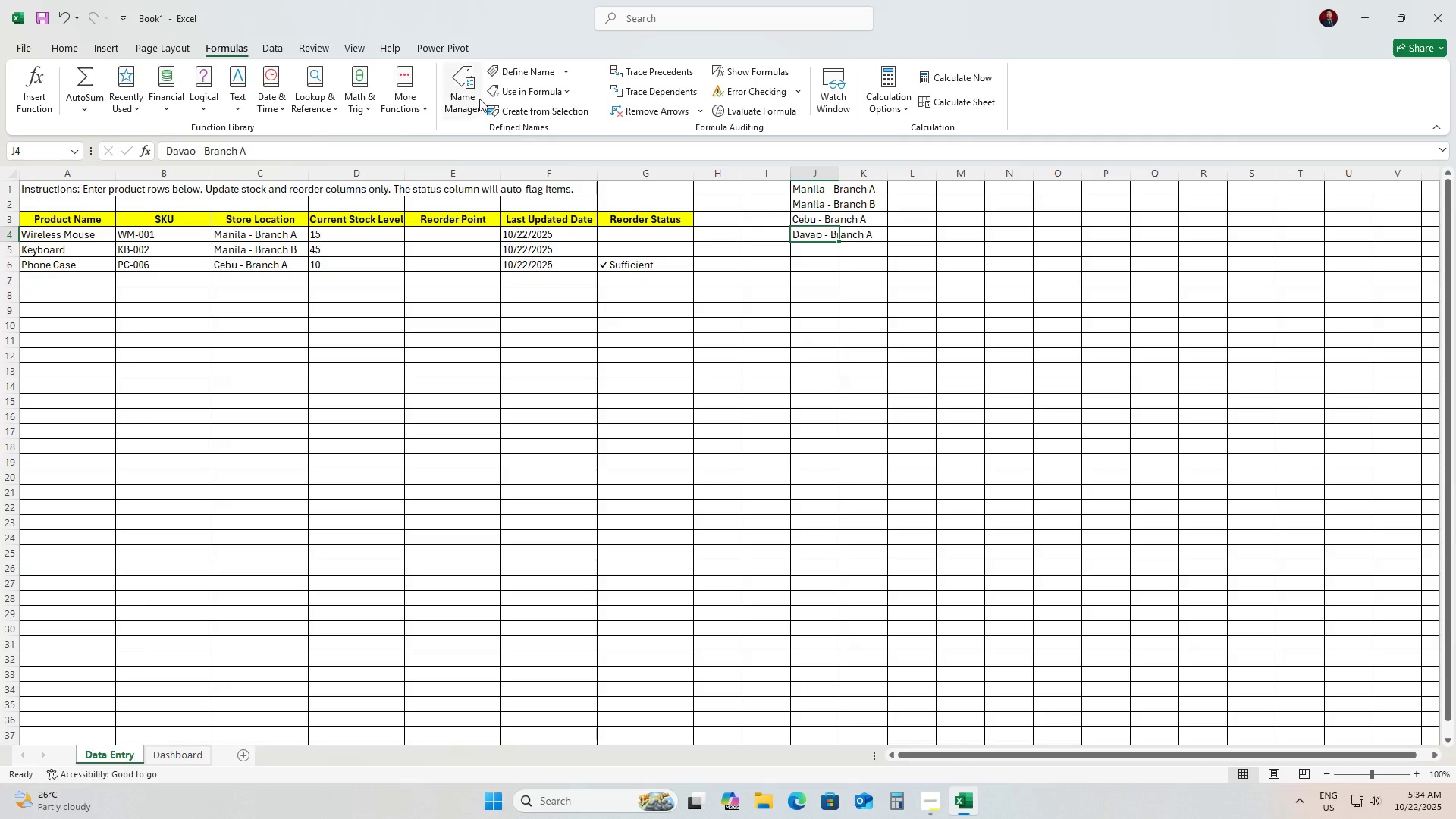 
left_click([466, 79])
 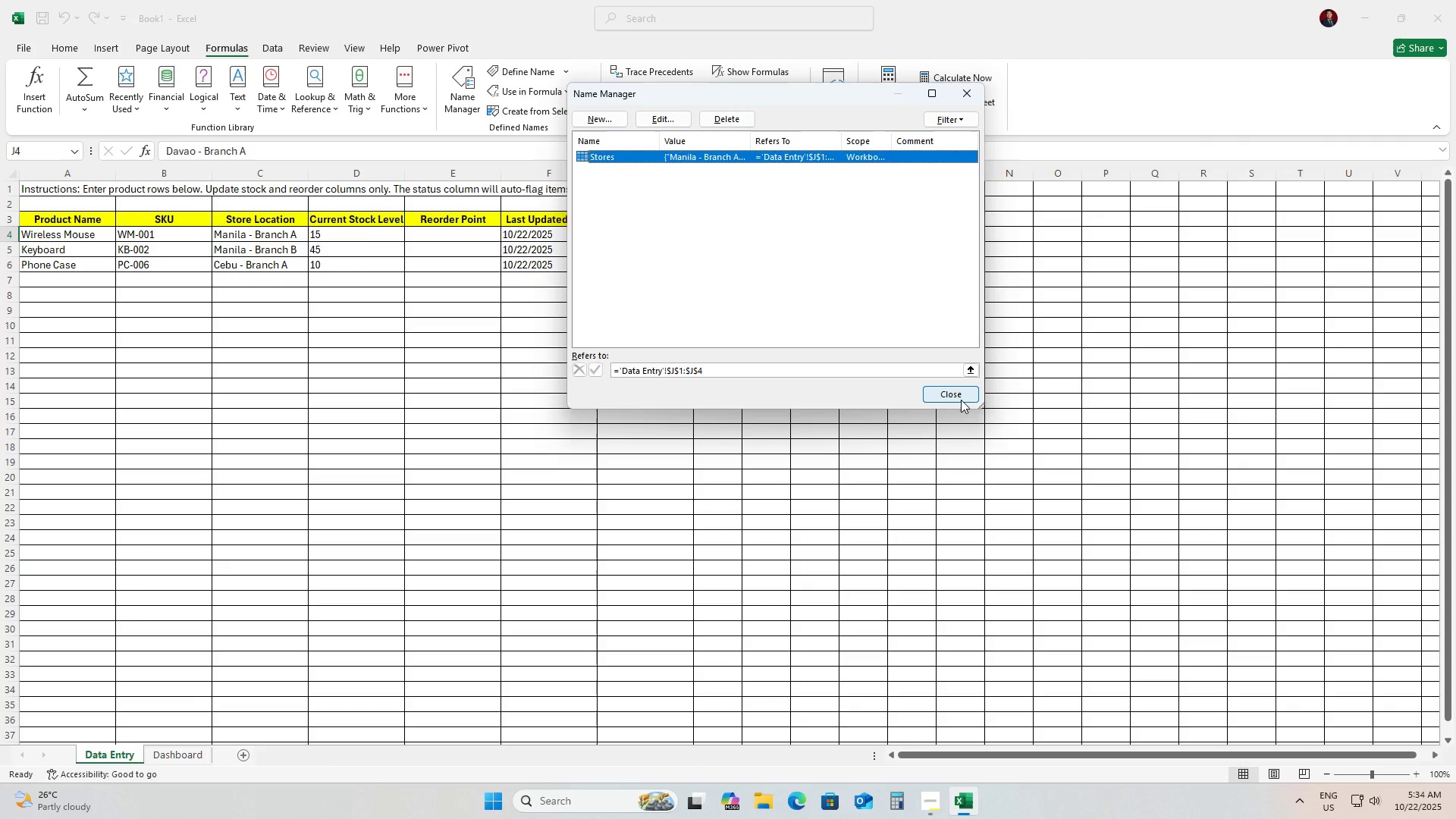 
left_click([961, 400])
 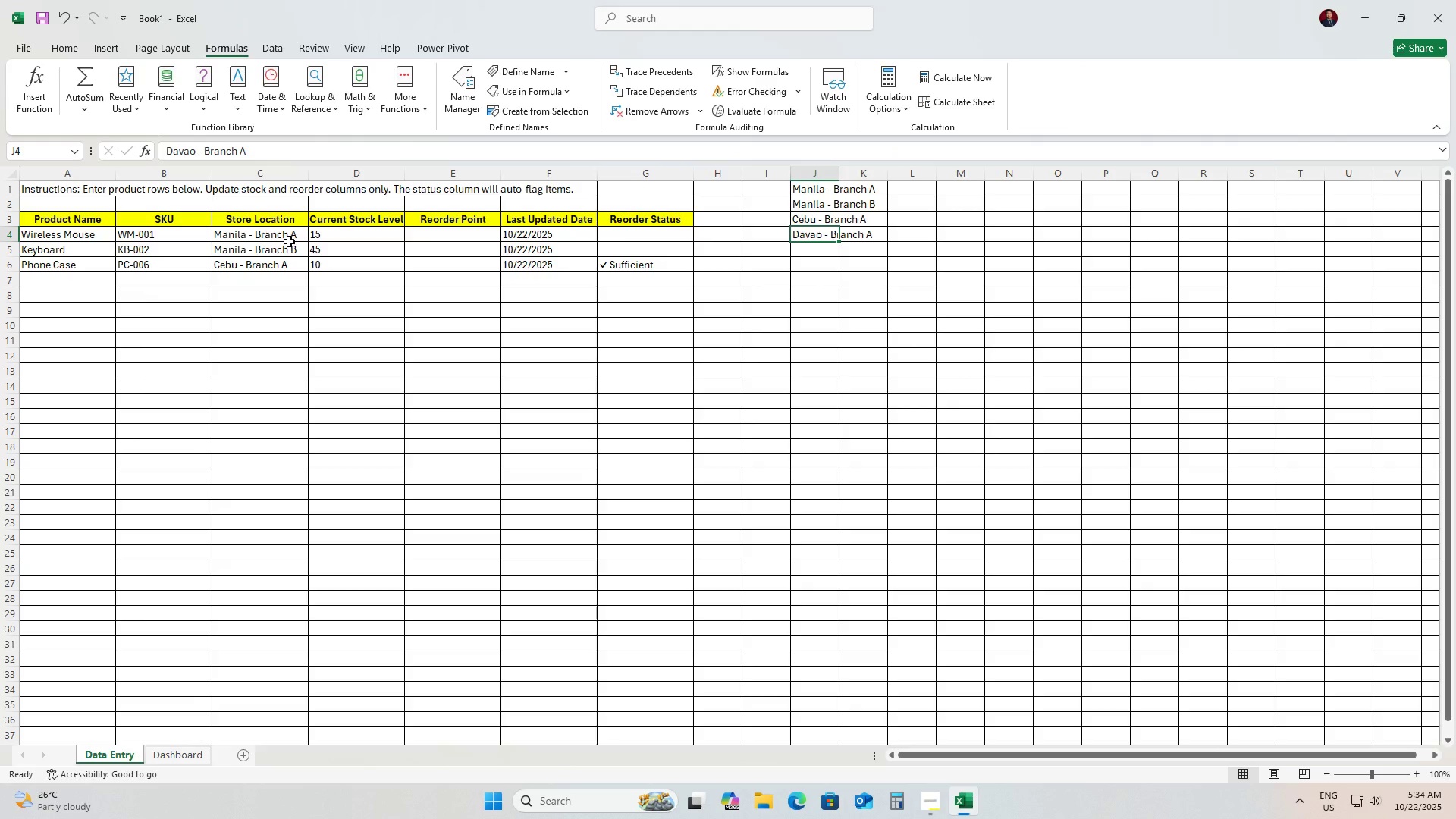 
left_click([280, 237])
 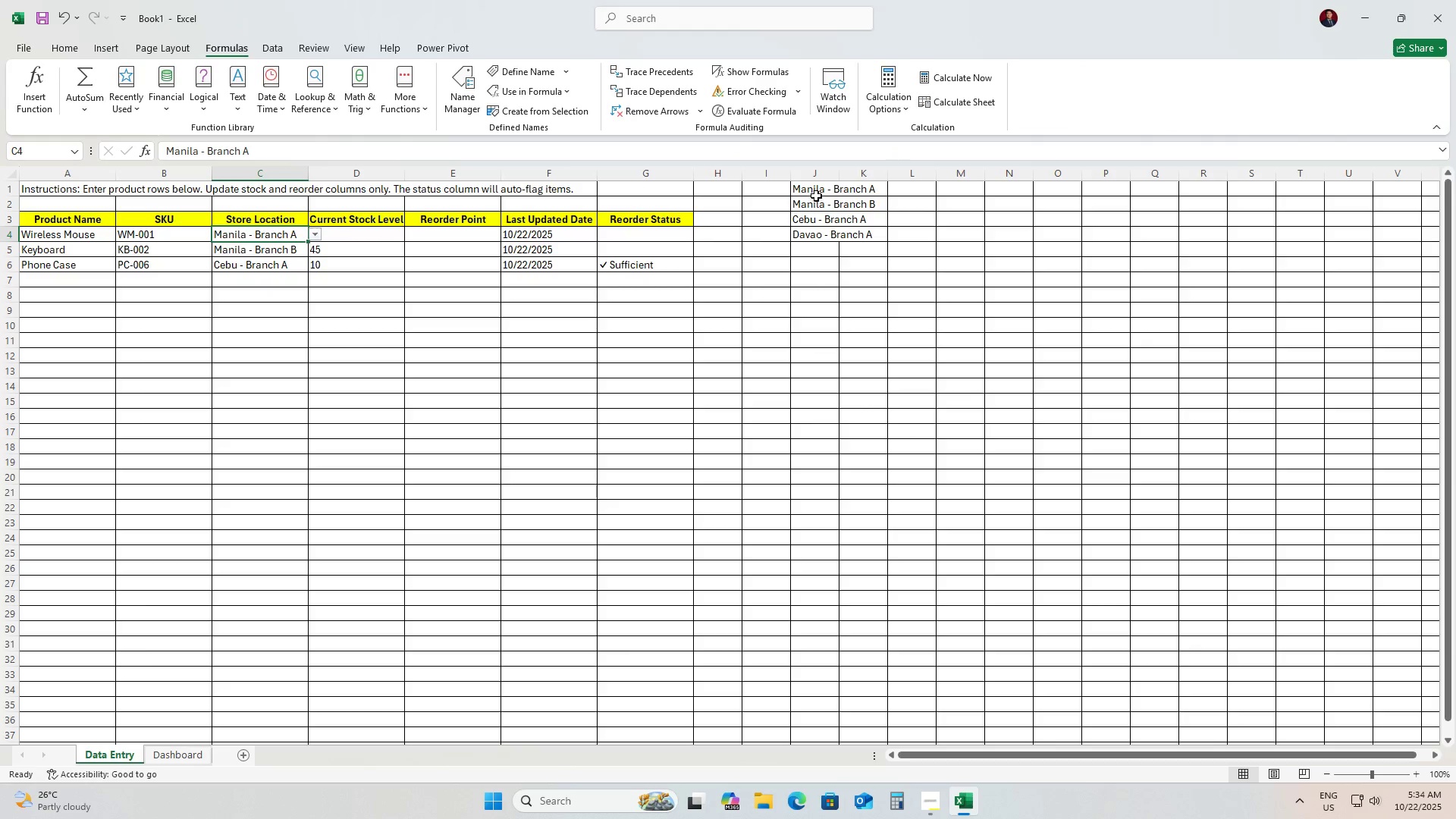 
left_click([819, 194])
 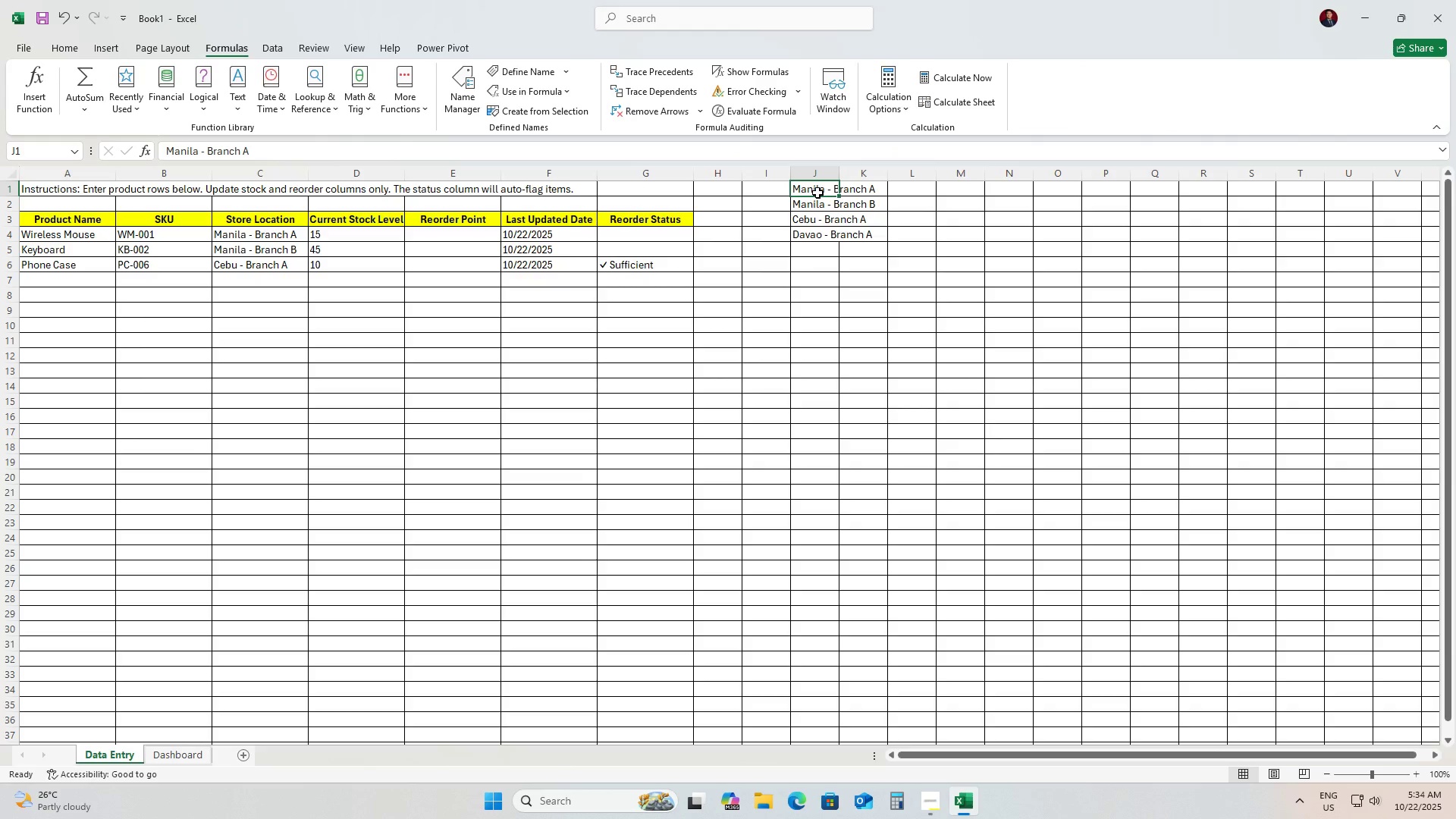 
double_click([817, 193])
 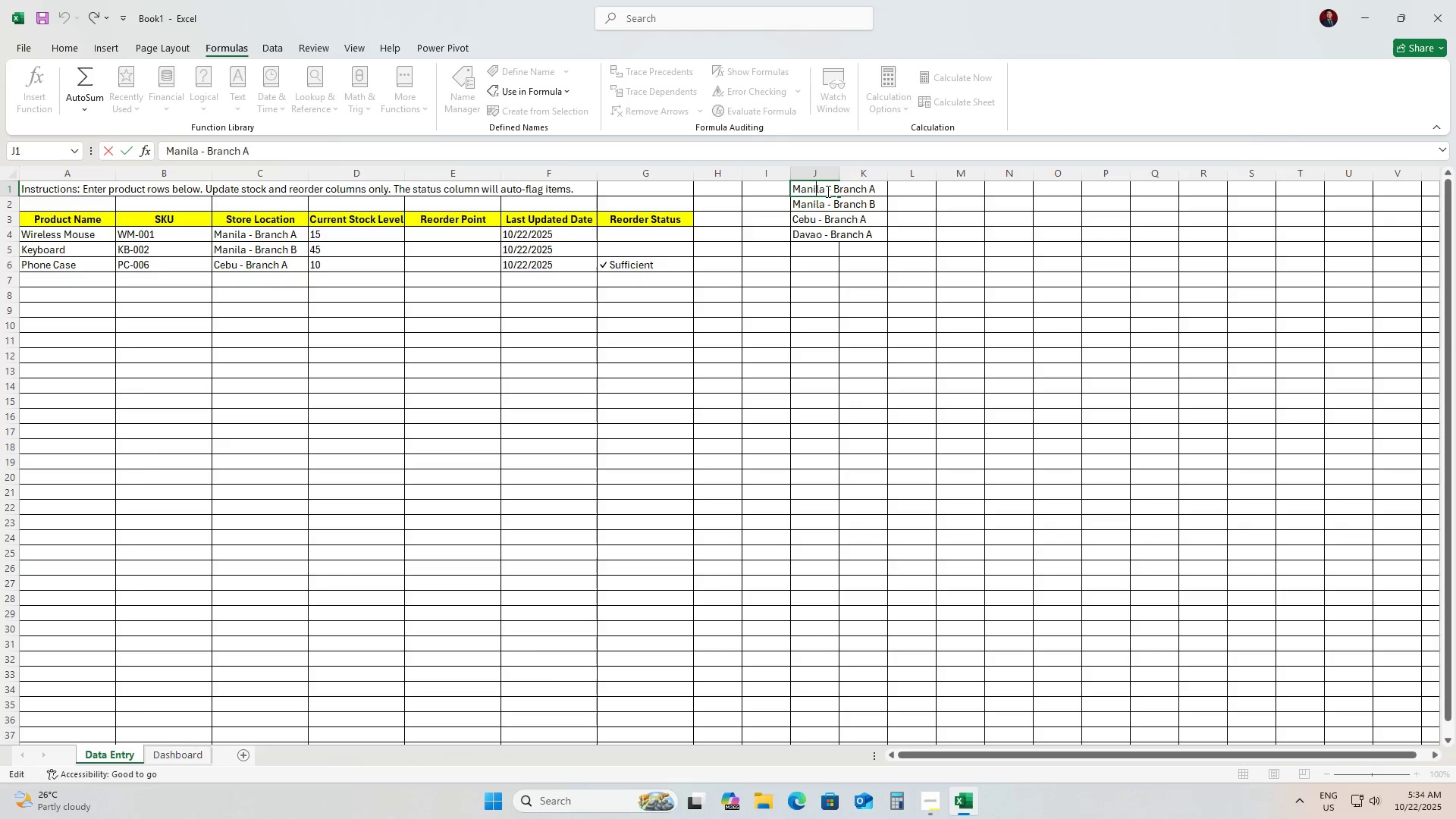 
left_click_drag(start_coordinate=[827, 191], to_coordinate=[881, 191])
 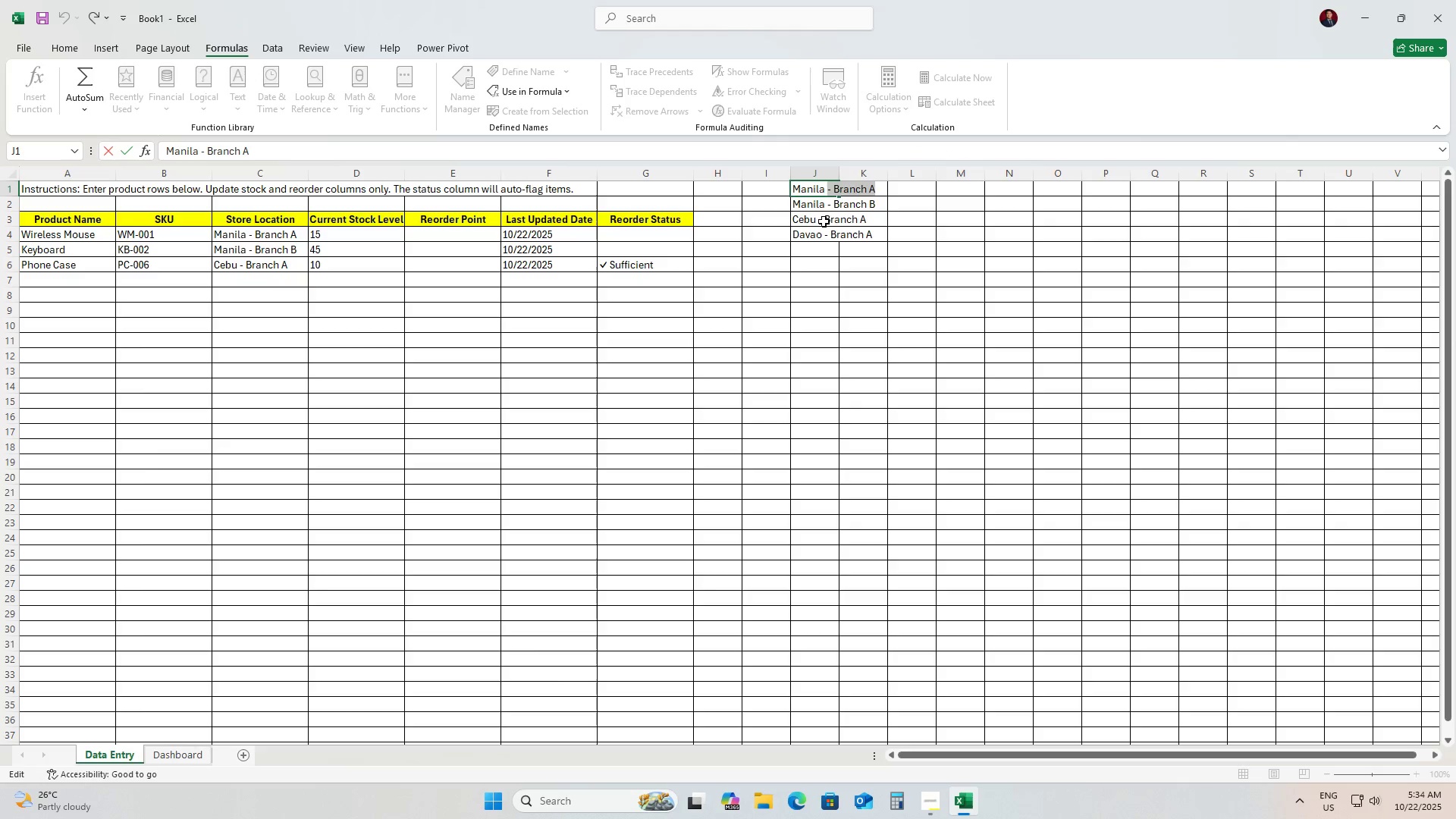 
key(Backspace)
 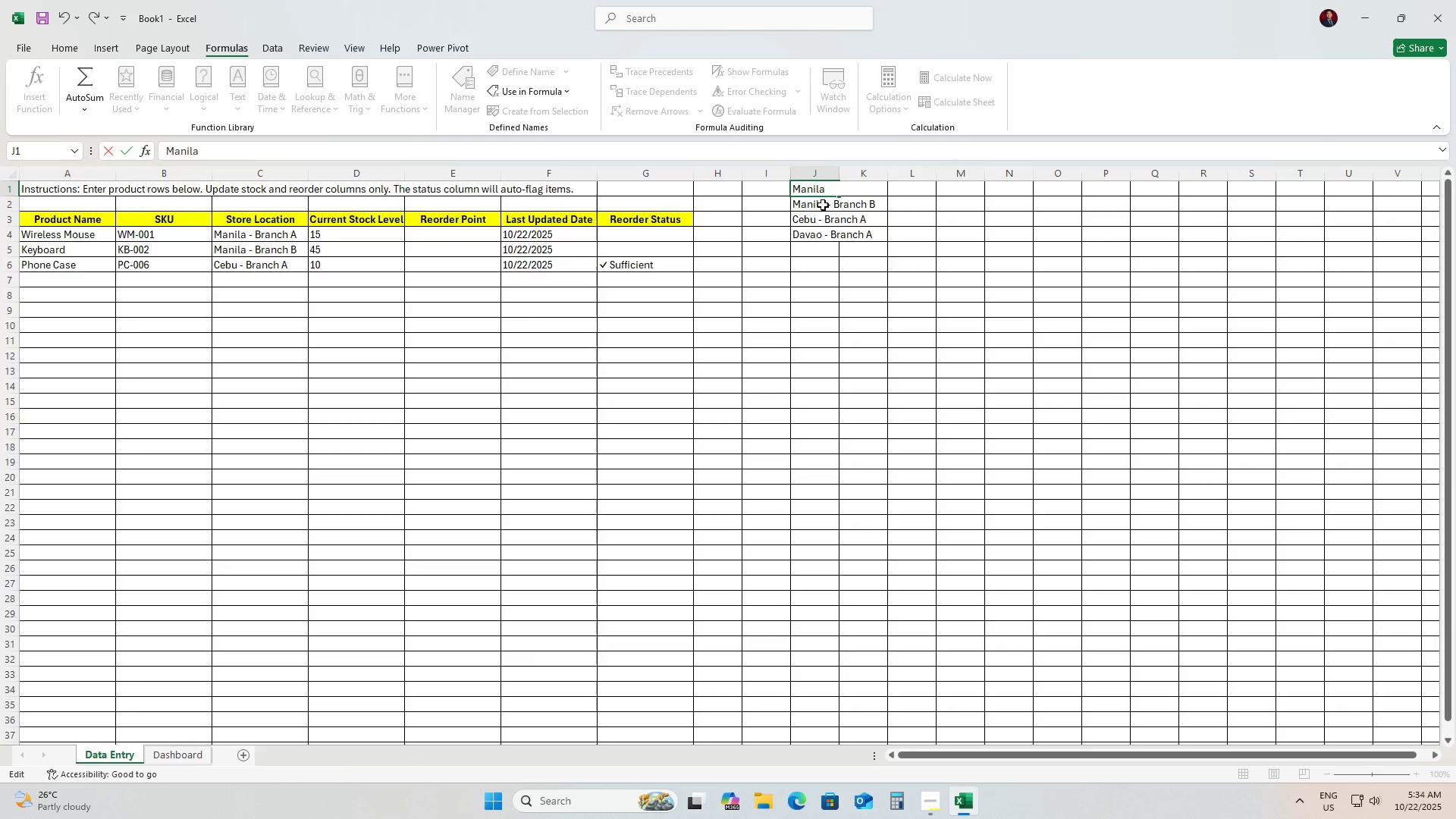 
left_click([823, 205])
 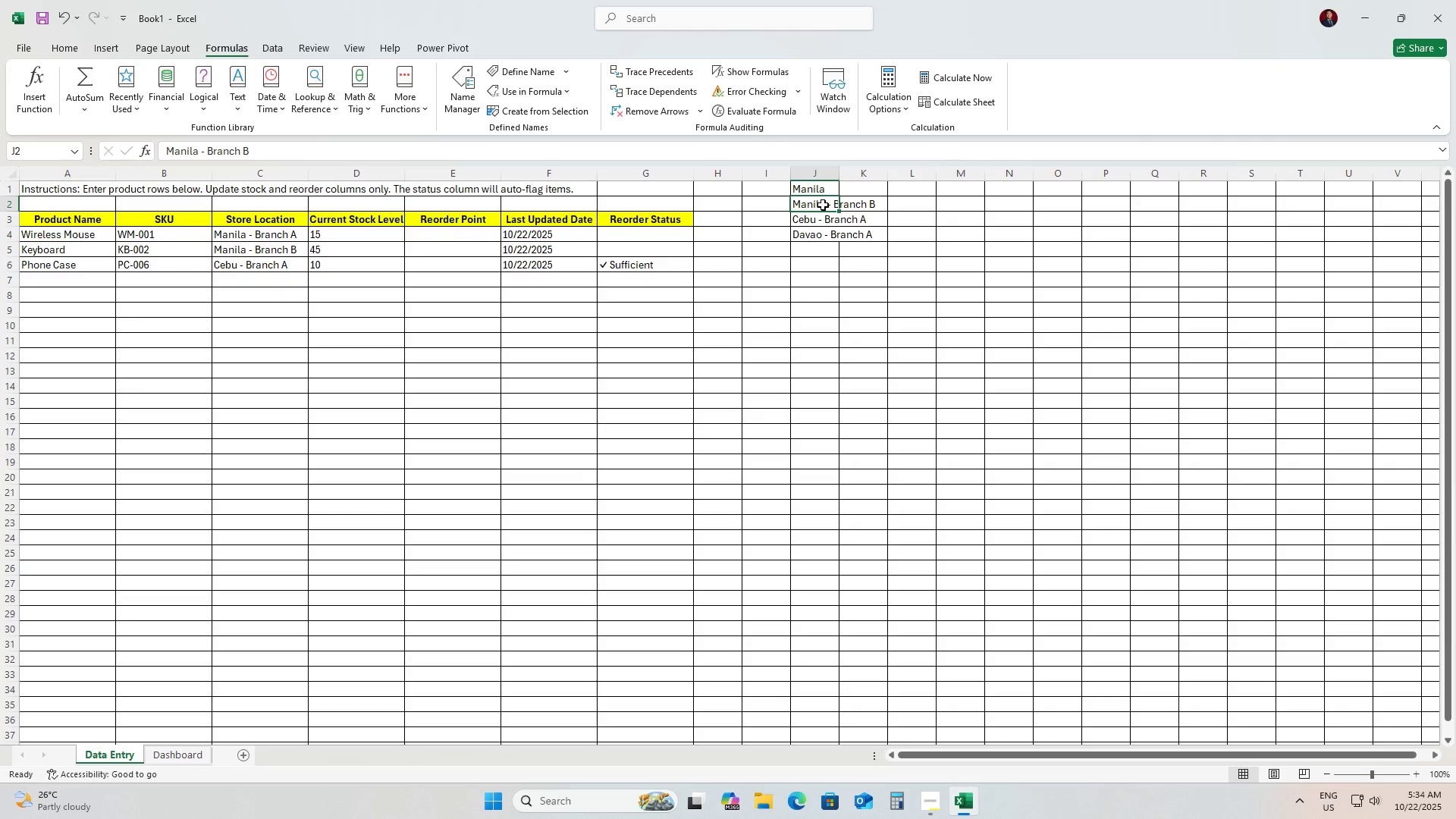 
key(Backspace)
 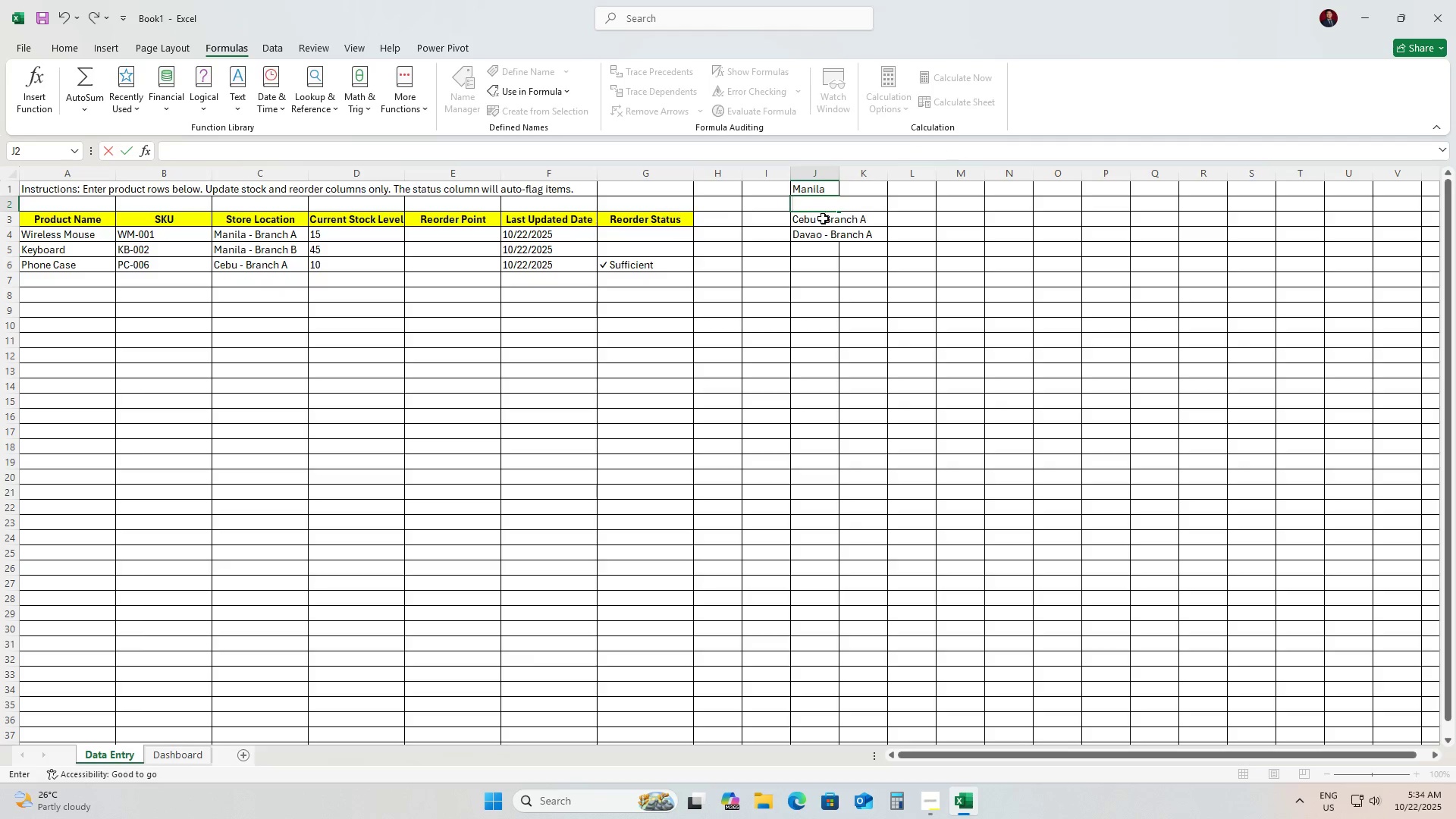 
left_click([823, 218])
 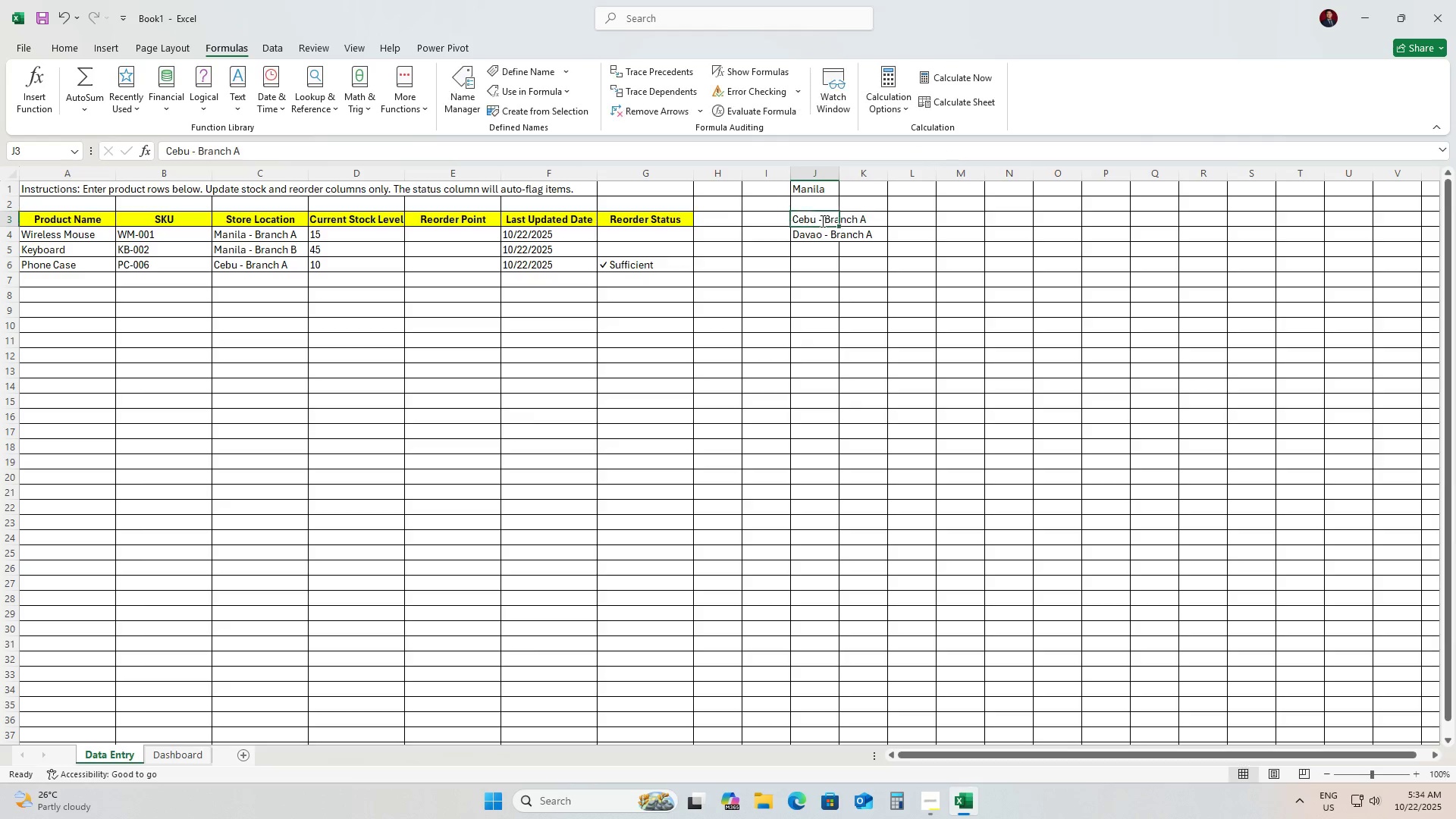 
key(Backspace)
 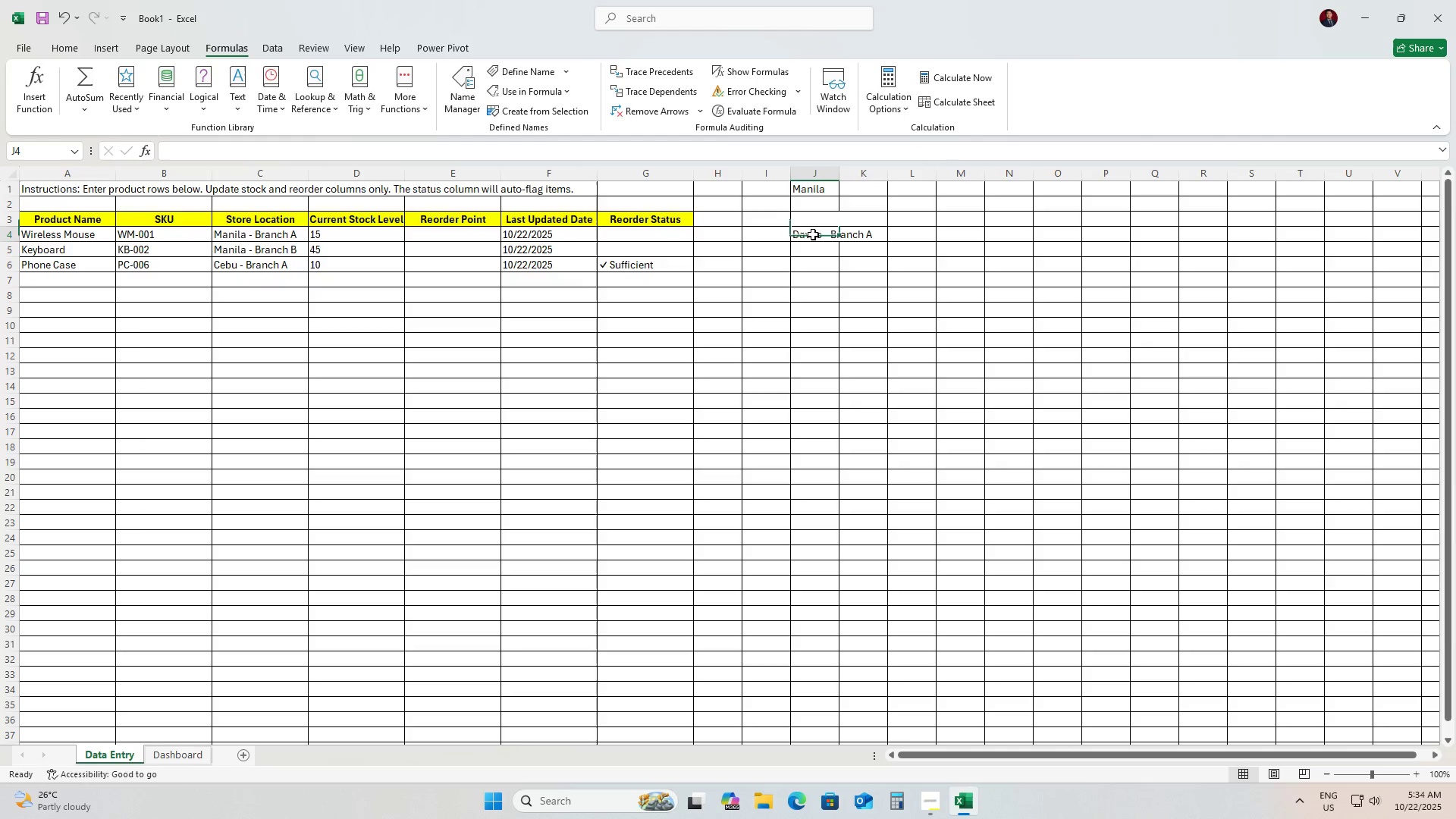 
double_click([813, 234])
 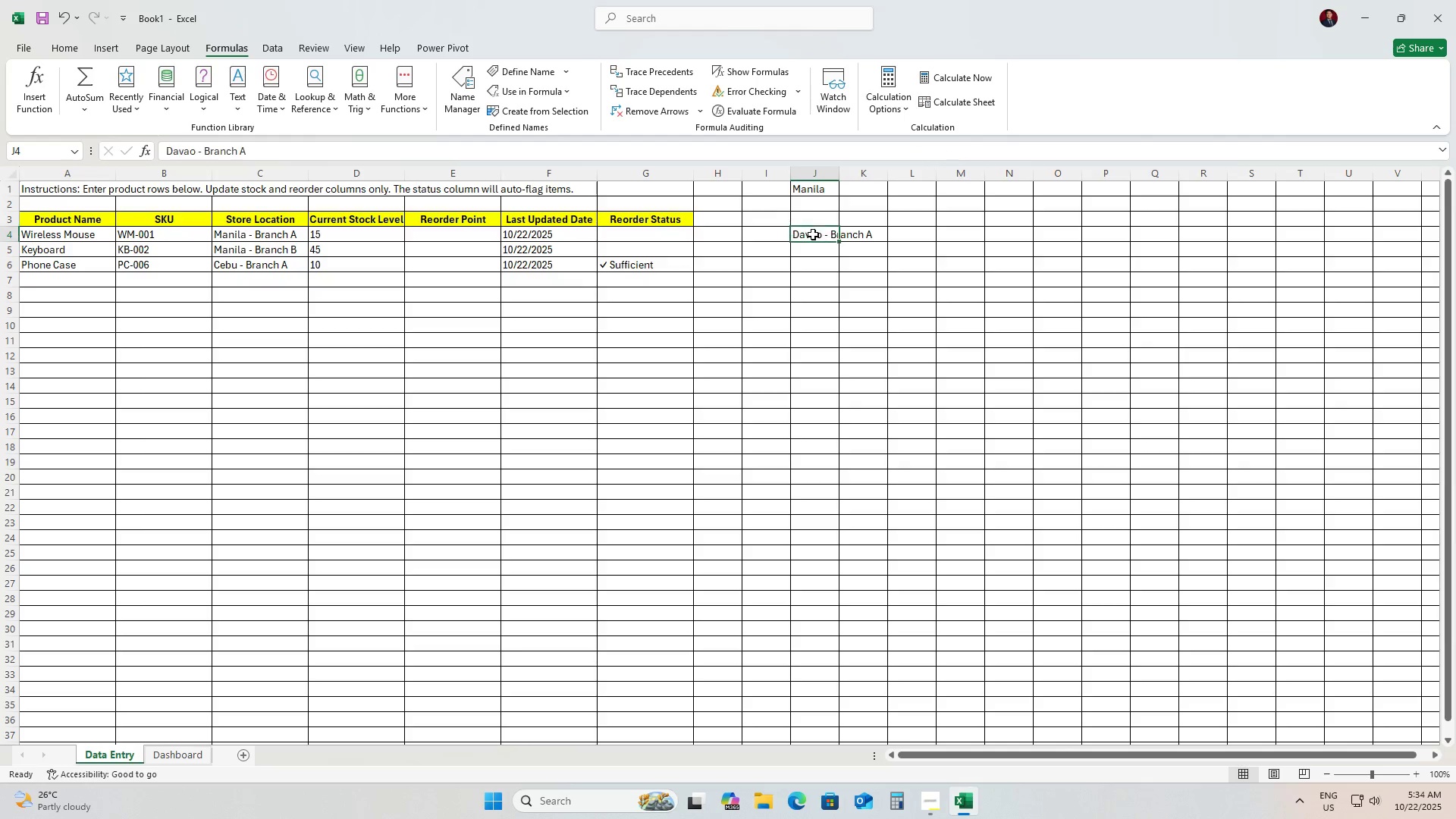 
key(Backspace)
 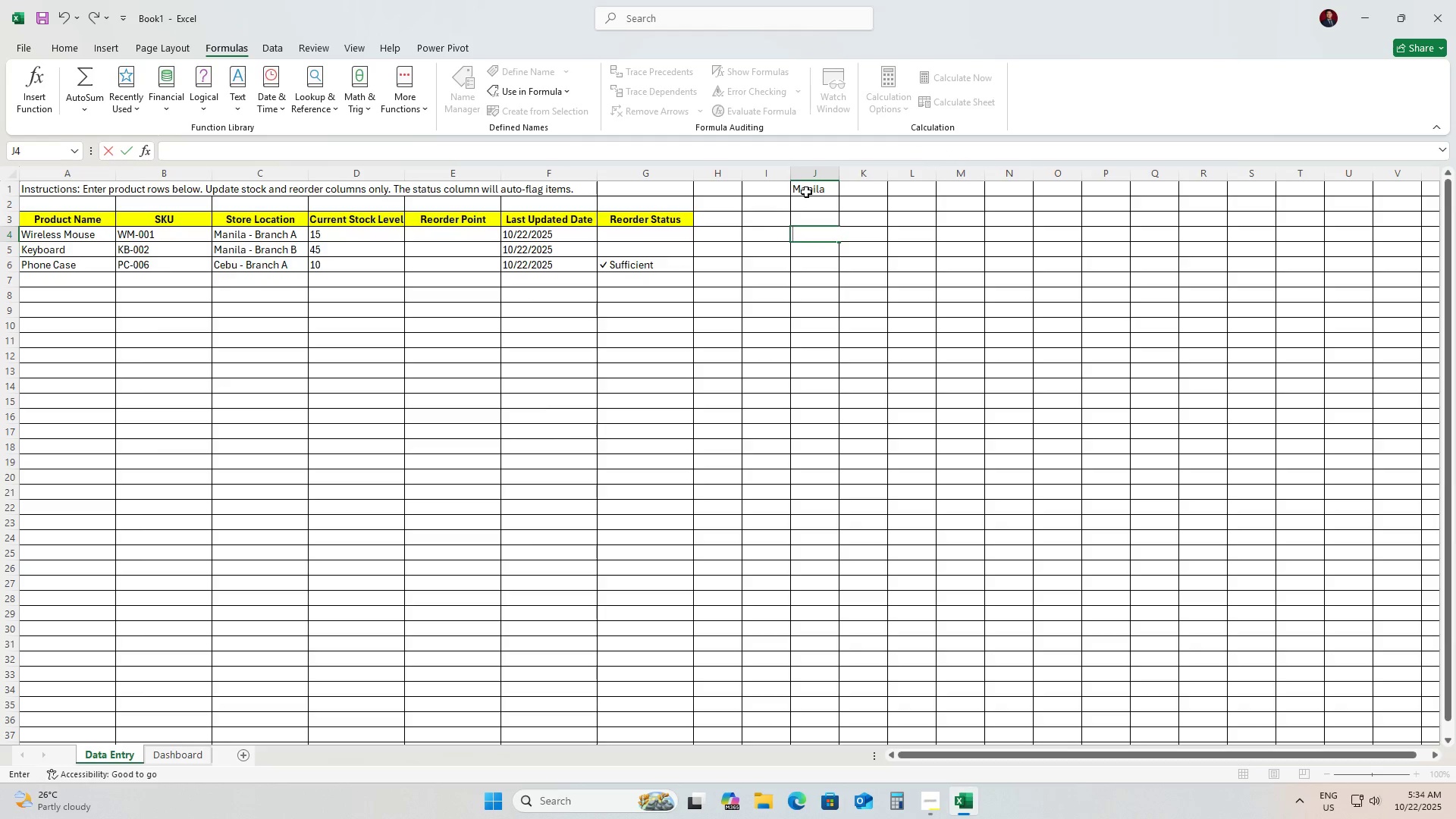 
left_click([806, 192])
 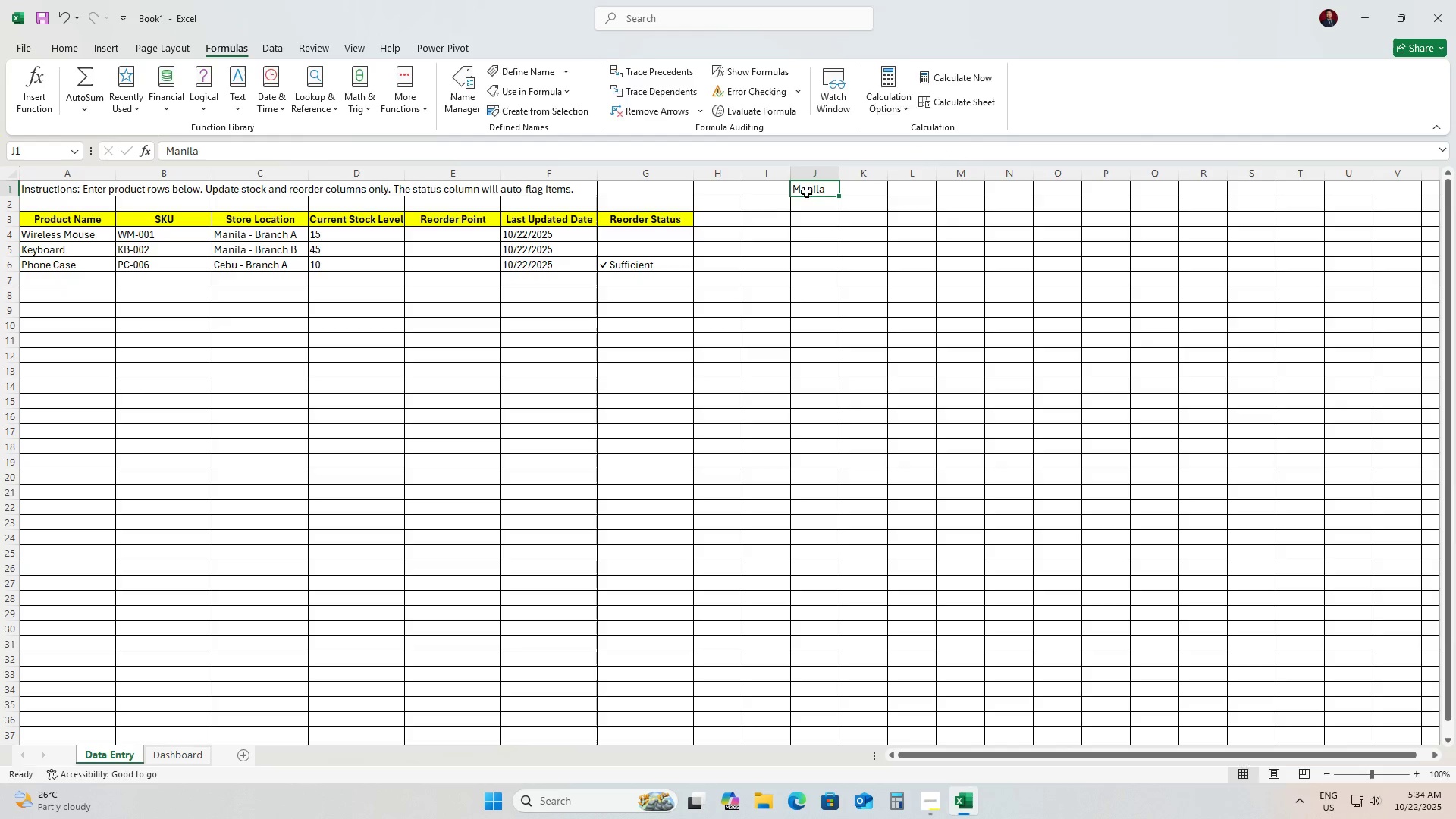 
key(Backspace)
 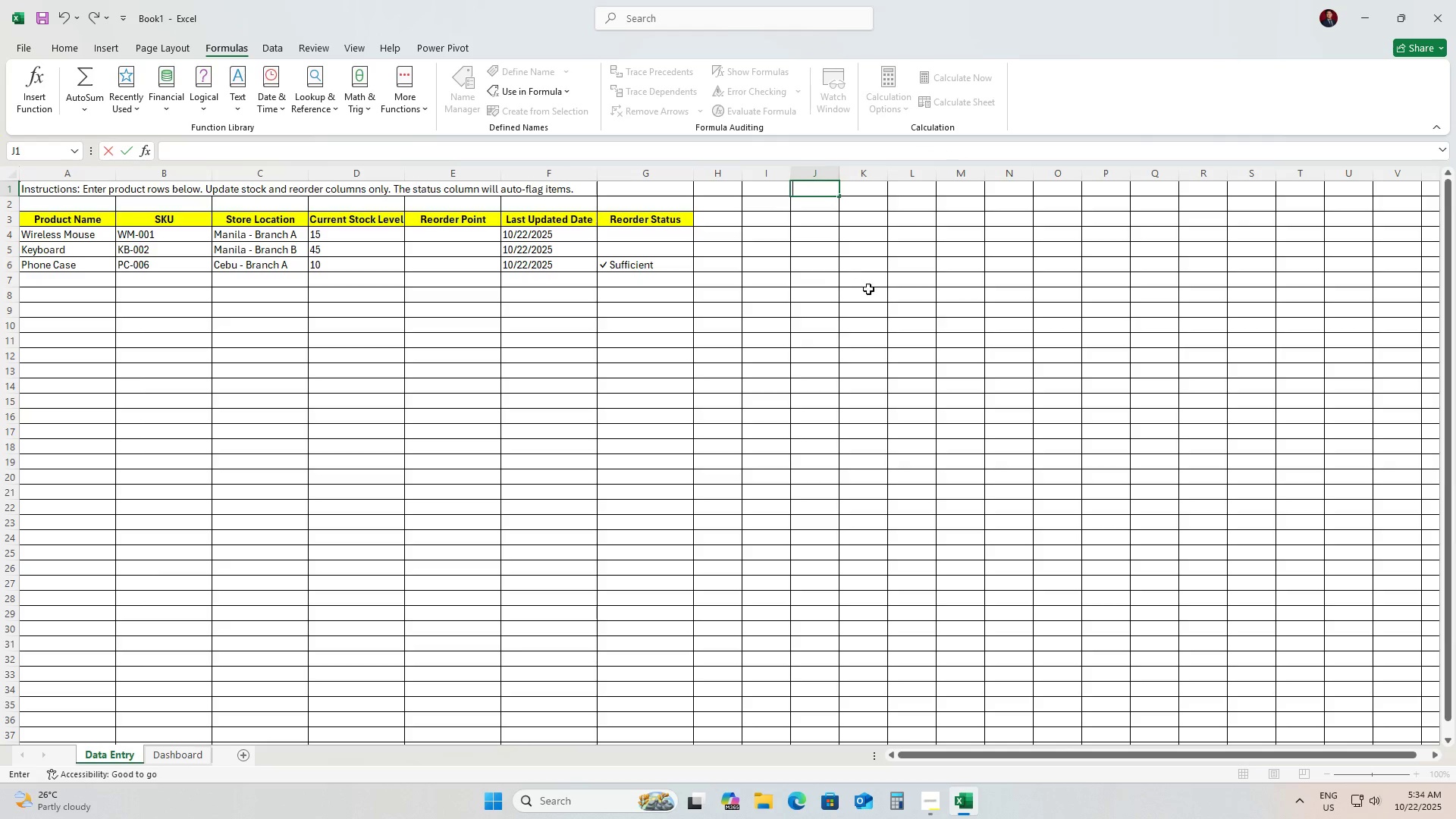 
left_click([800, 187])
 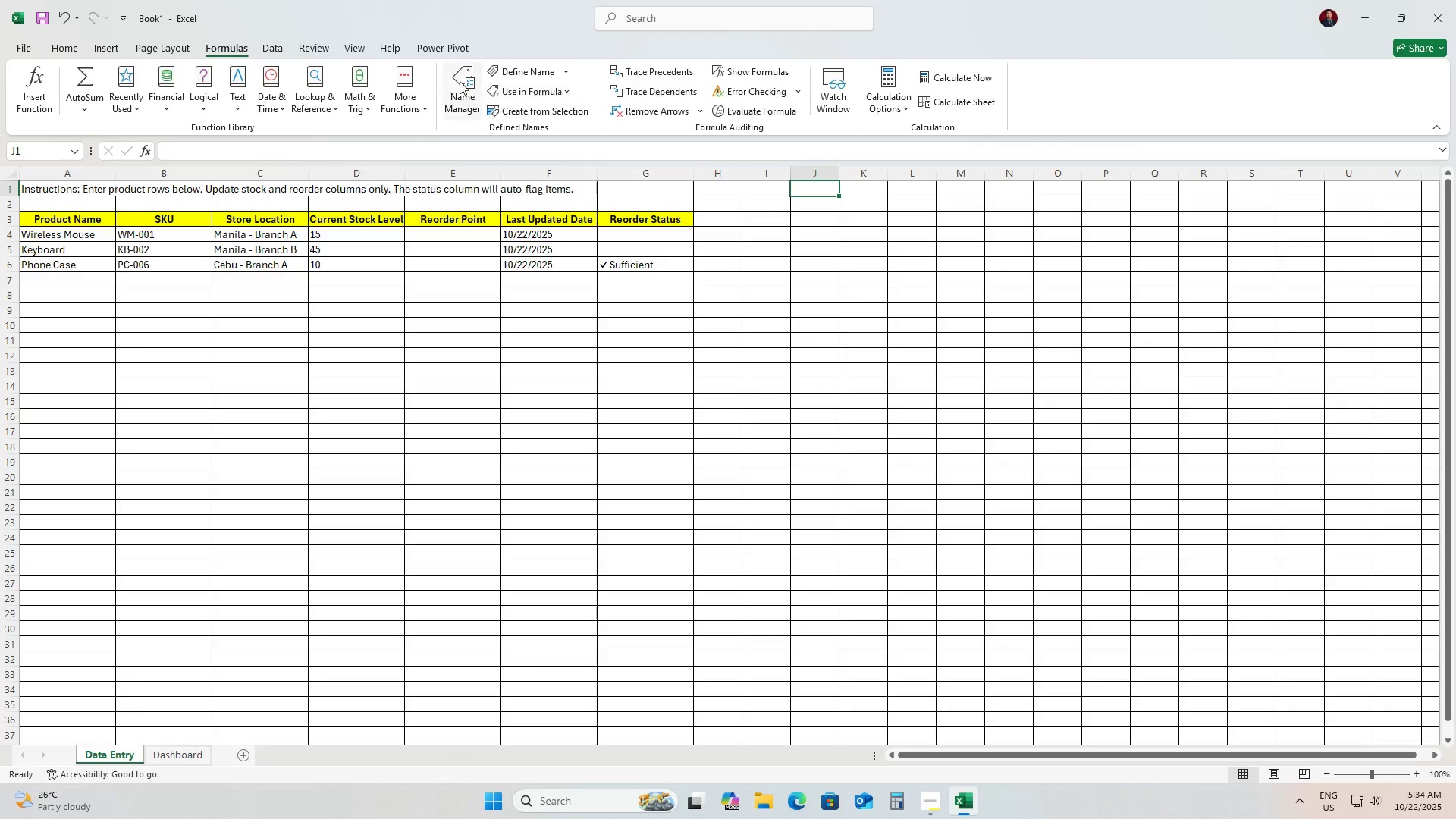 
left_click([457, 81])
 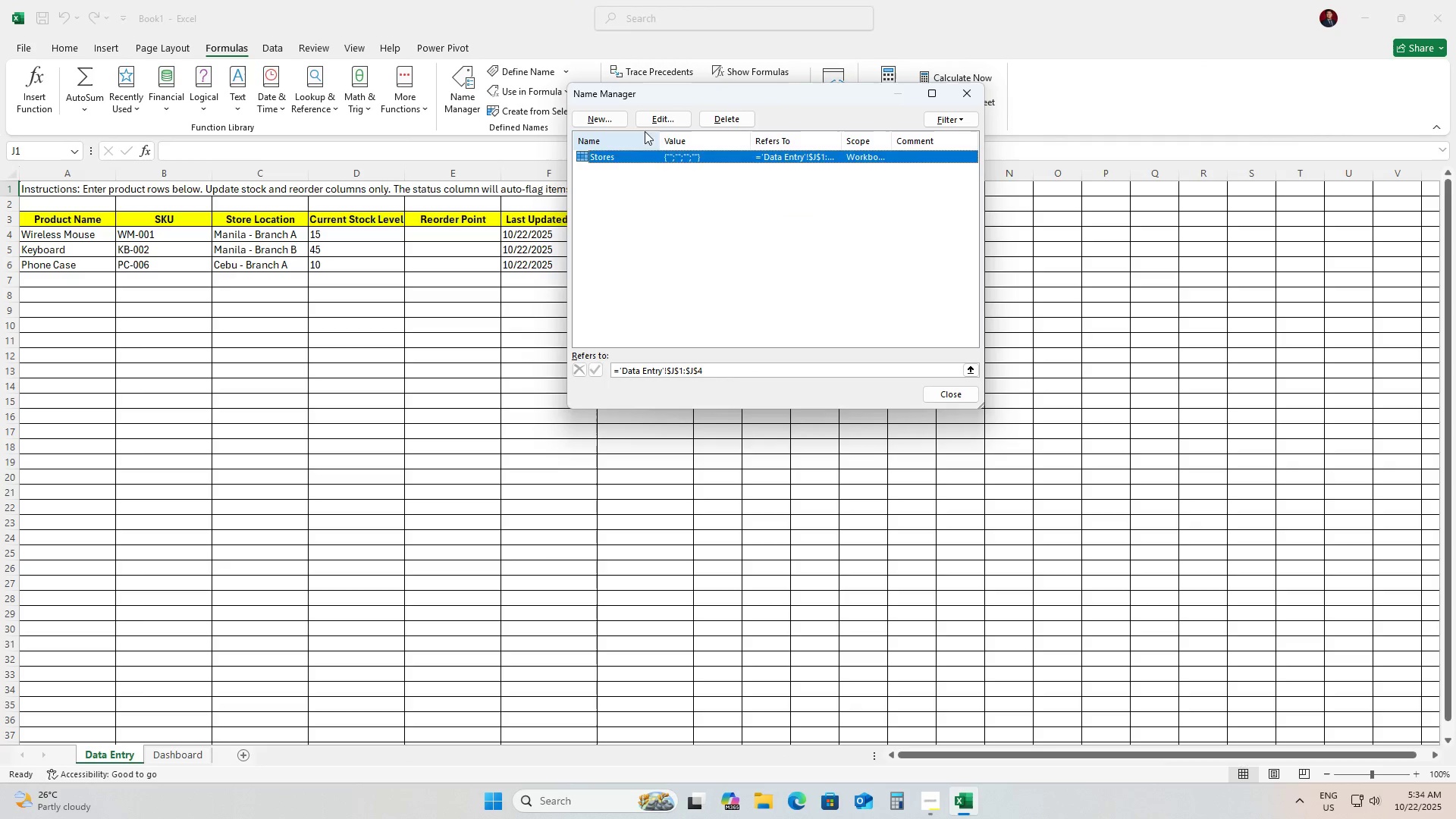 
left_click([722, 124])
 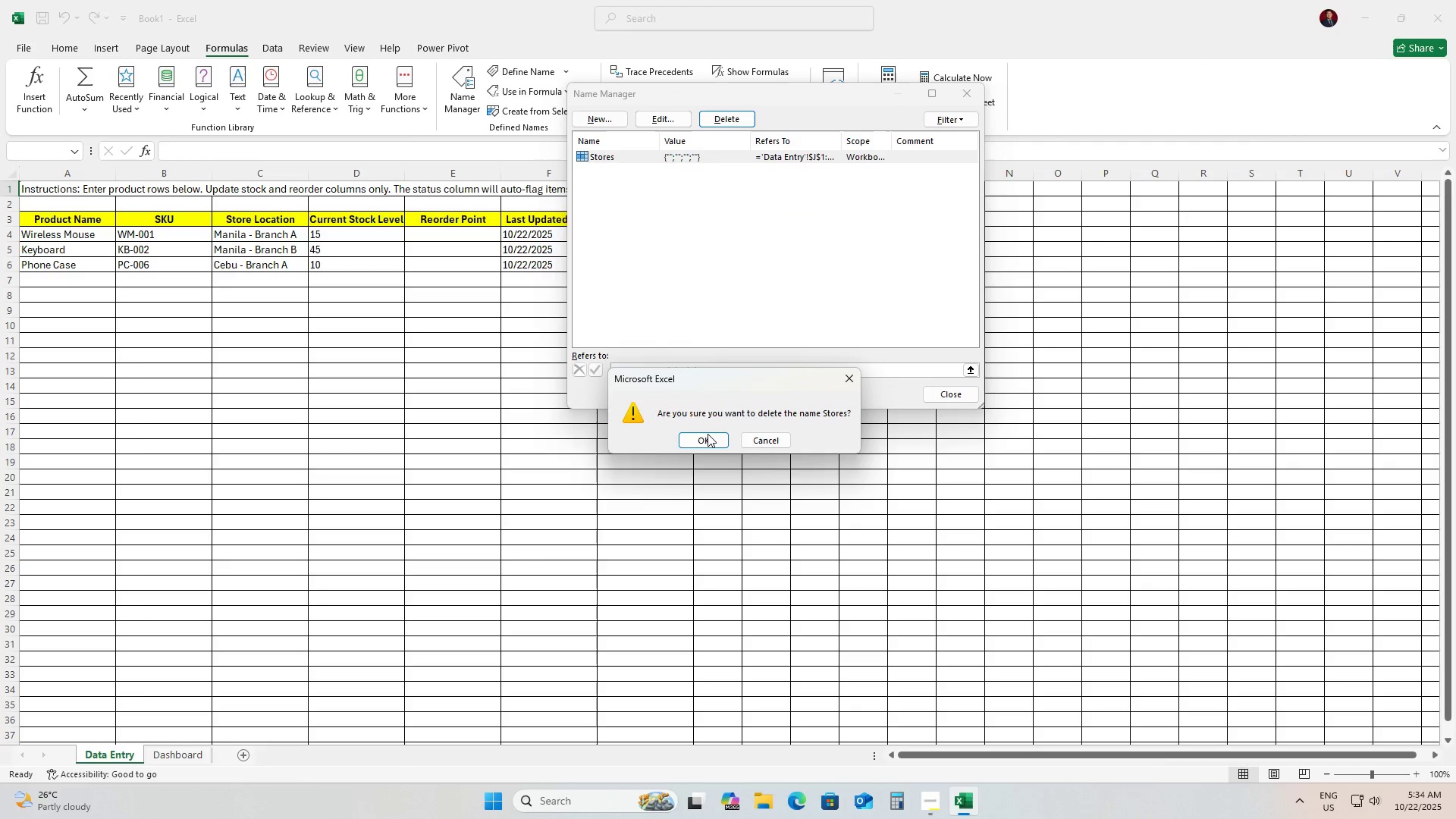 
left_click([708, 434])
 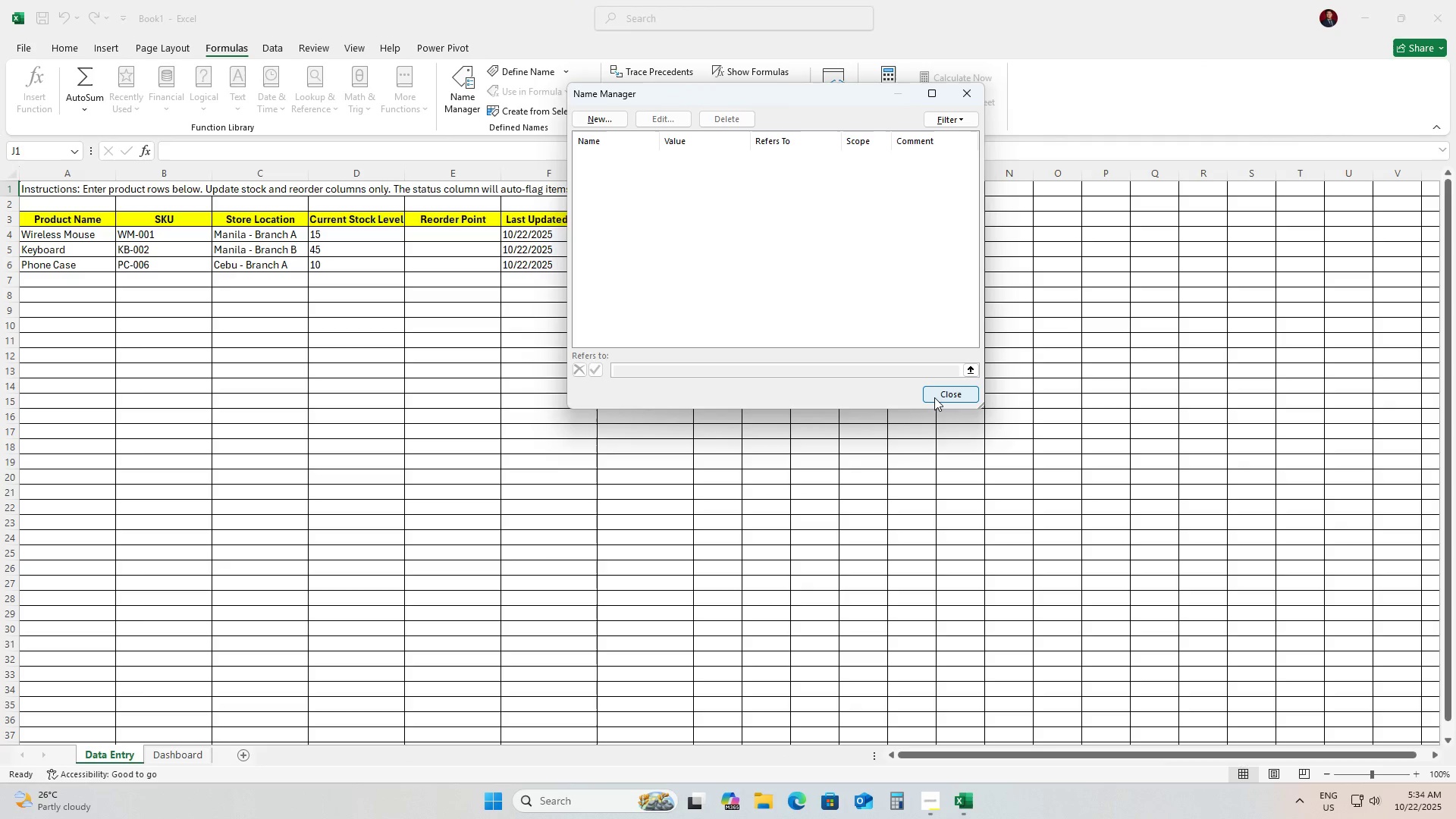 
left_click([934, 397])
 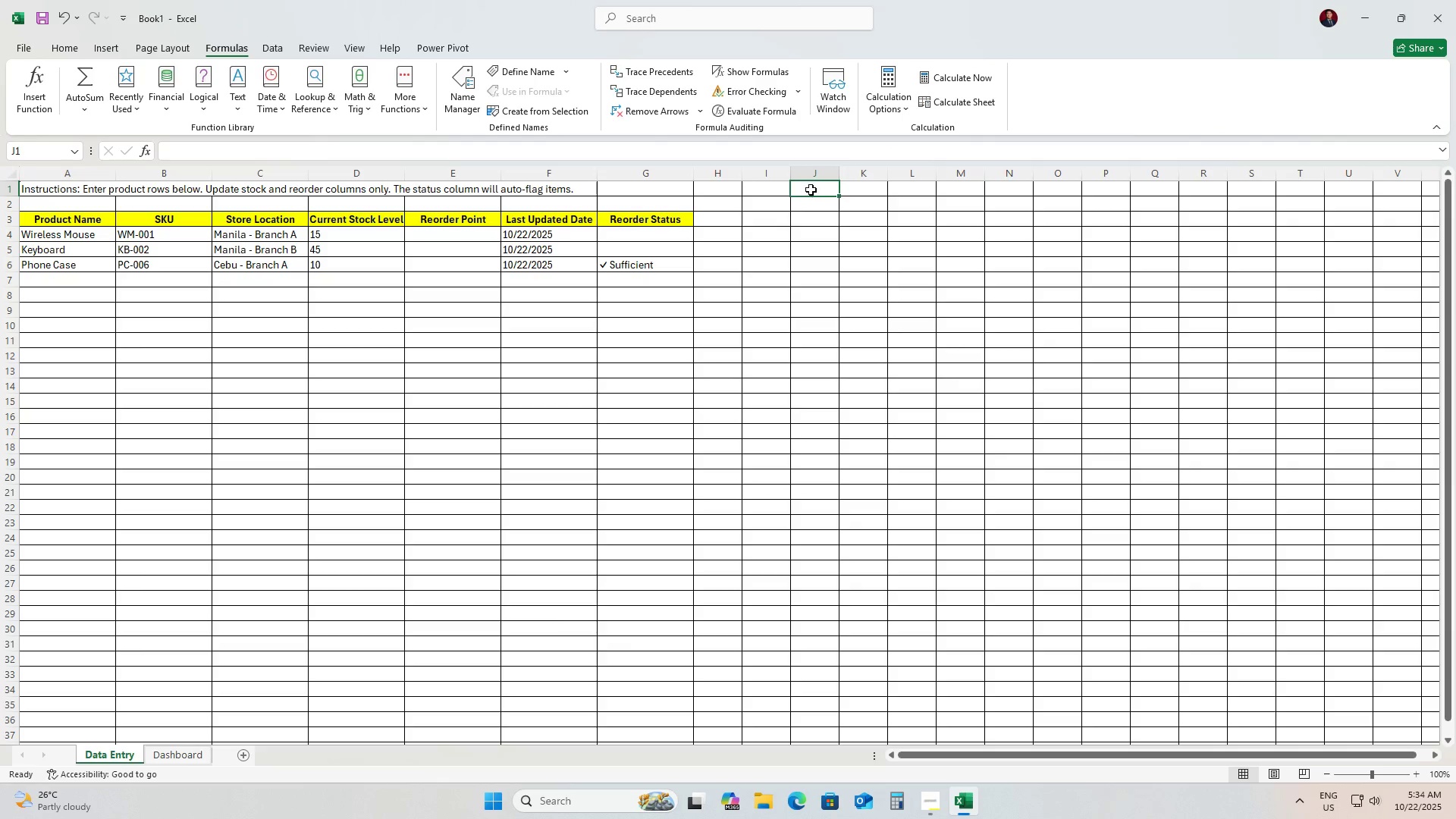 
left_click([811, 190])
 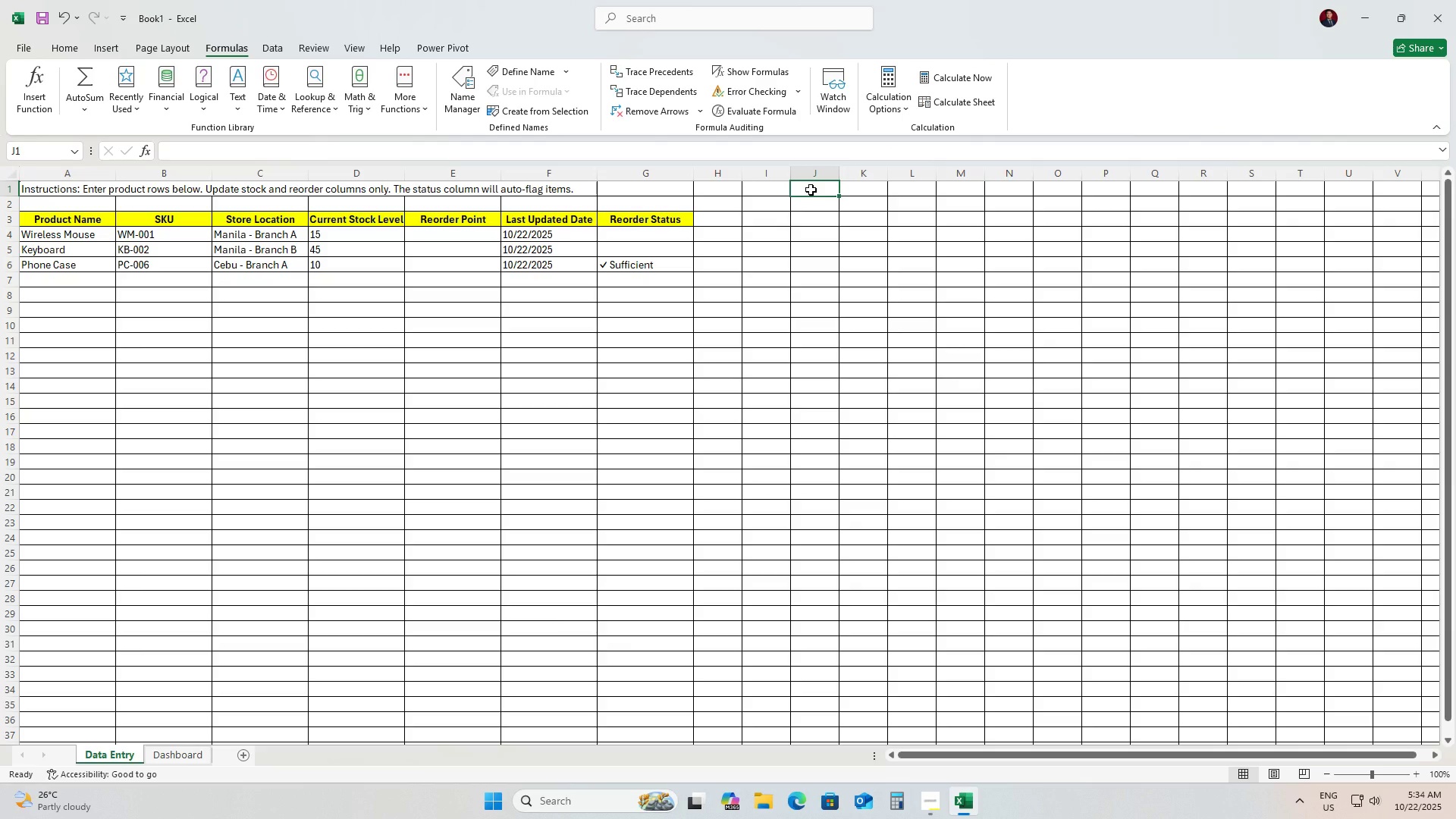 
type(Manila)
key(Tab)
type(Cebu)
key(Tab)
type(Davao)
 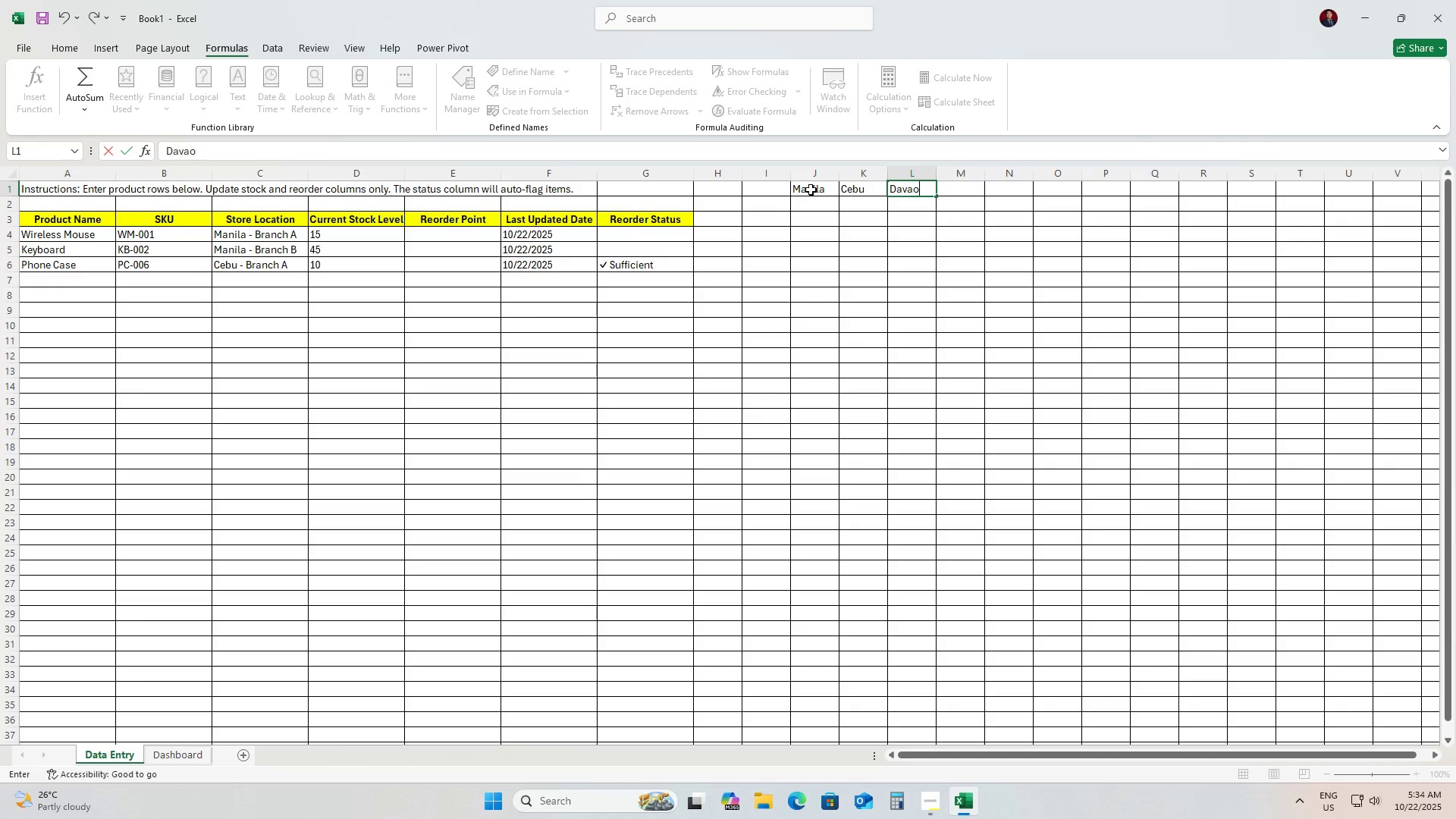 
left_click([873, 193])
 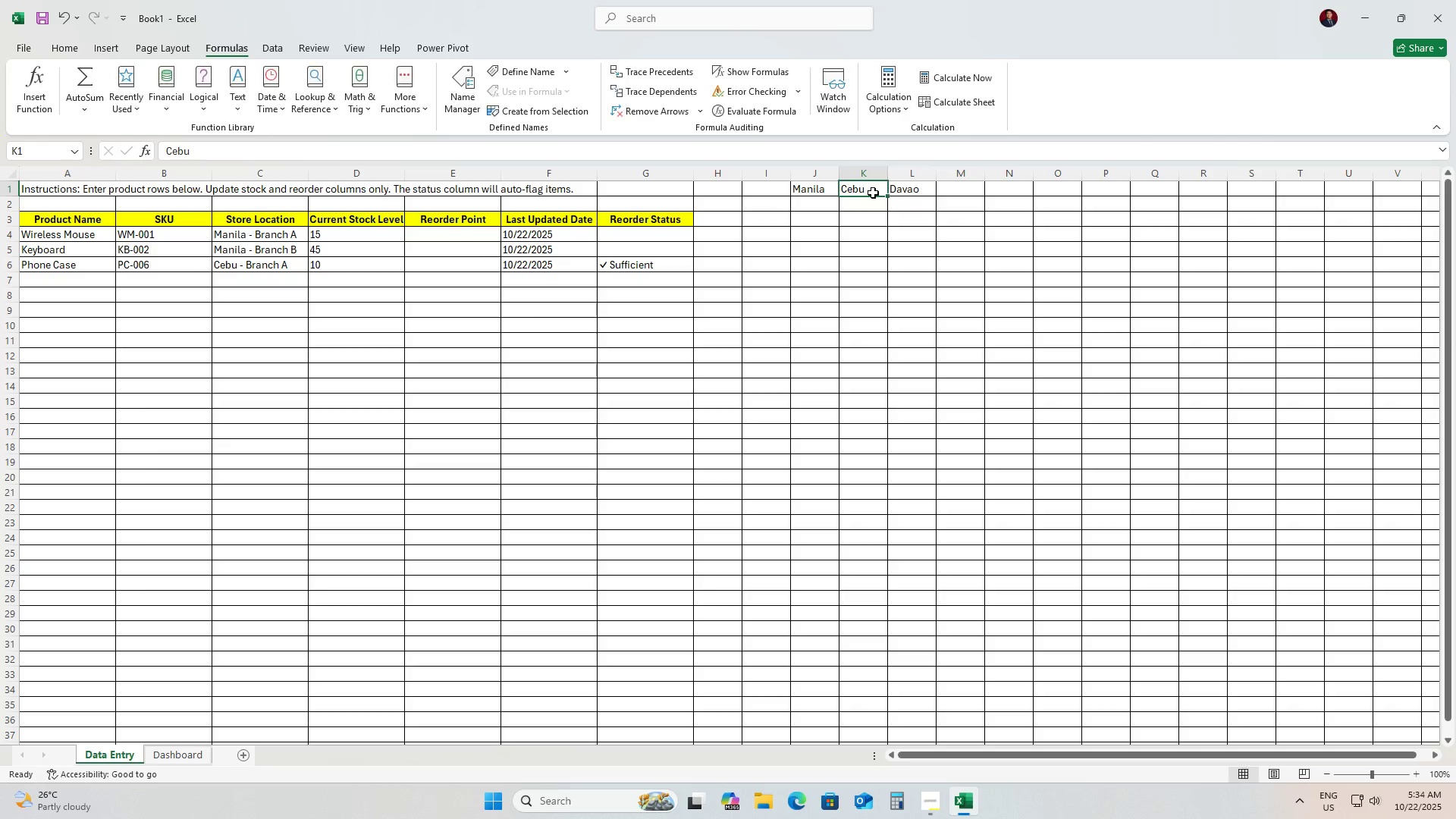 
key(Control+X)
 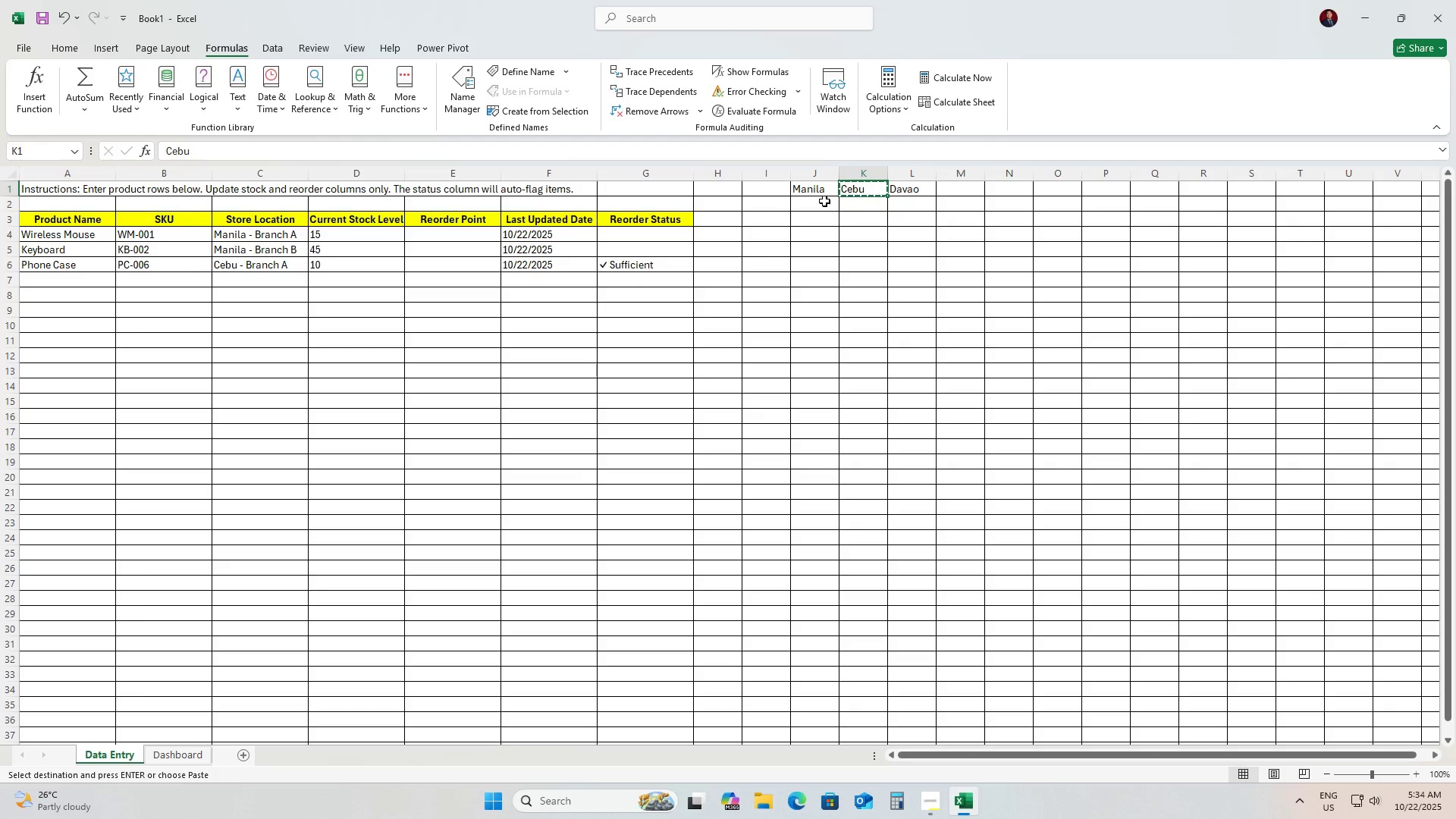 
left_click([824, 201])
 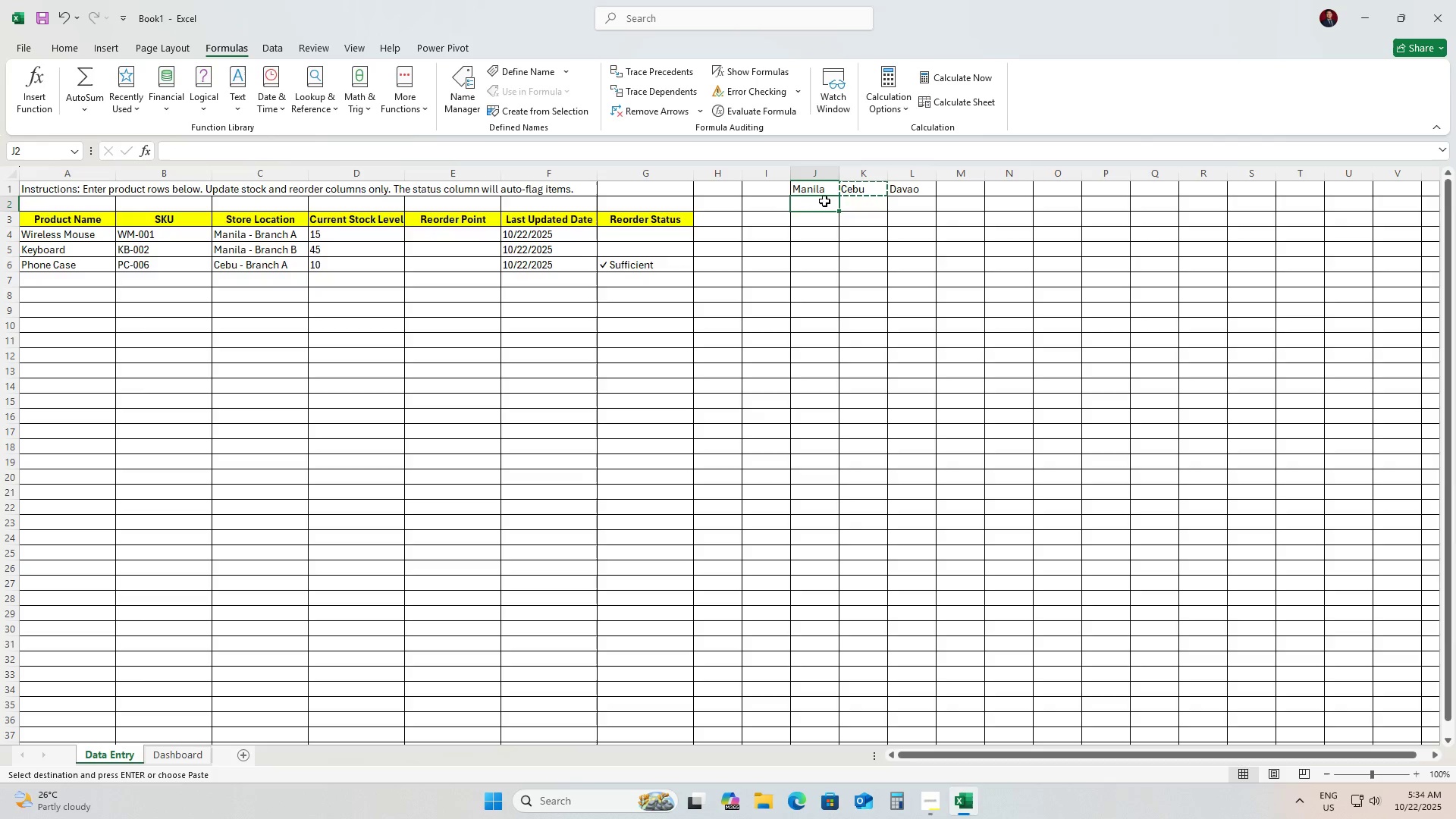 
key(Control+V)
 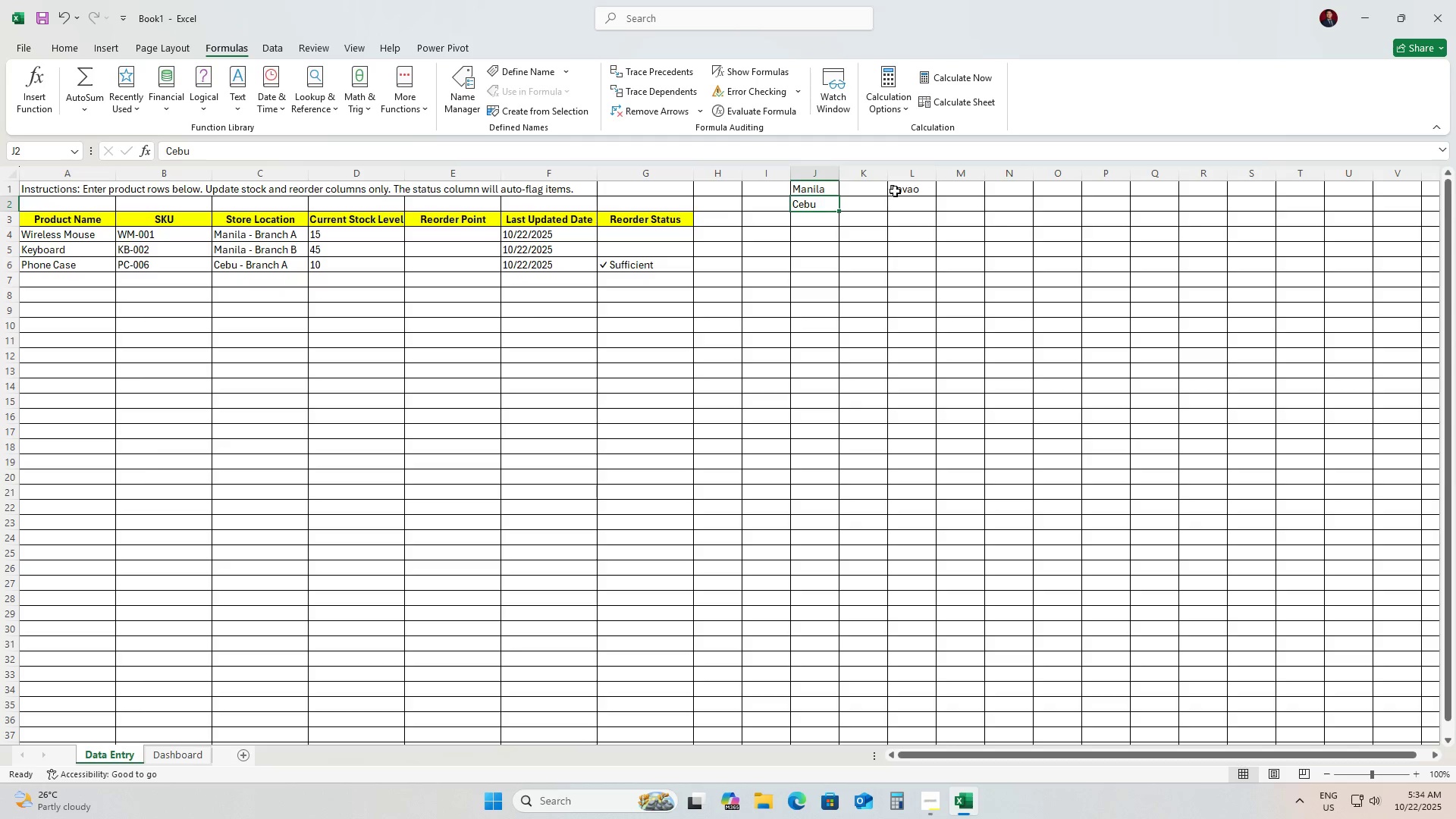 
left_click([895, 191])
 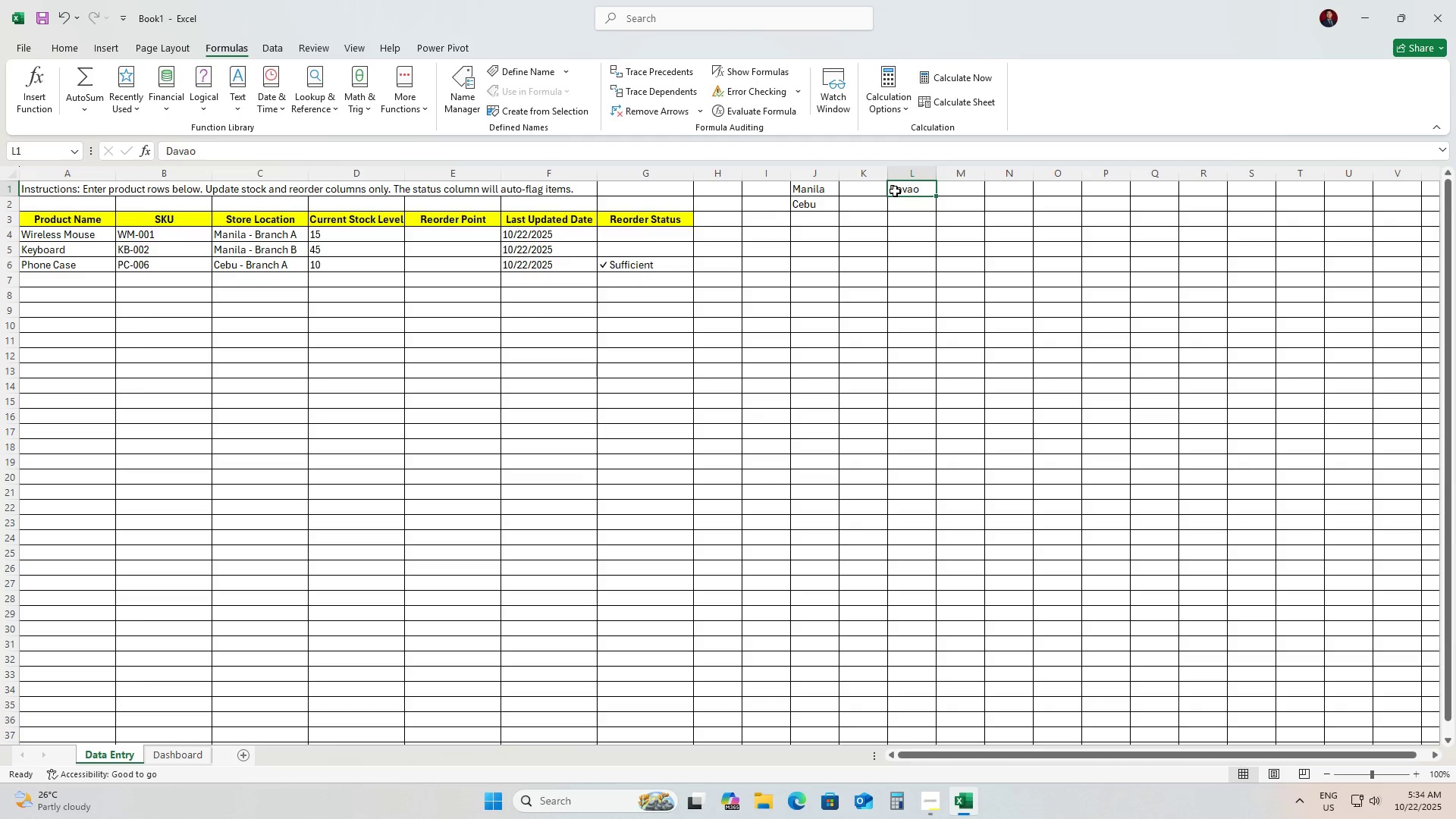 
key(Control+X)
 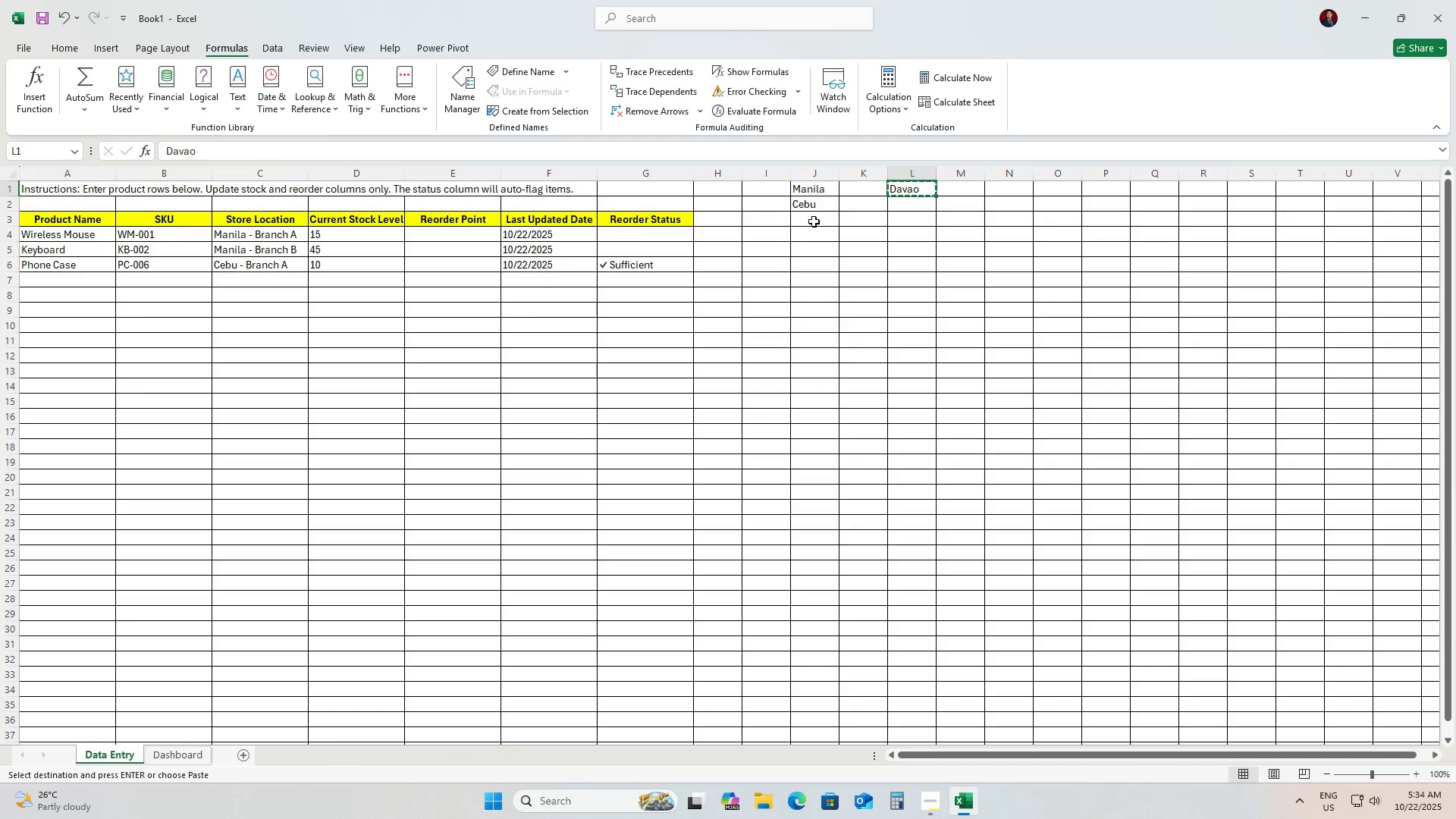 
key(Control+ControlLeft)
 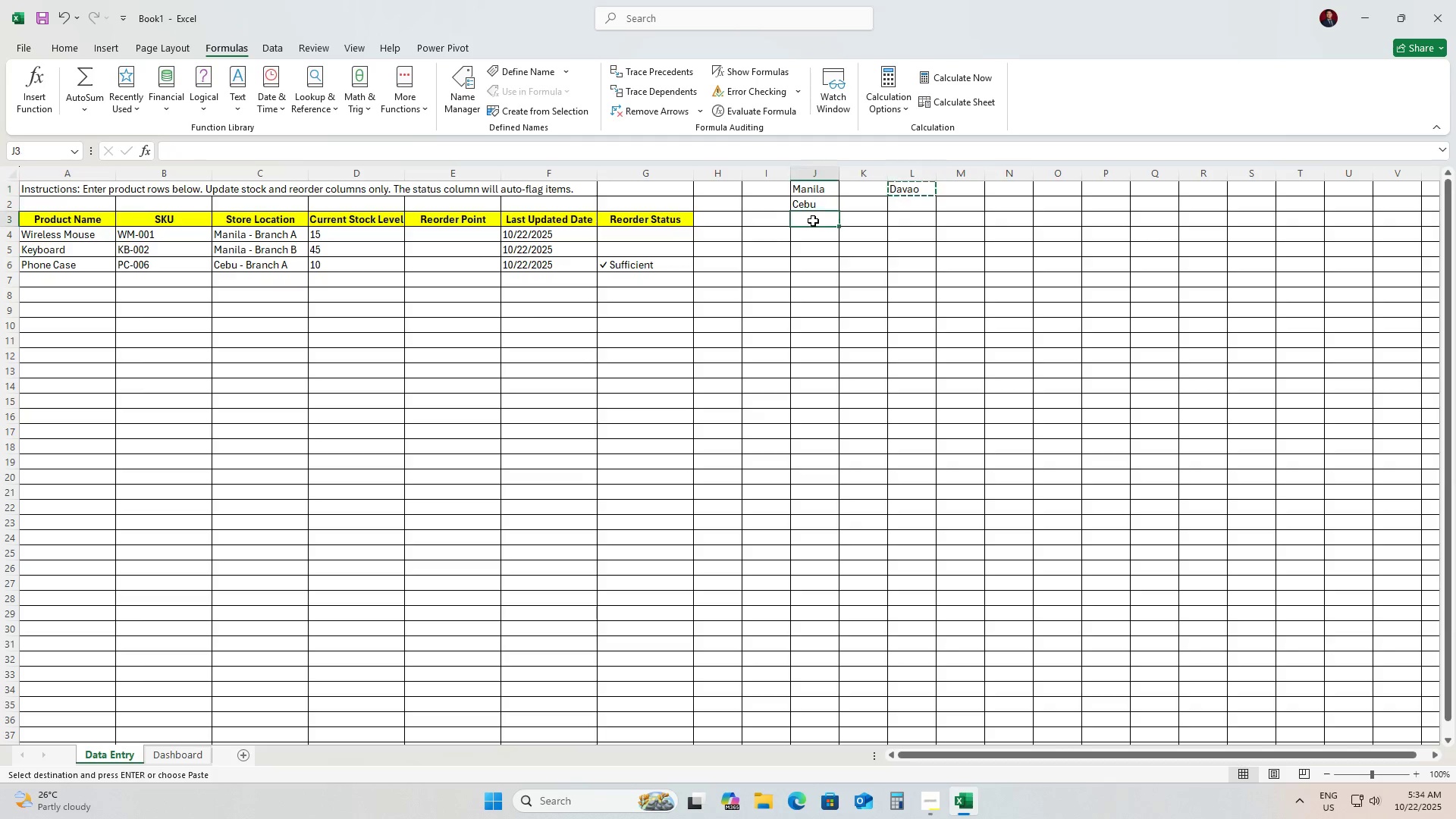 
left_click([813, 221])
 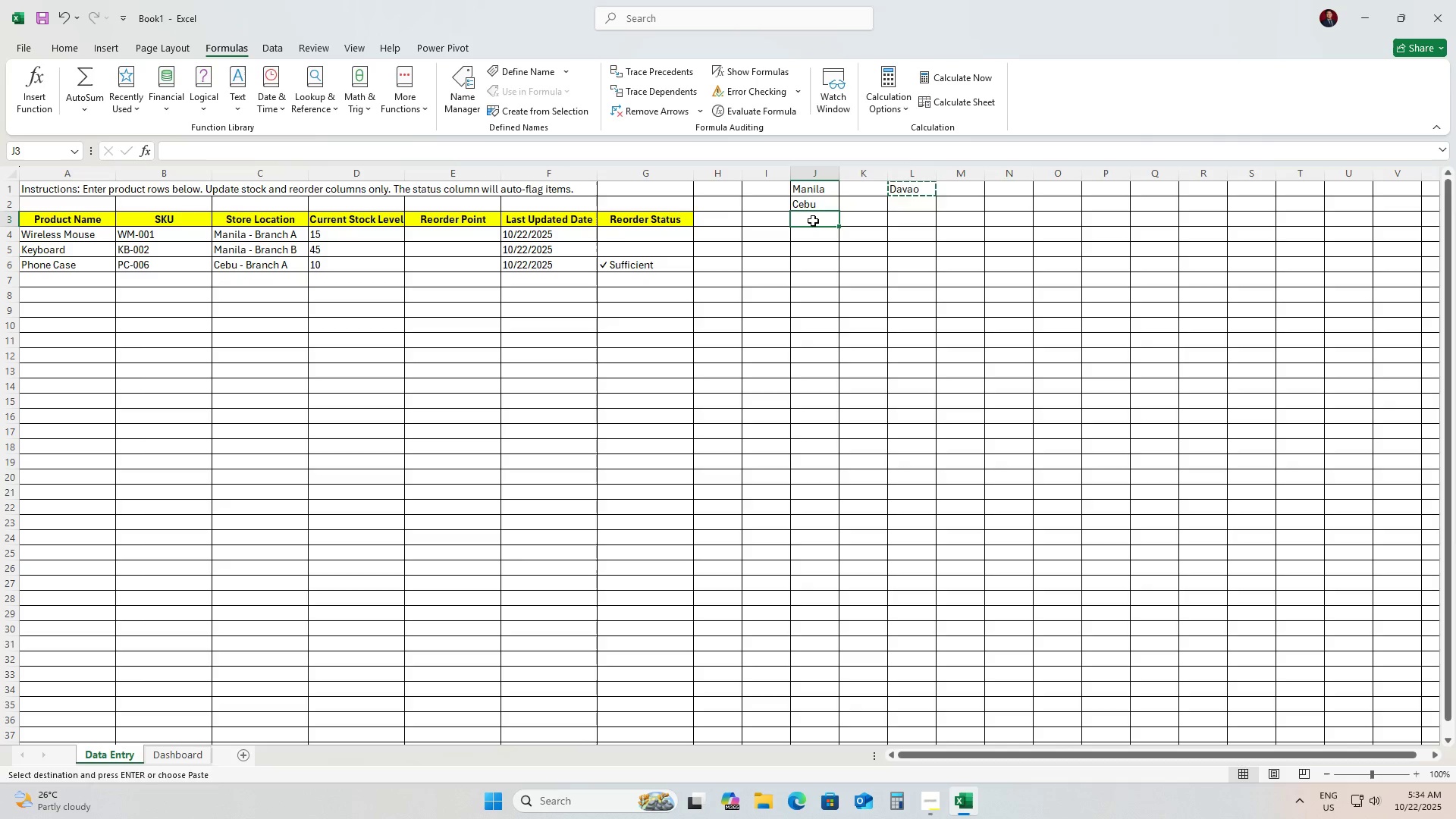 
key(Control+V)
 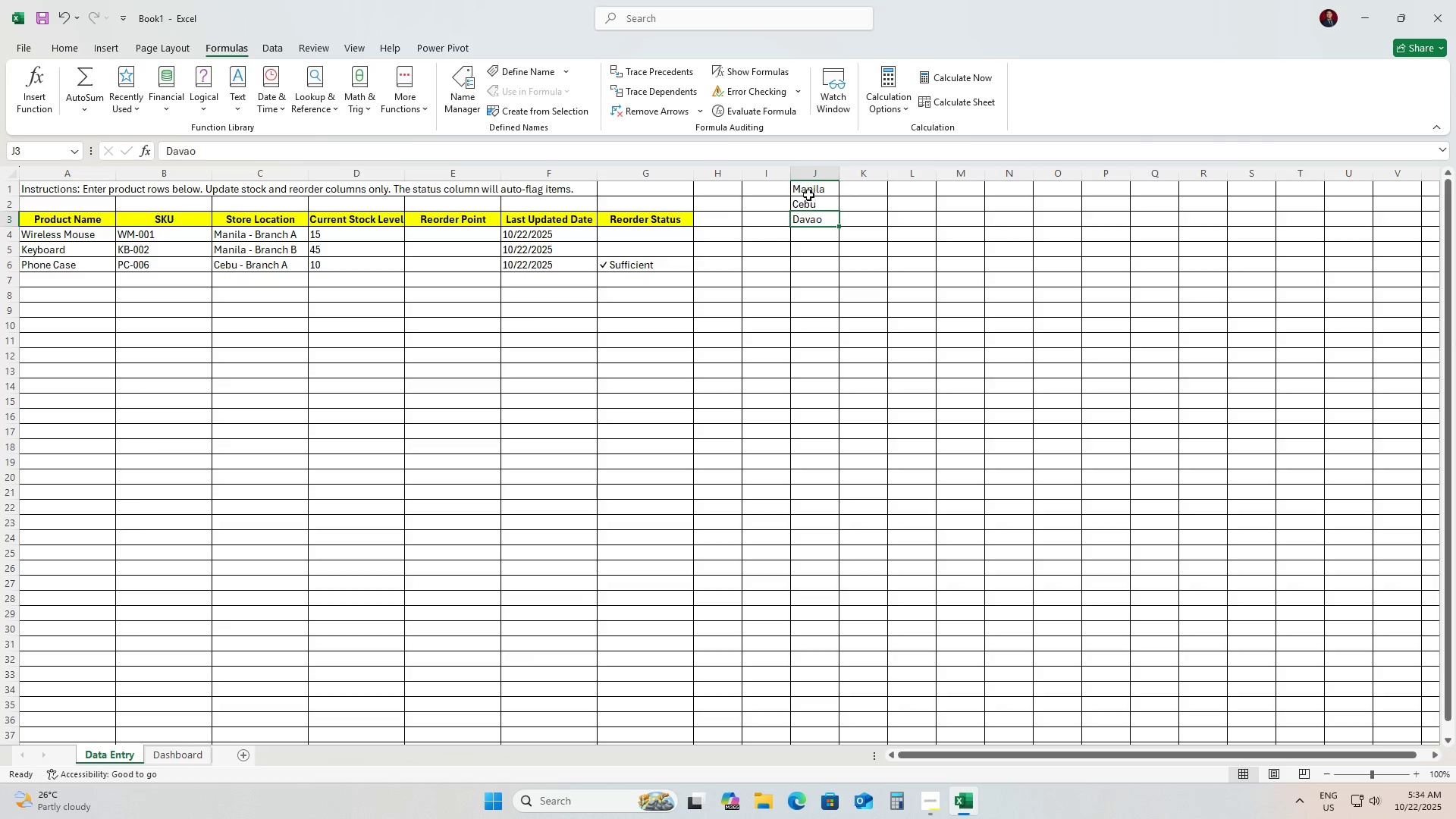 
left_click_drag(start_coordinate=[807, 189], to_coordinate=[810, 216])
 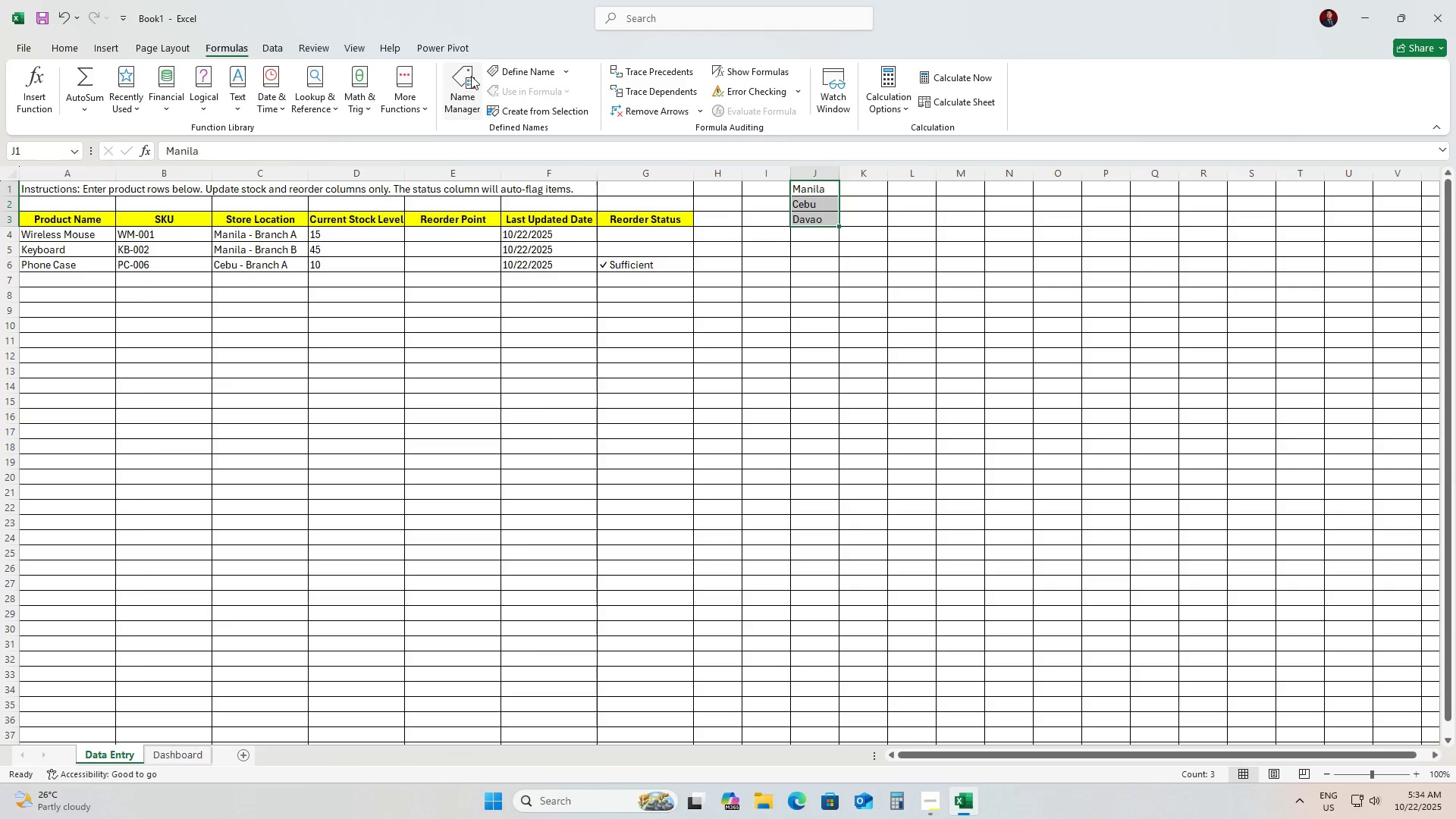 
left_click([470, 76])
 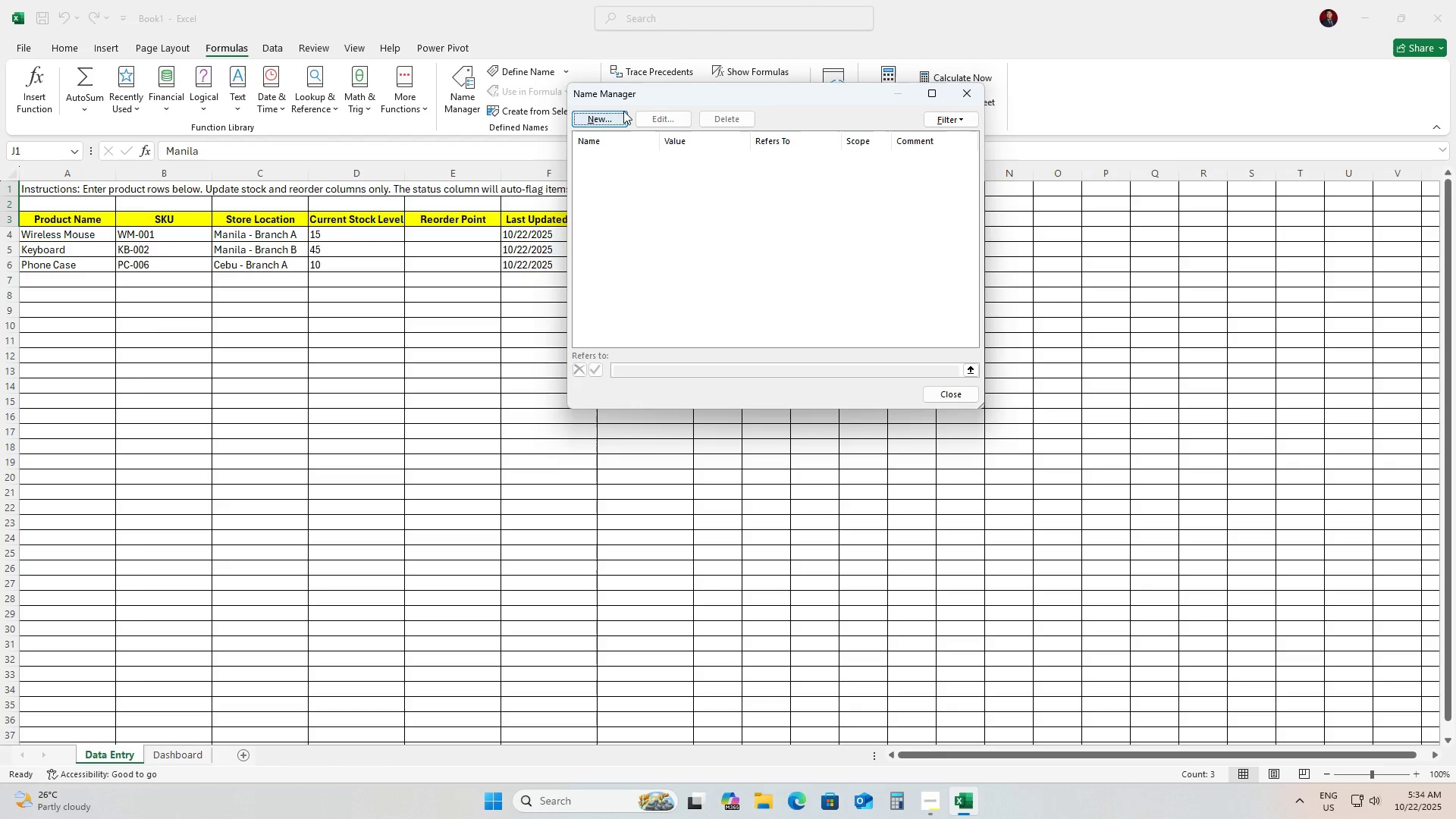 
left_click([610, 118])
 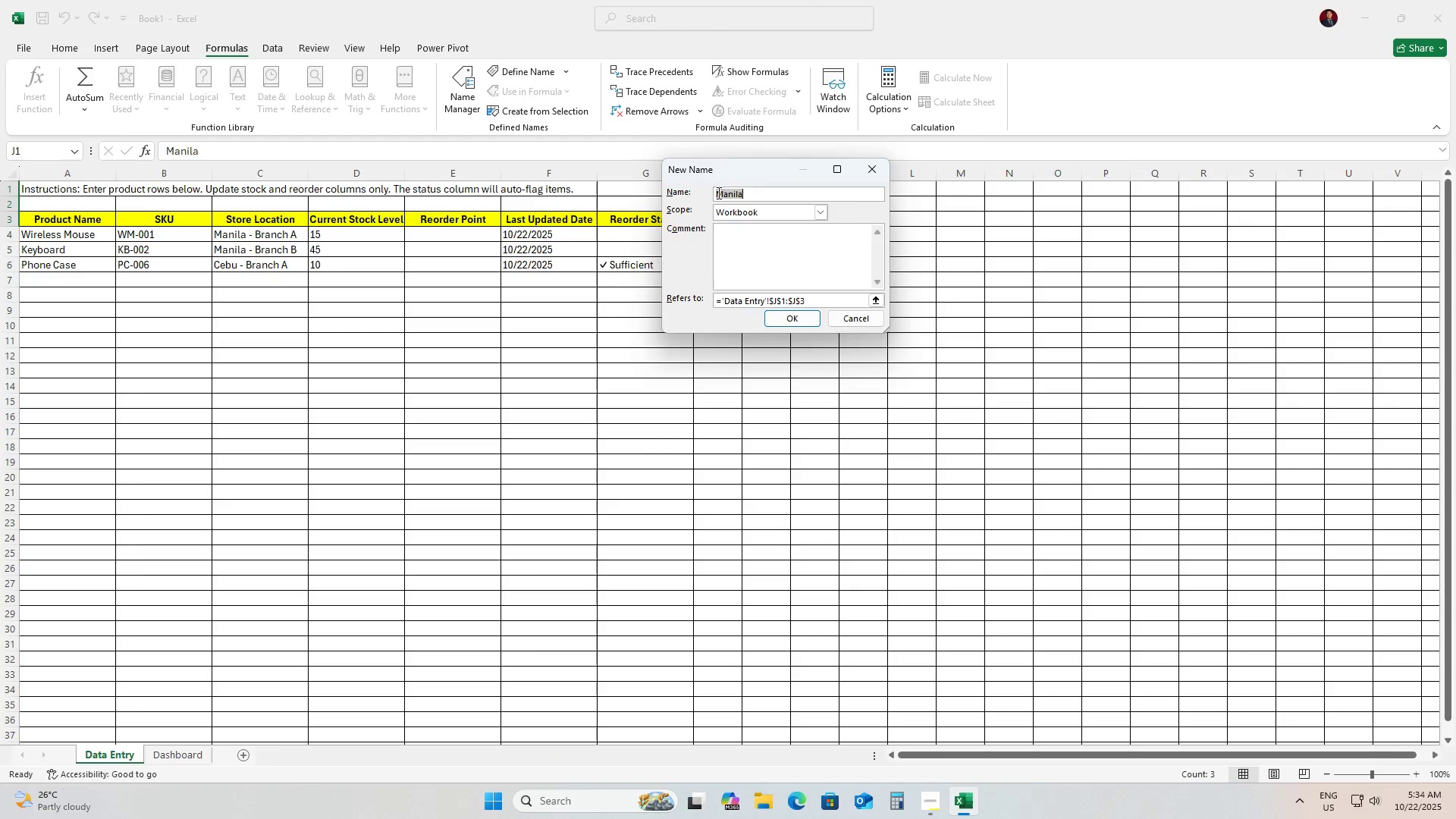 
type(Stores)
 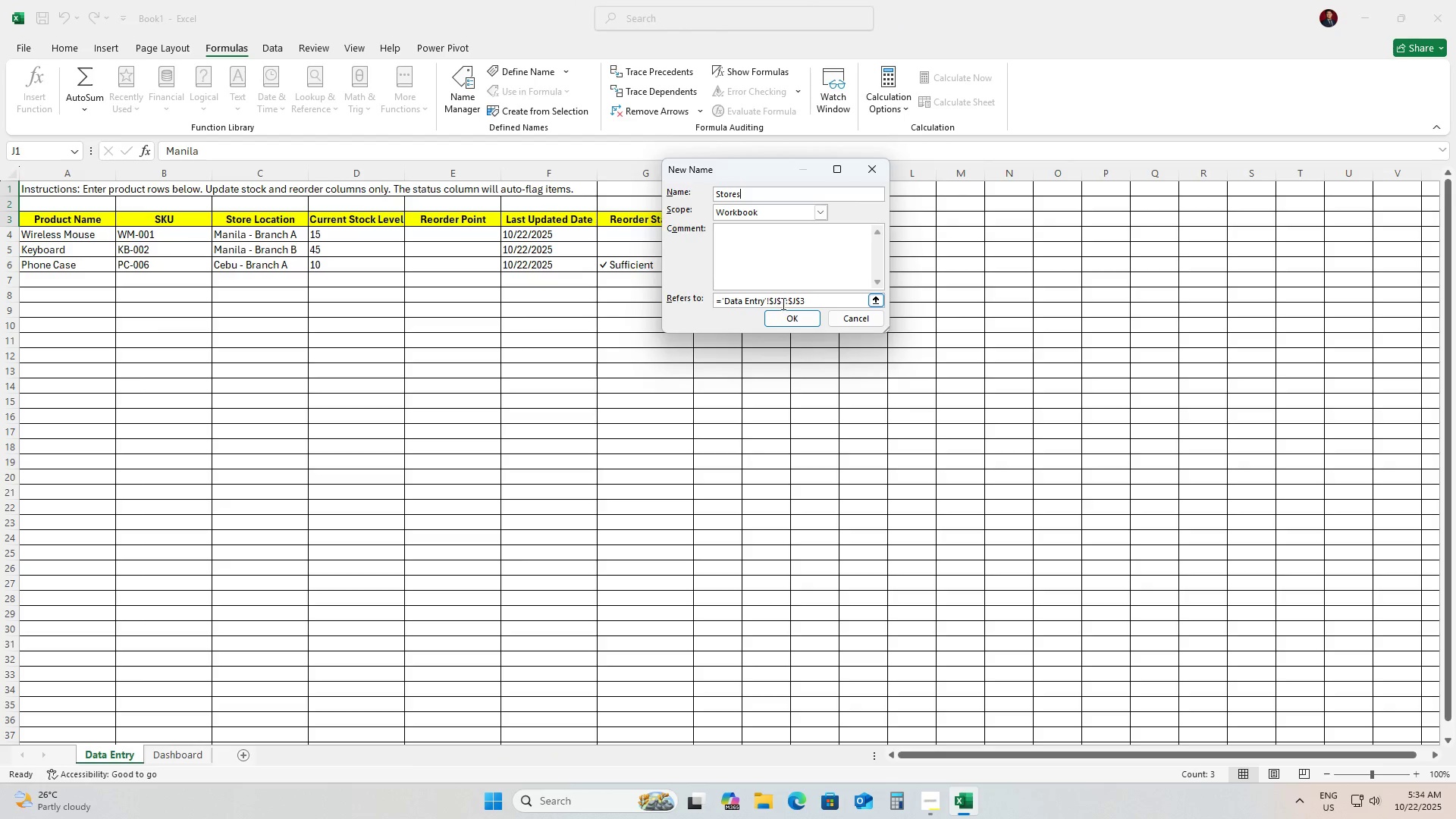 
left_click([789, 315])
 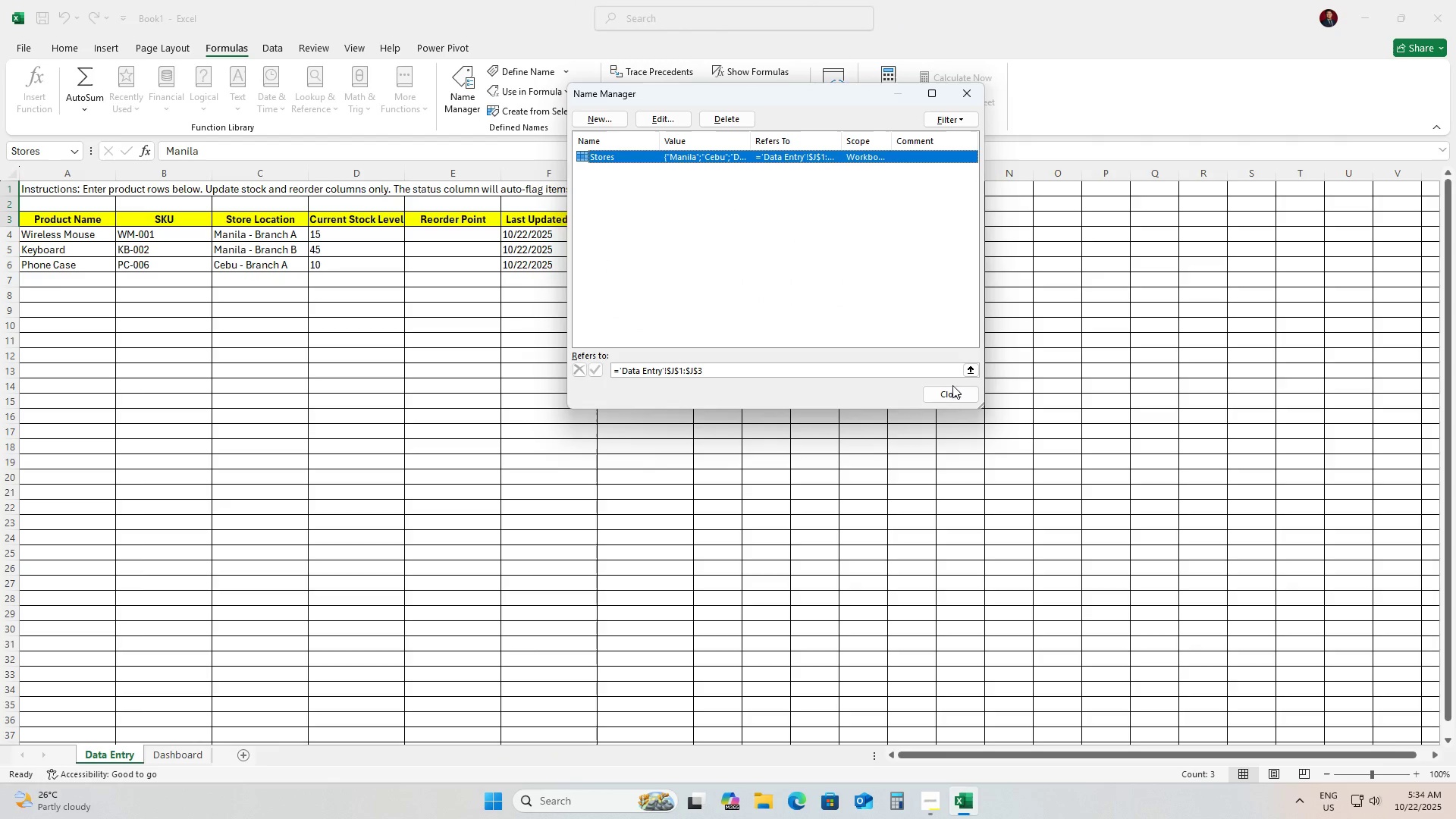 
left_click([950, 394])
 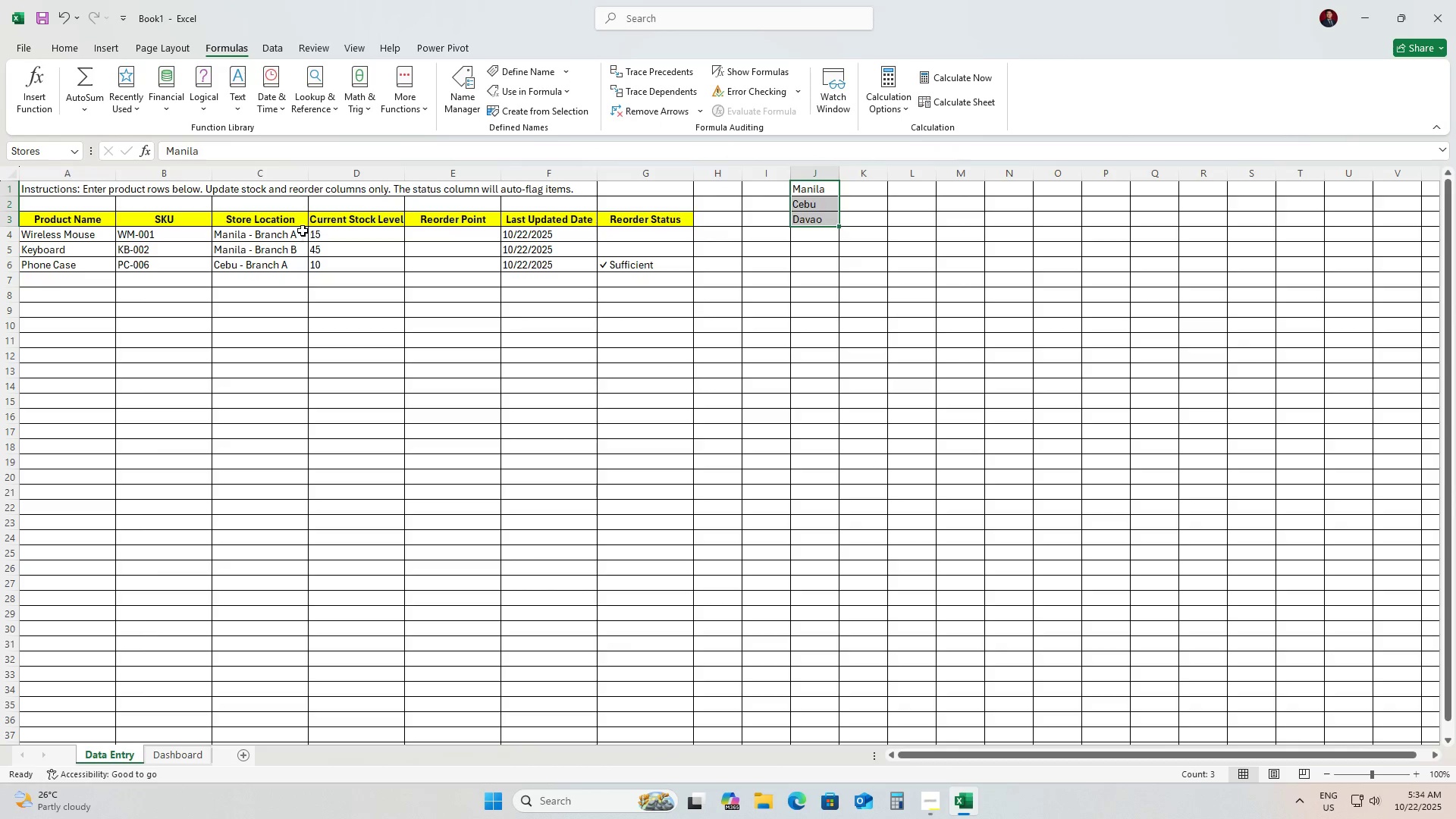 
left_click([281, 236])
 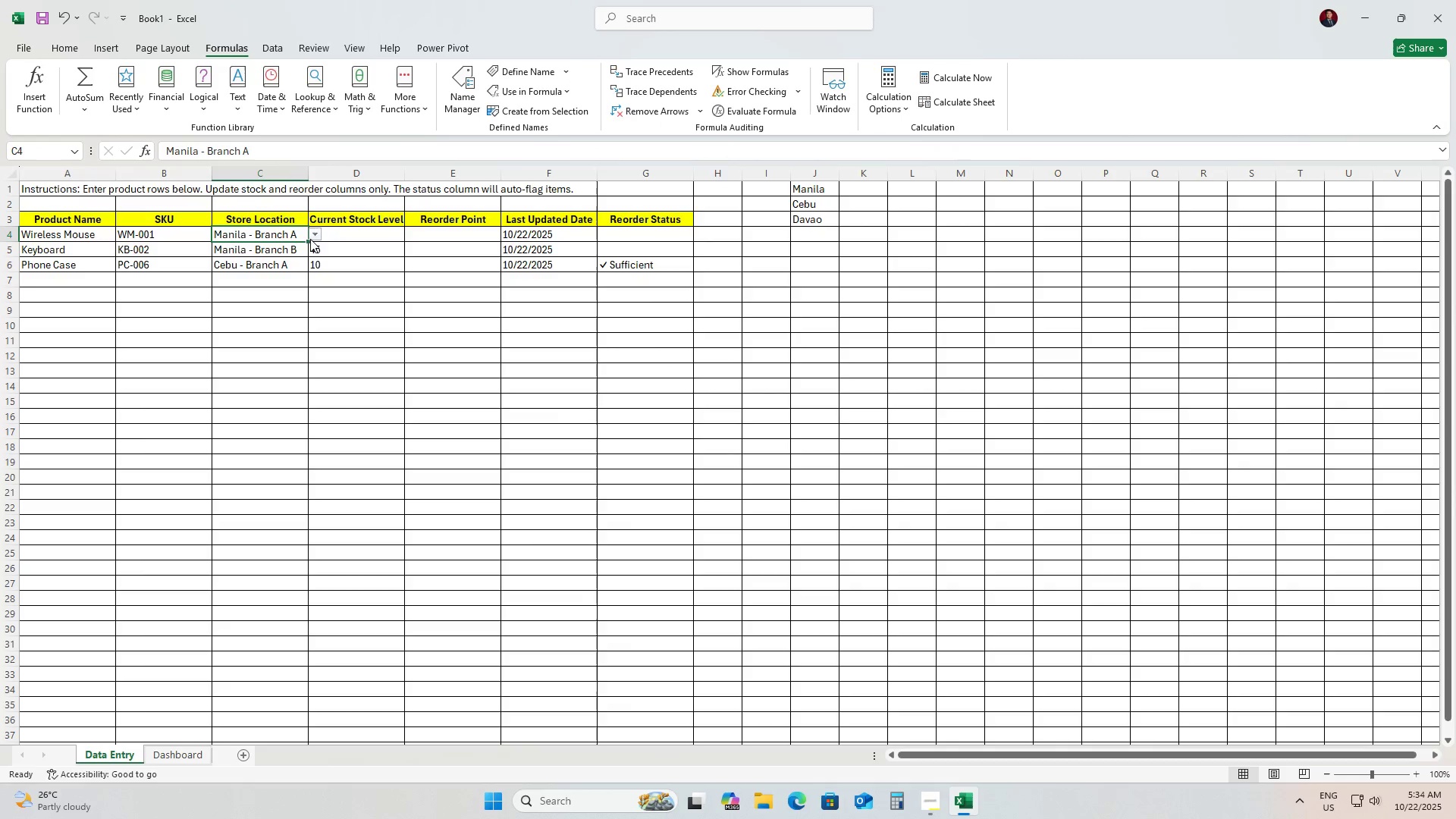 
left_click([317, 233])
 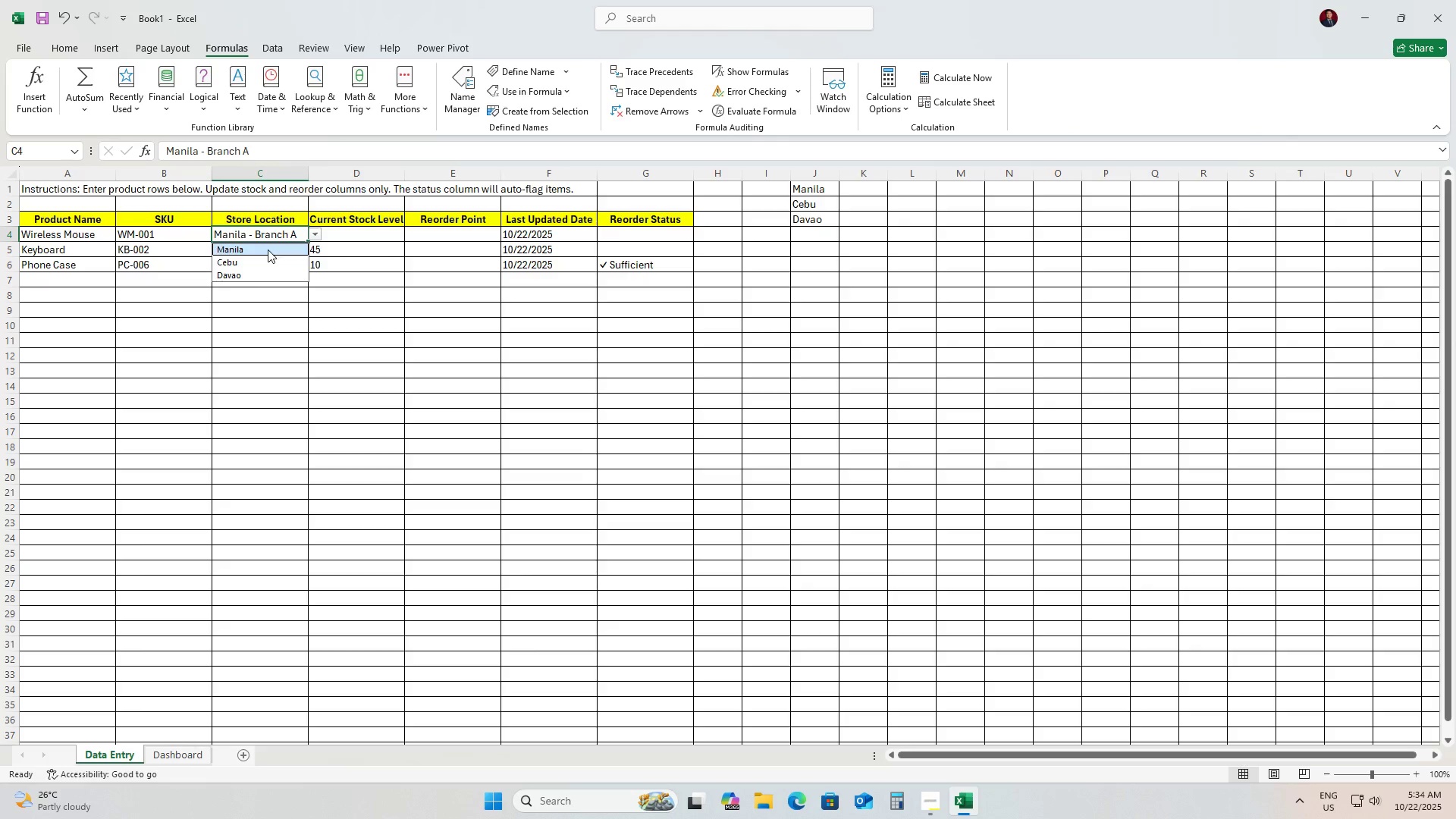 
left_click([268, 249])
 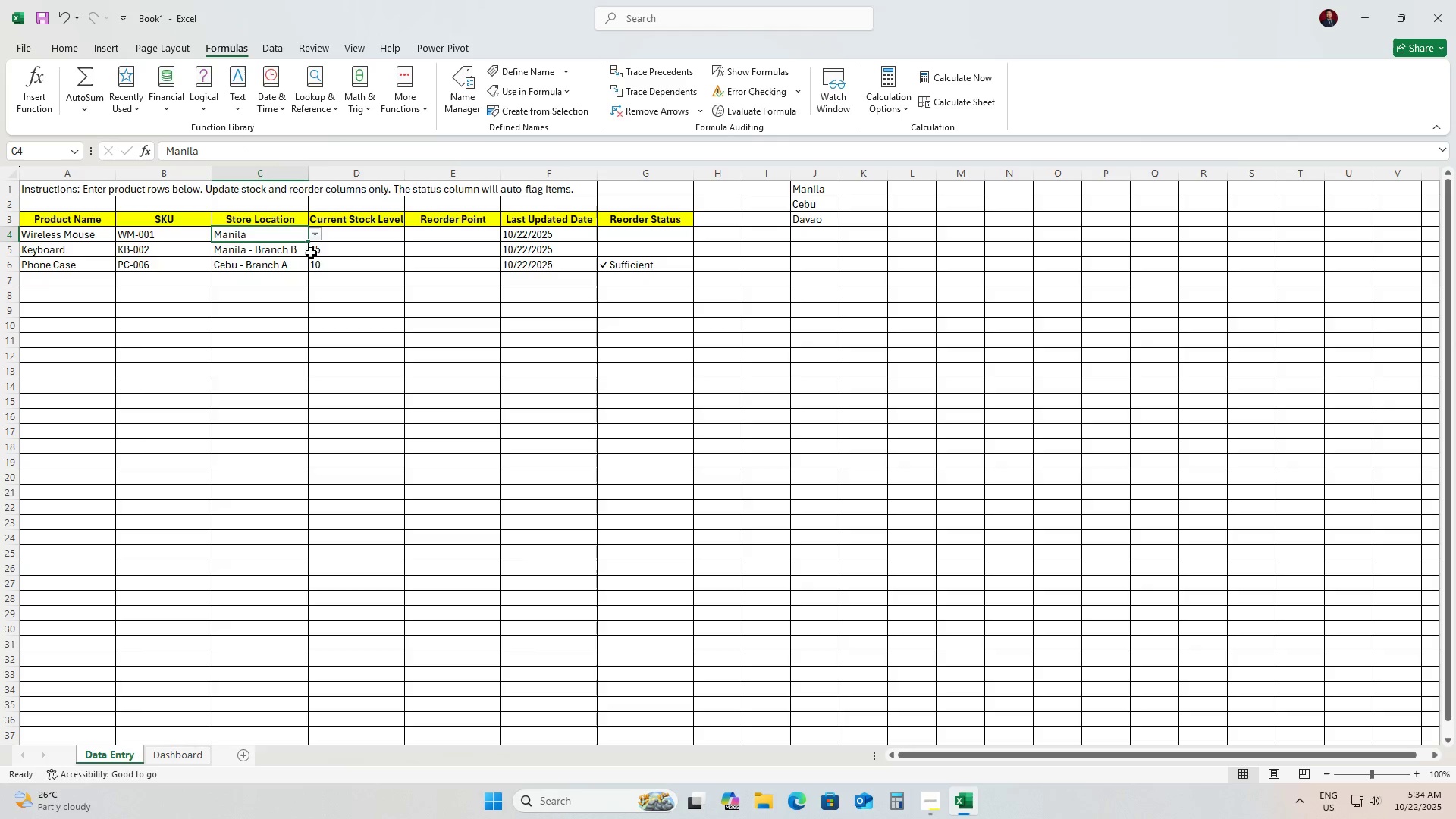 
left_click([300, 252])
 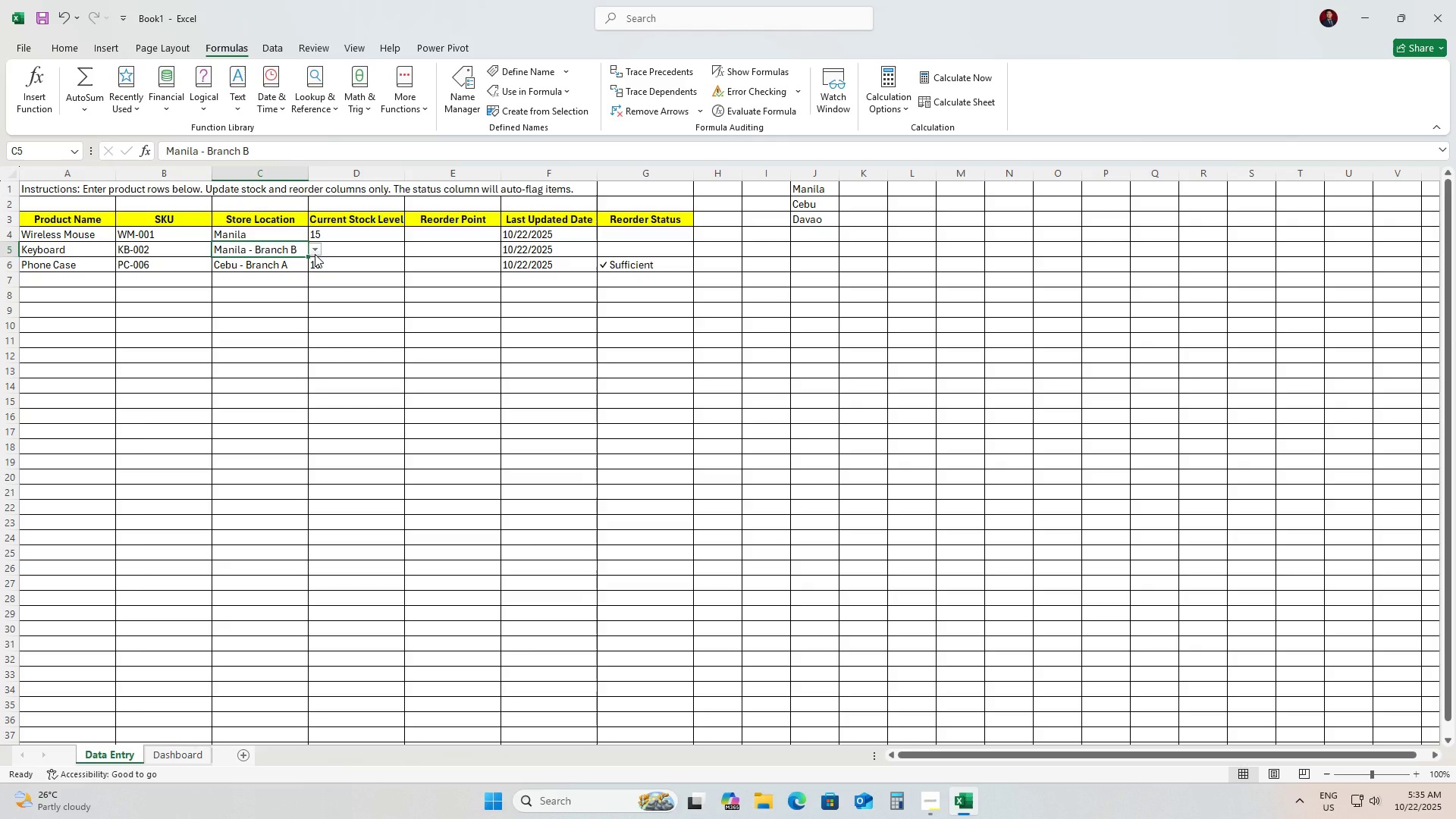 
left_click([315, 254])
 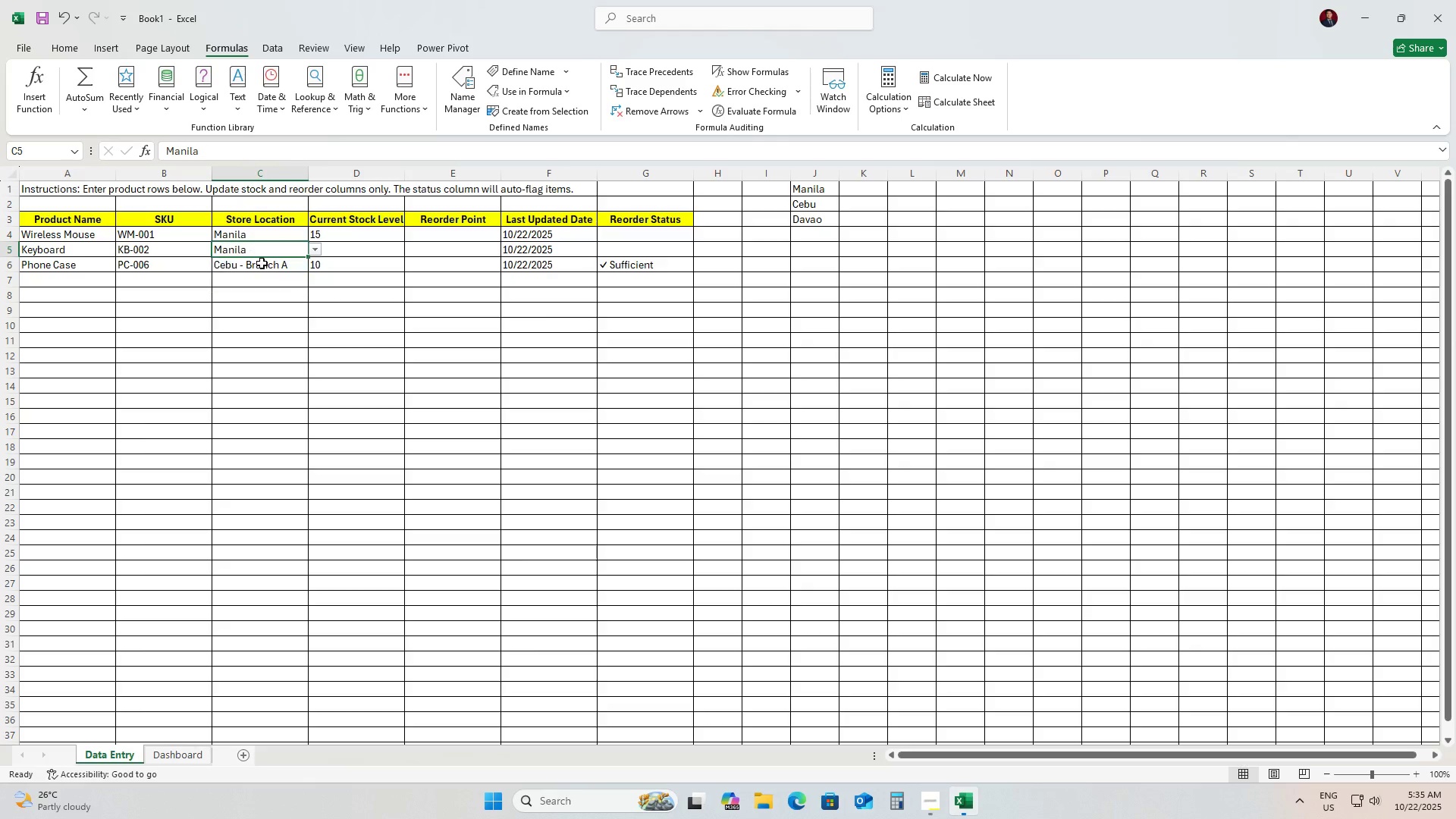 
double_click([278, 262])
 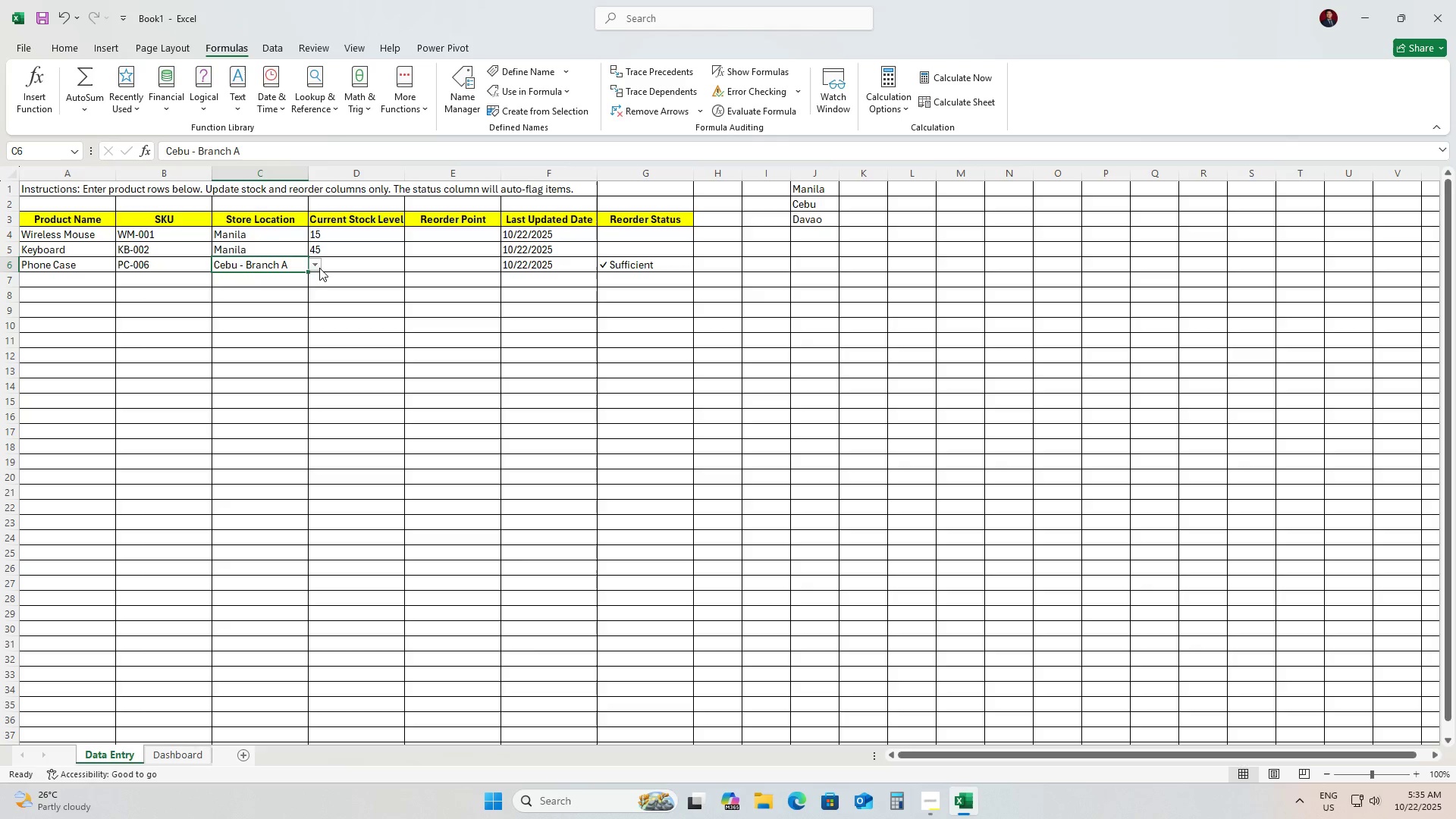 
left_click([319, 268])
 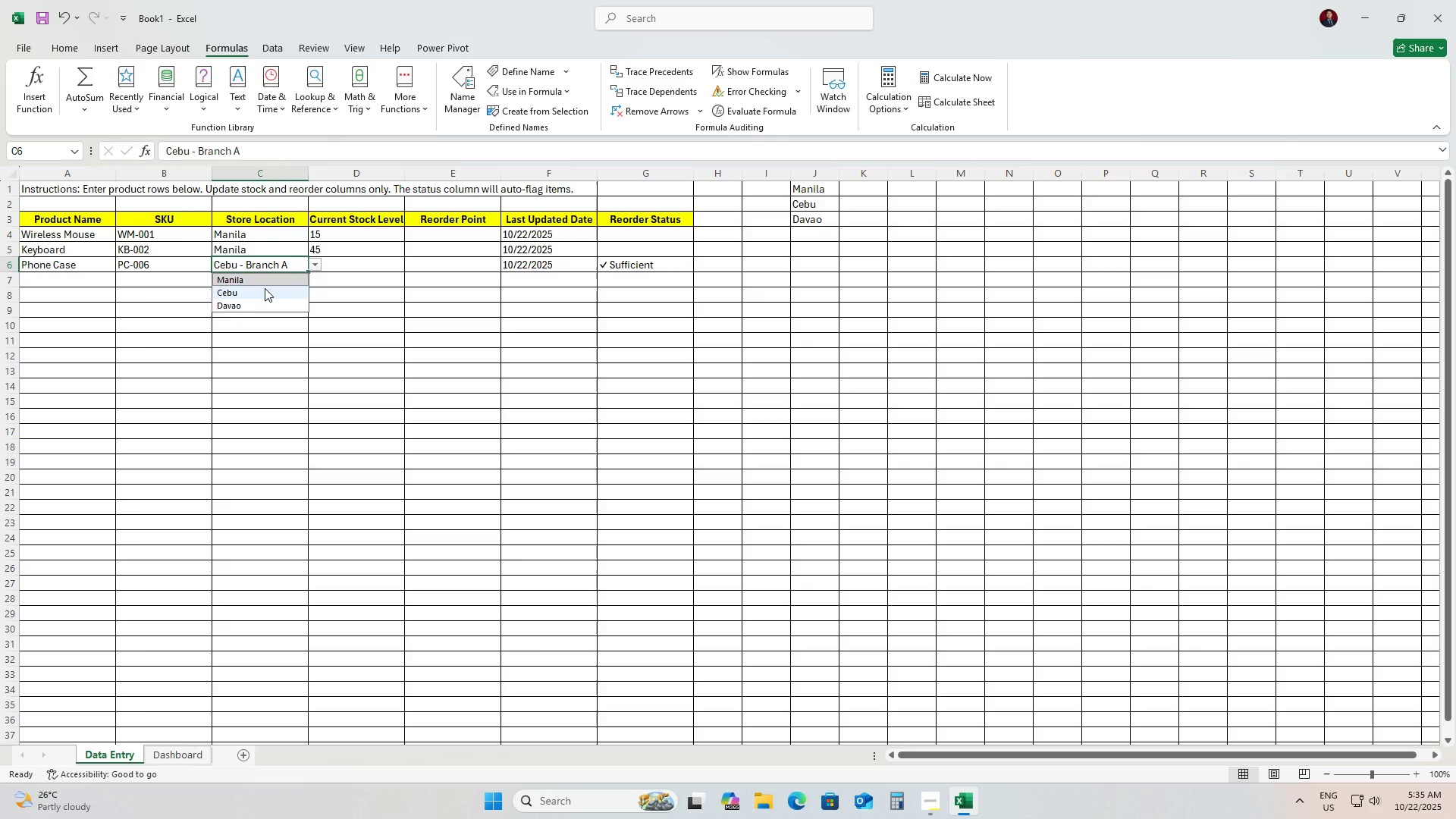 
left_click([265, 288])
 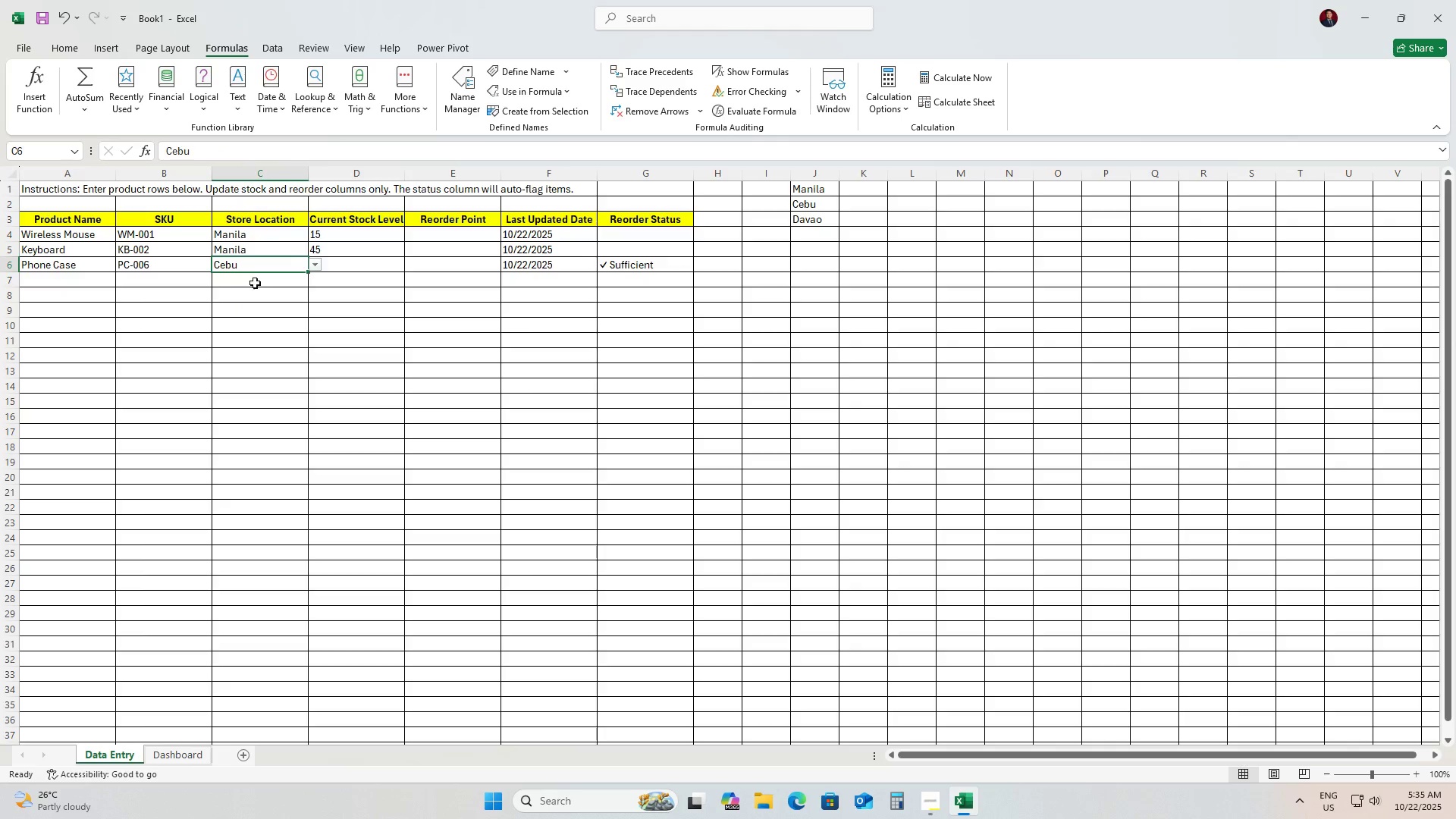 
left_click([255, 283])
 